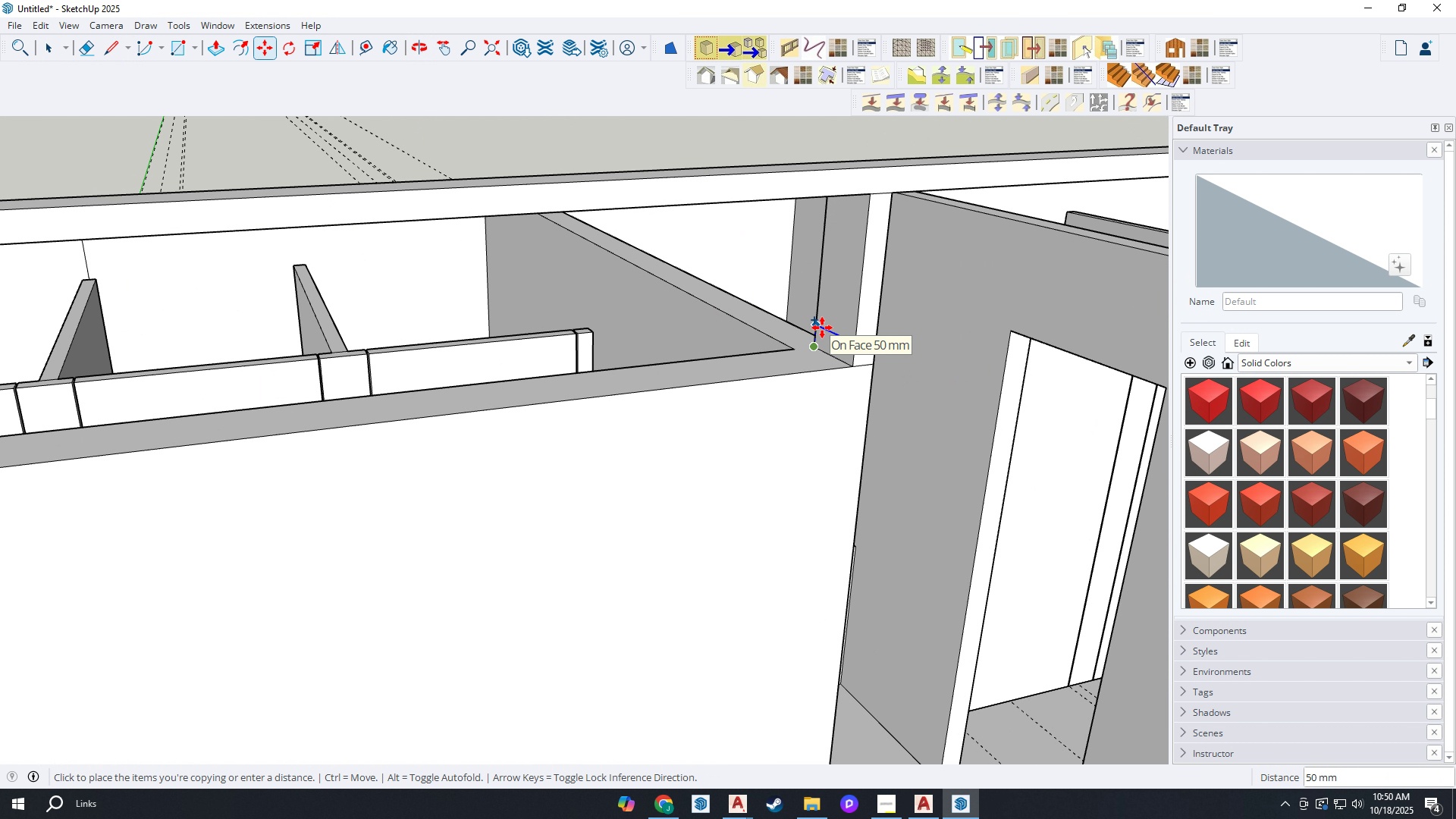 
left_click([822, 328])
 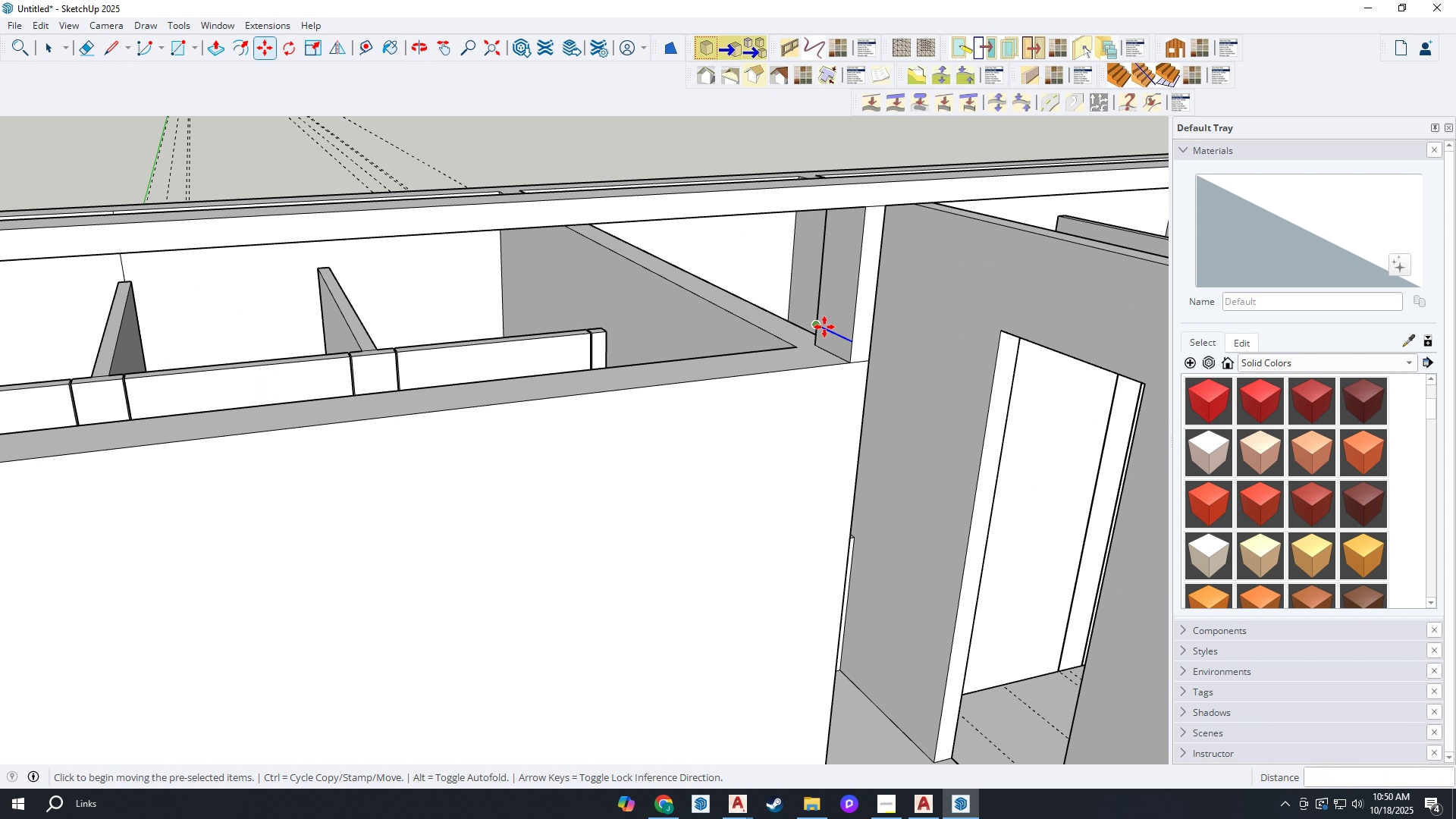 
scroll: coordinate [824, 326], scroll_direction: down, amount: 1.0
 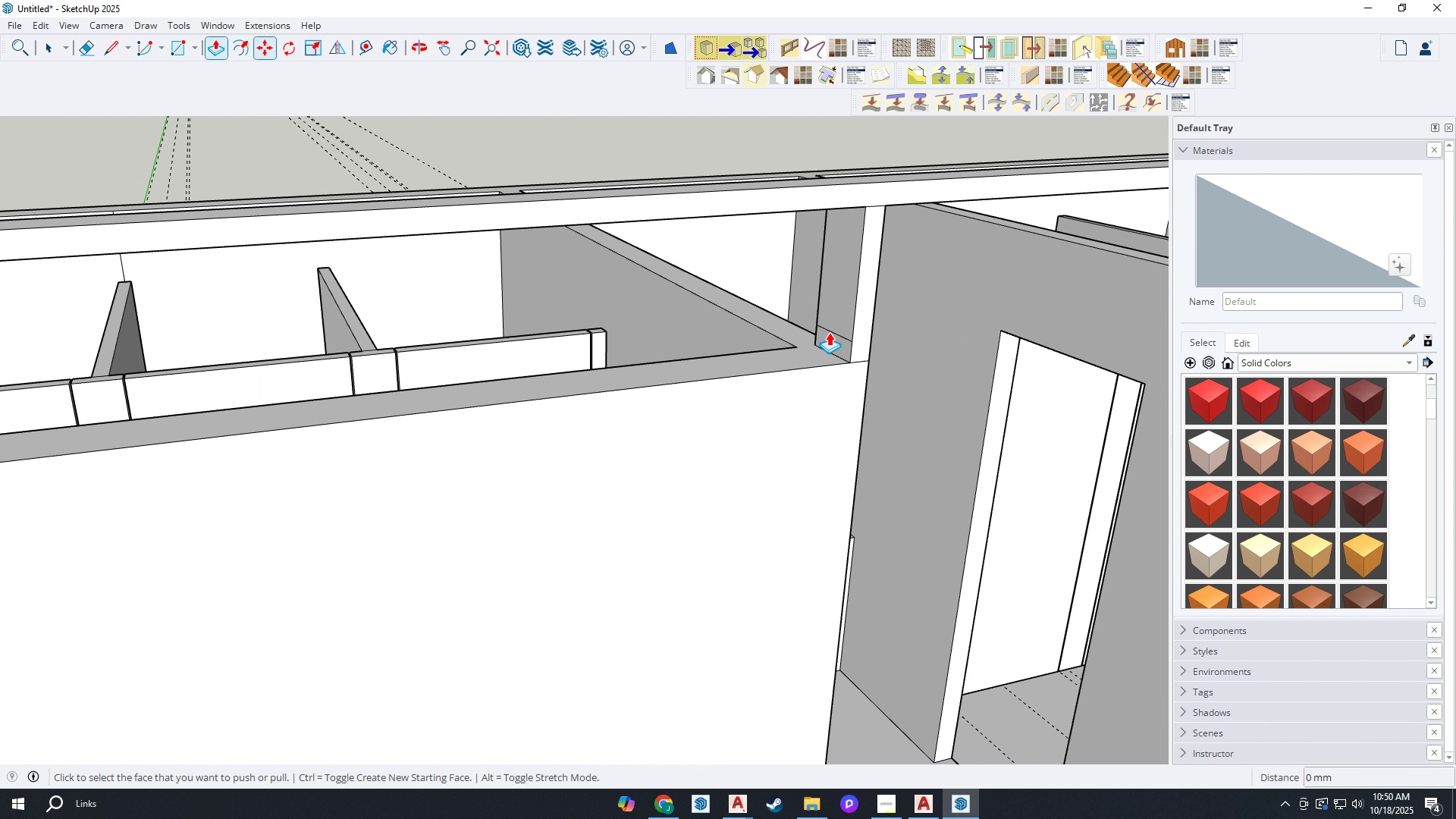 
key(P)
 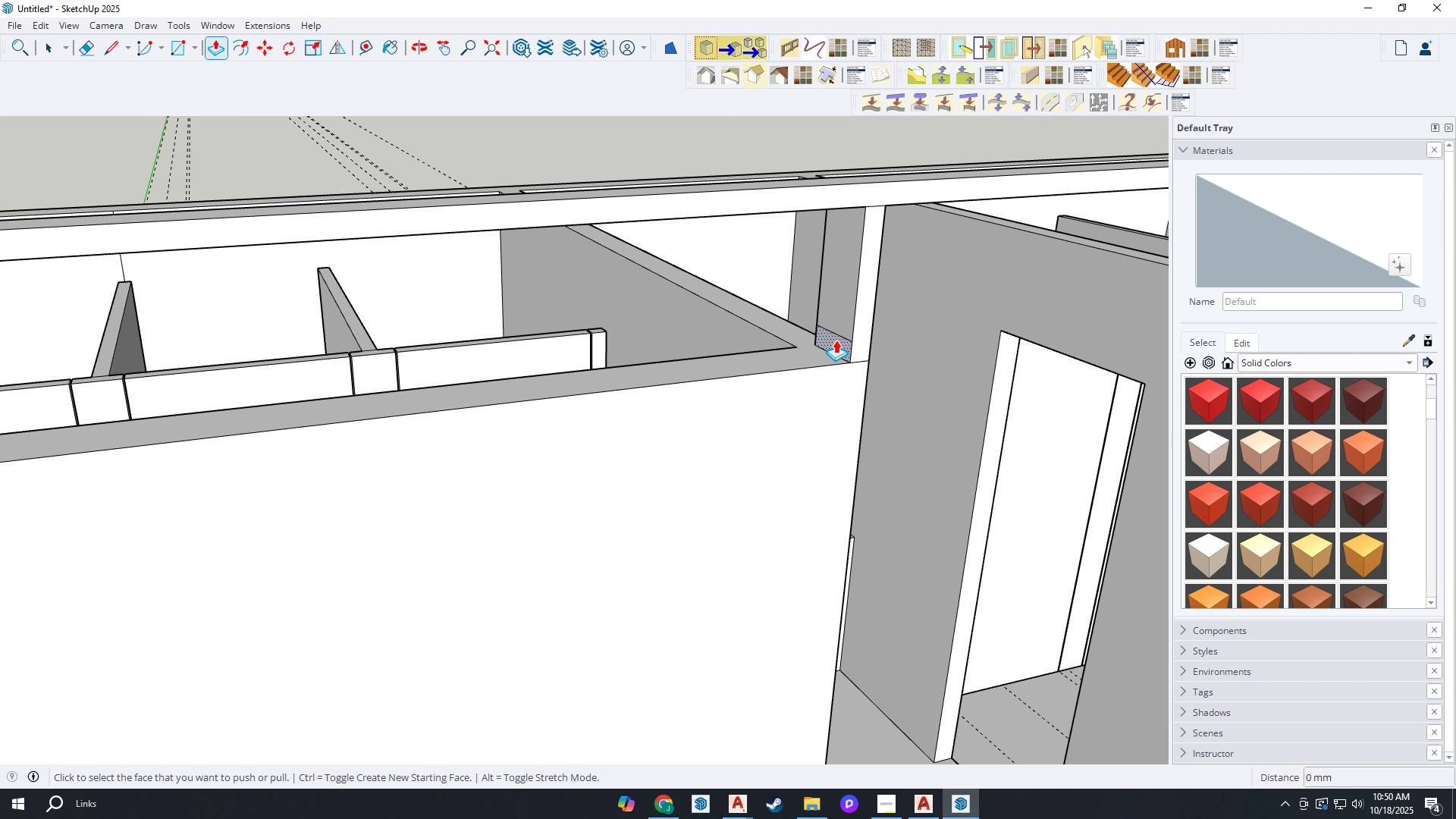 
left_click([836, 340])
 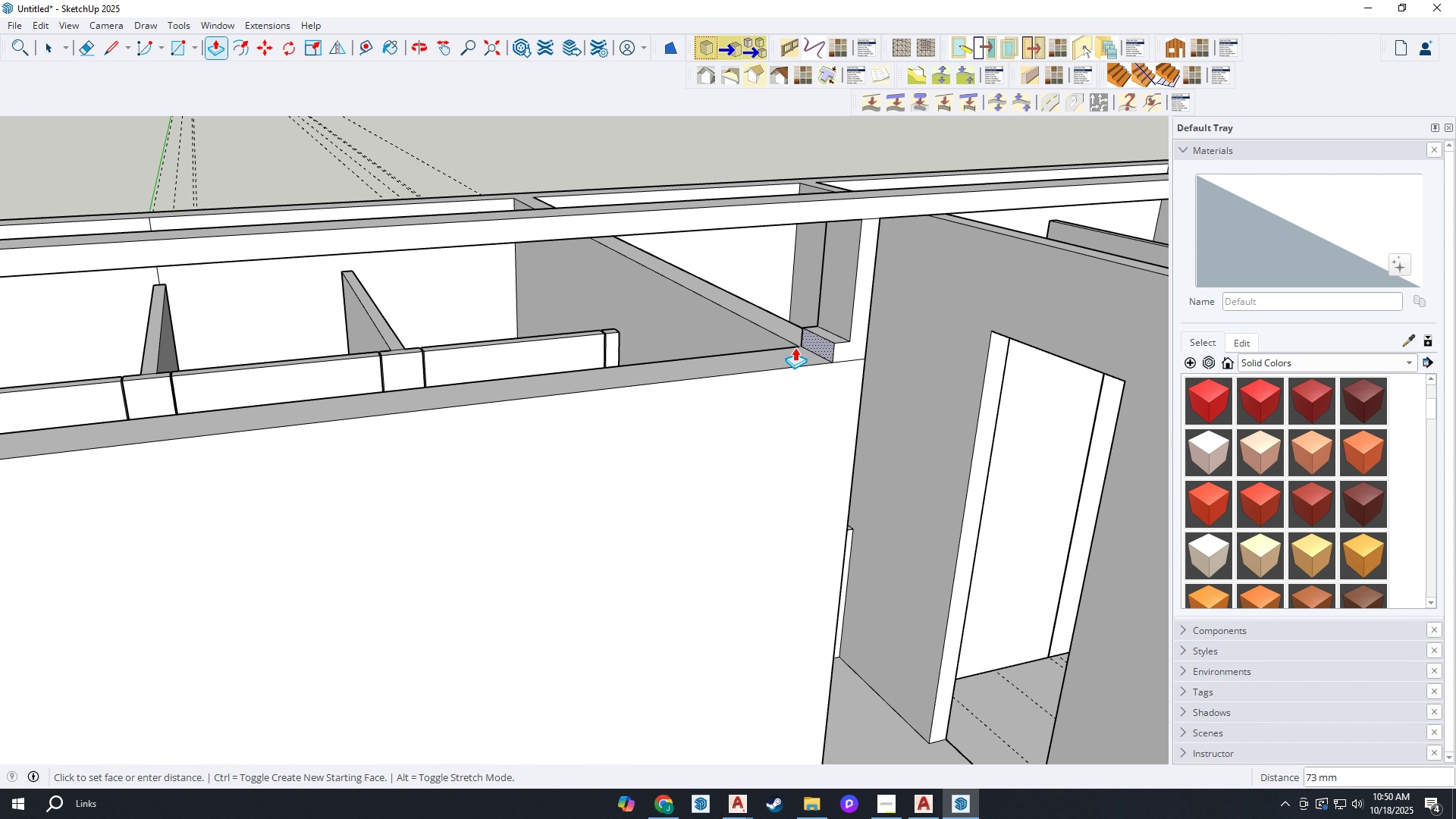 
scroll: coordinate [759, 350], scroll_direction: down, amount: 8.0
 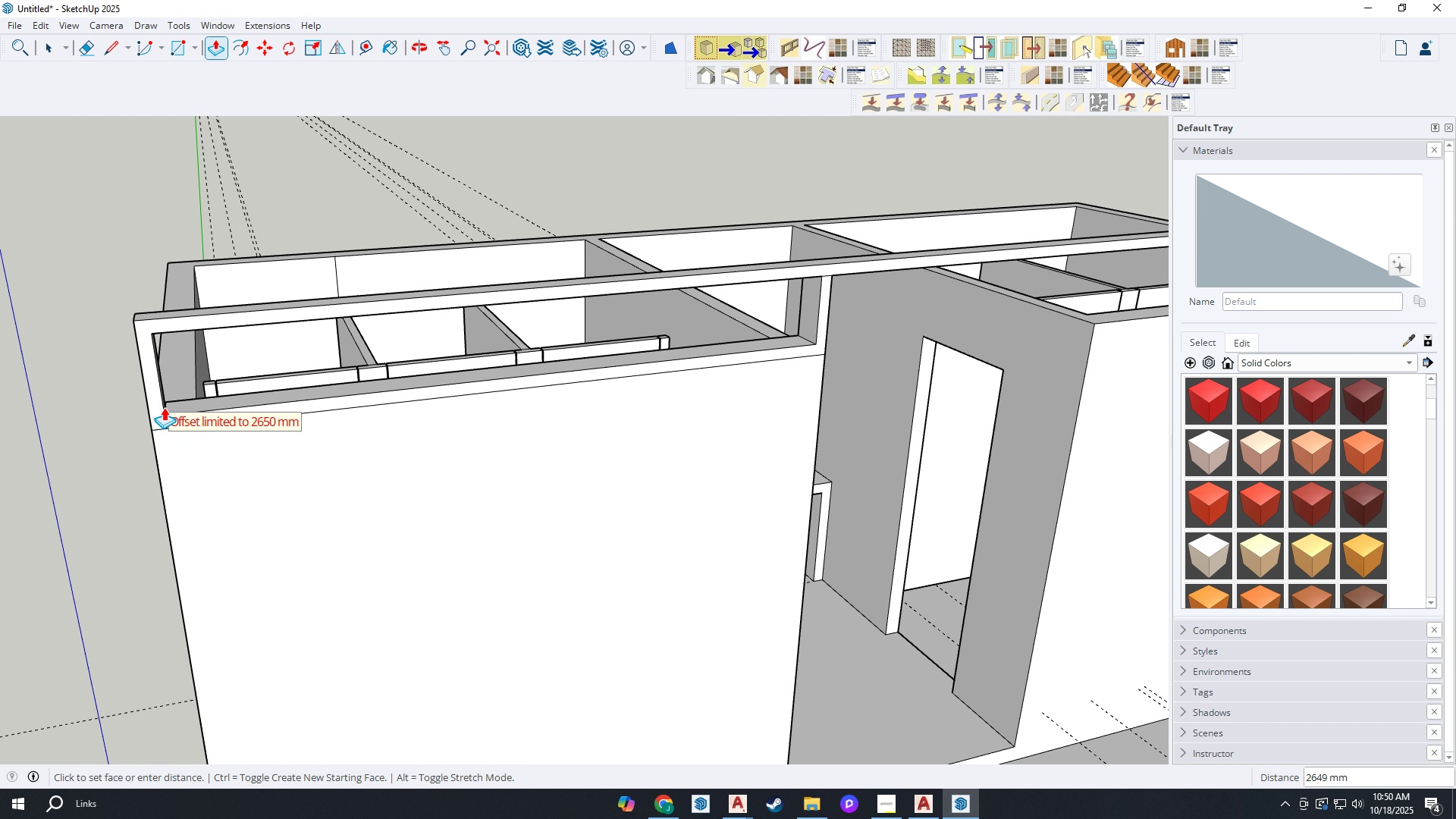 
left_click([162, 406])
 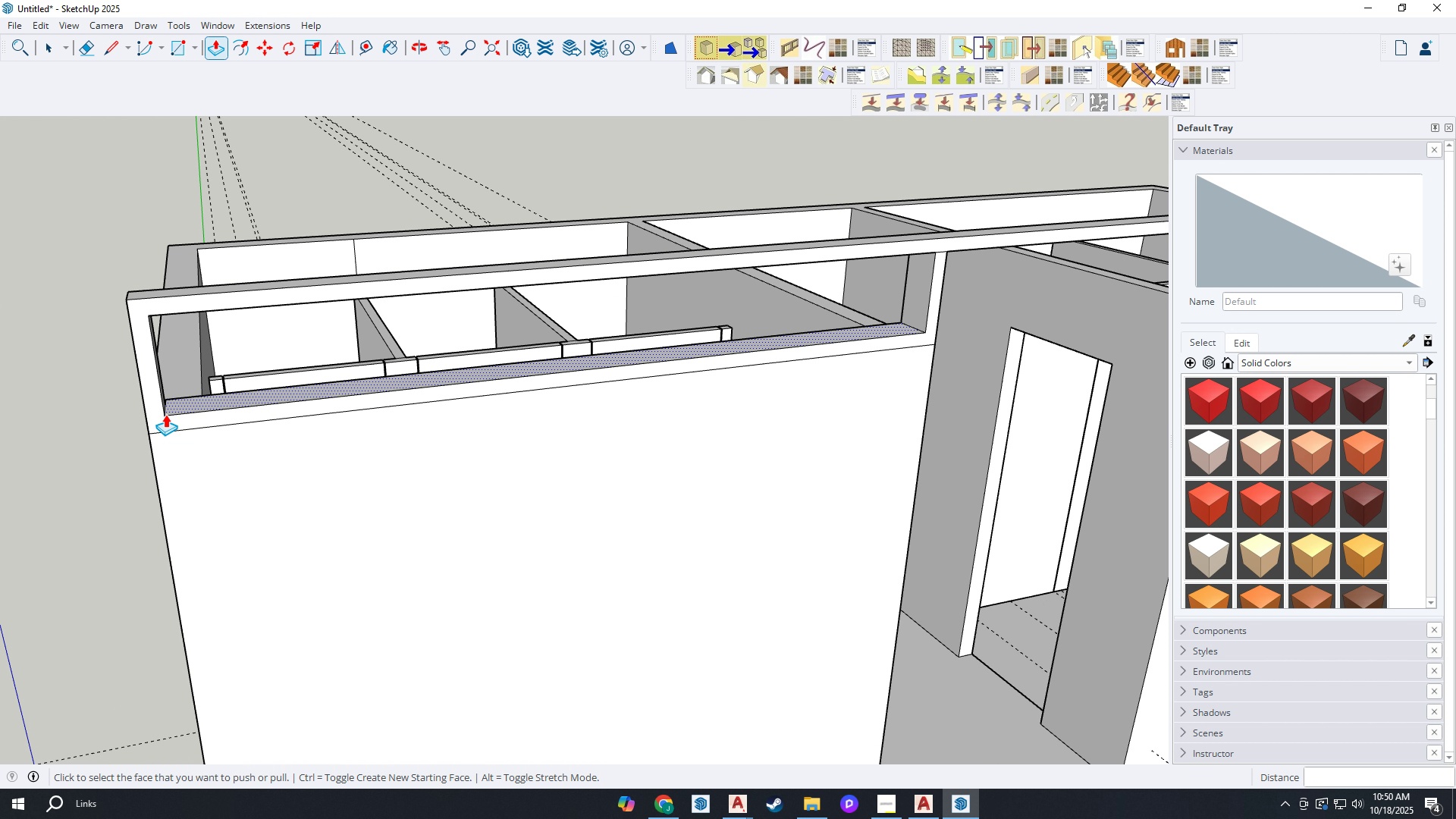 
scroll: coordinate [187, 428], scroll_direction: up, amount: 10.0
 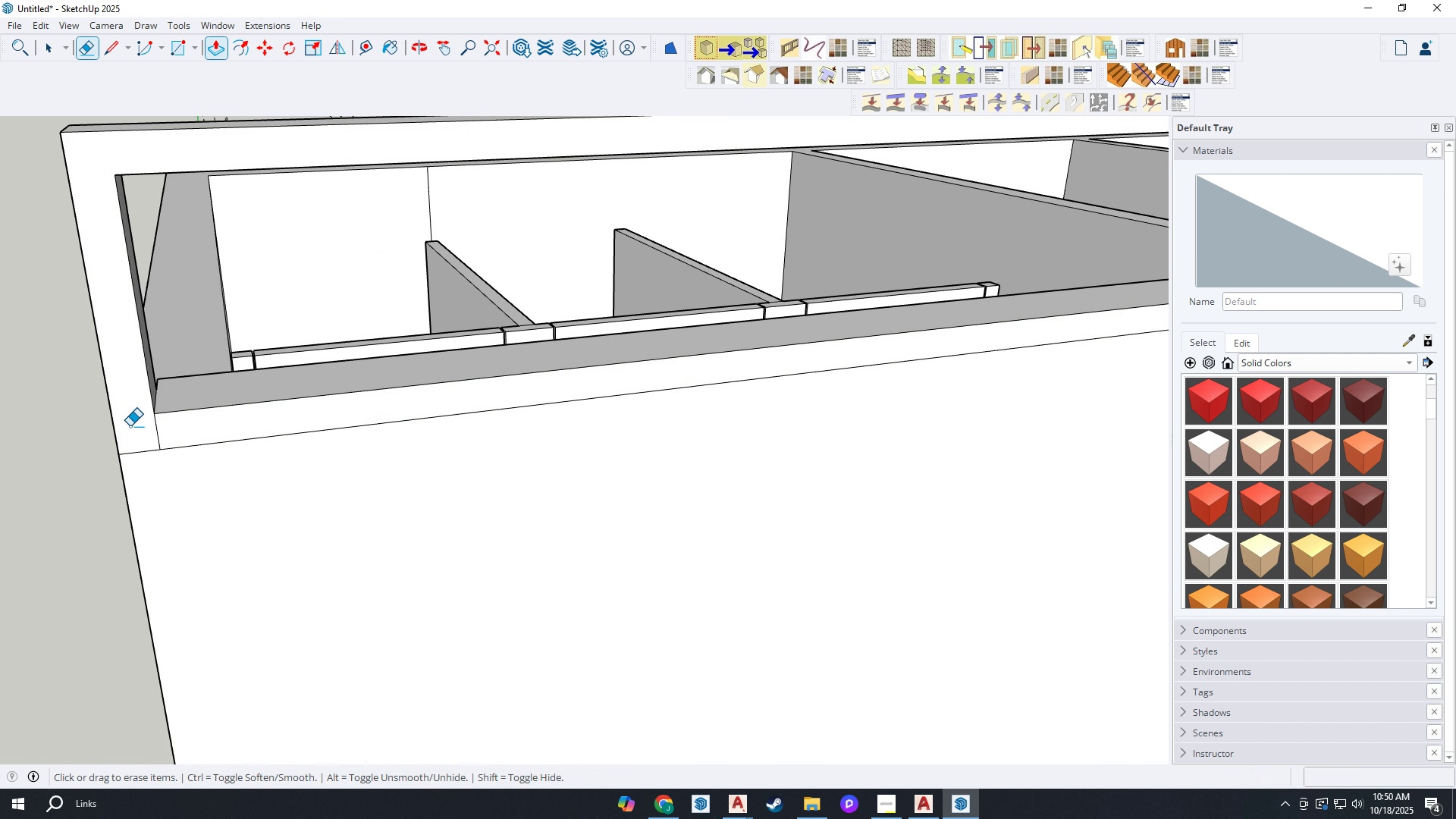 
type(ep)
 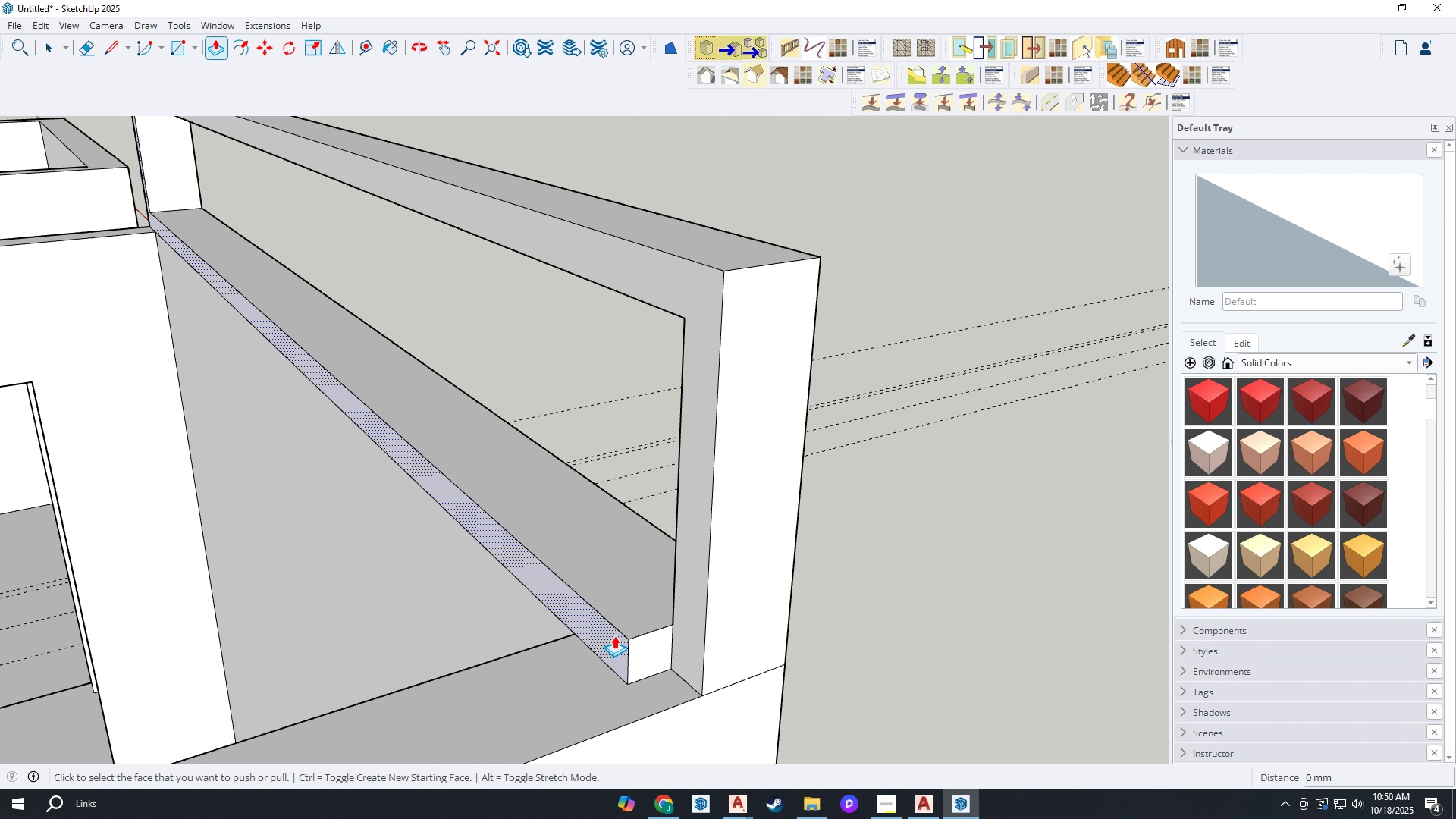 
left_click_drag(start_coordinate=[153, 432], to_coordinate=[163, 434])
 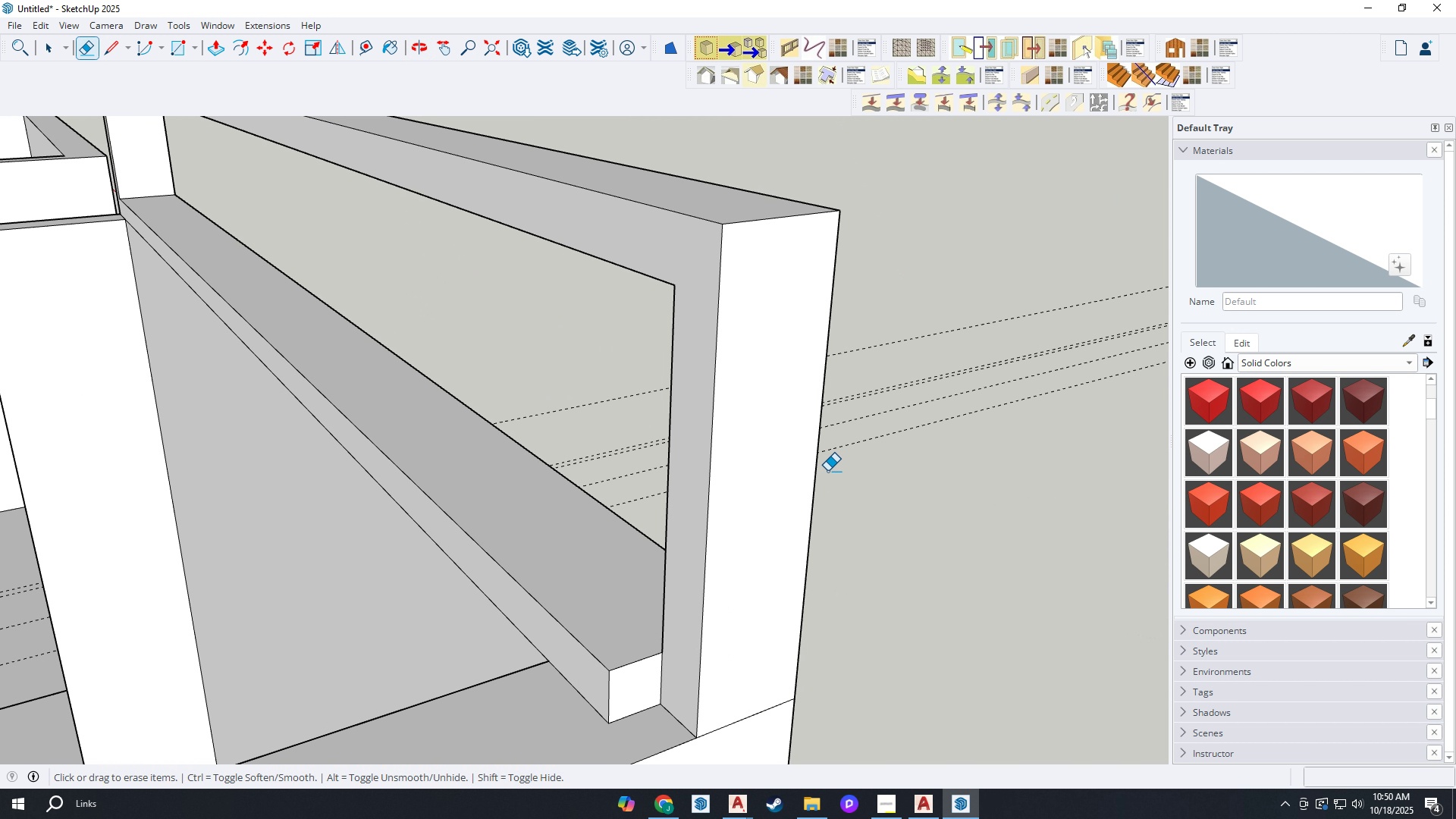 
scroll: coordinate [731, 474], scroll_direction: down, amount: 2.0
 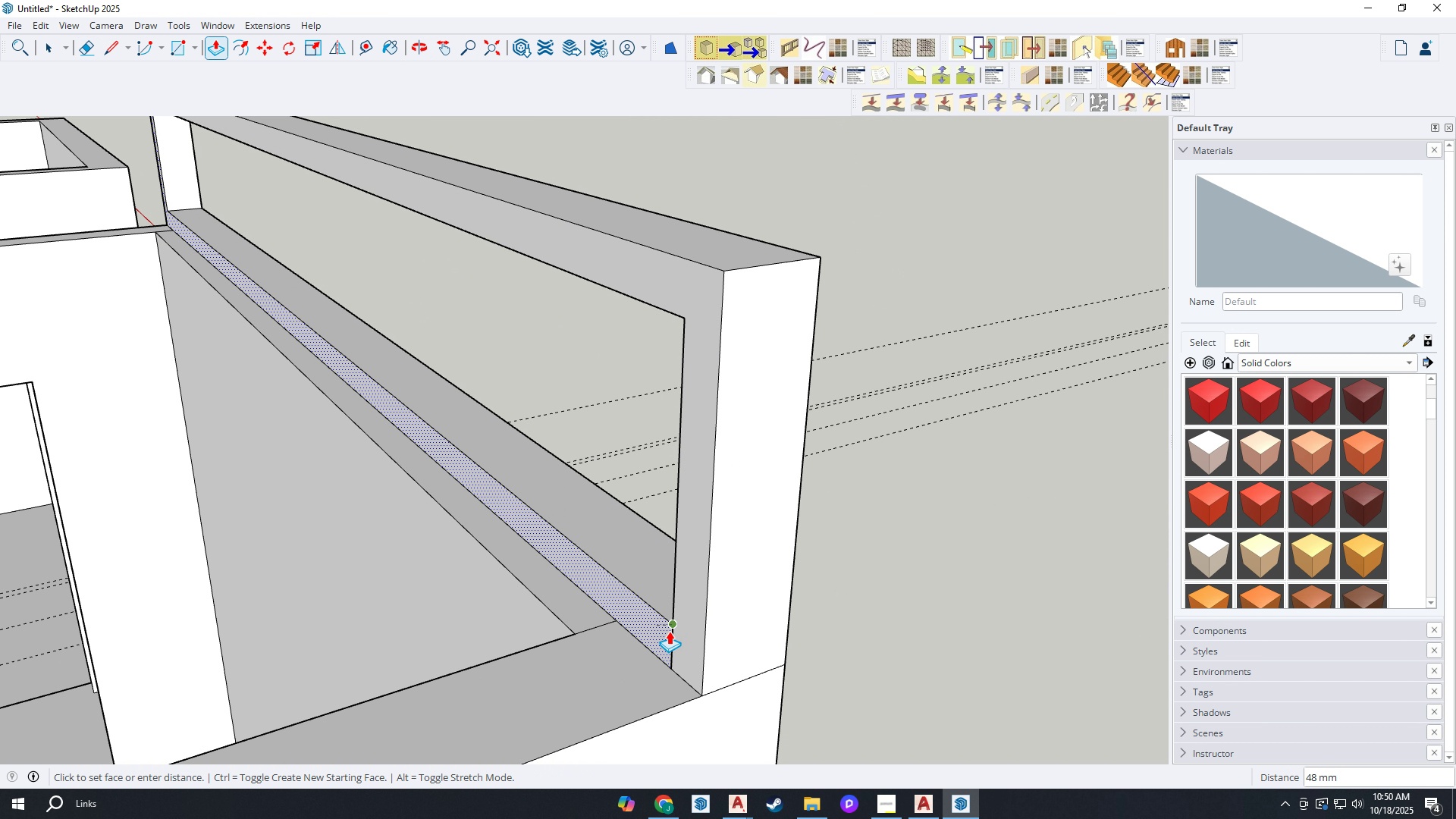 
left_click([669, 636])
 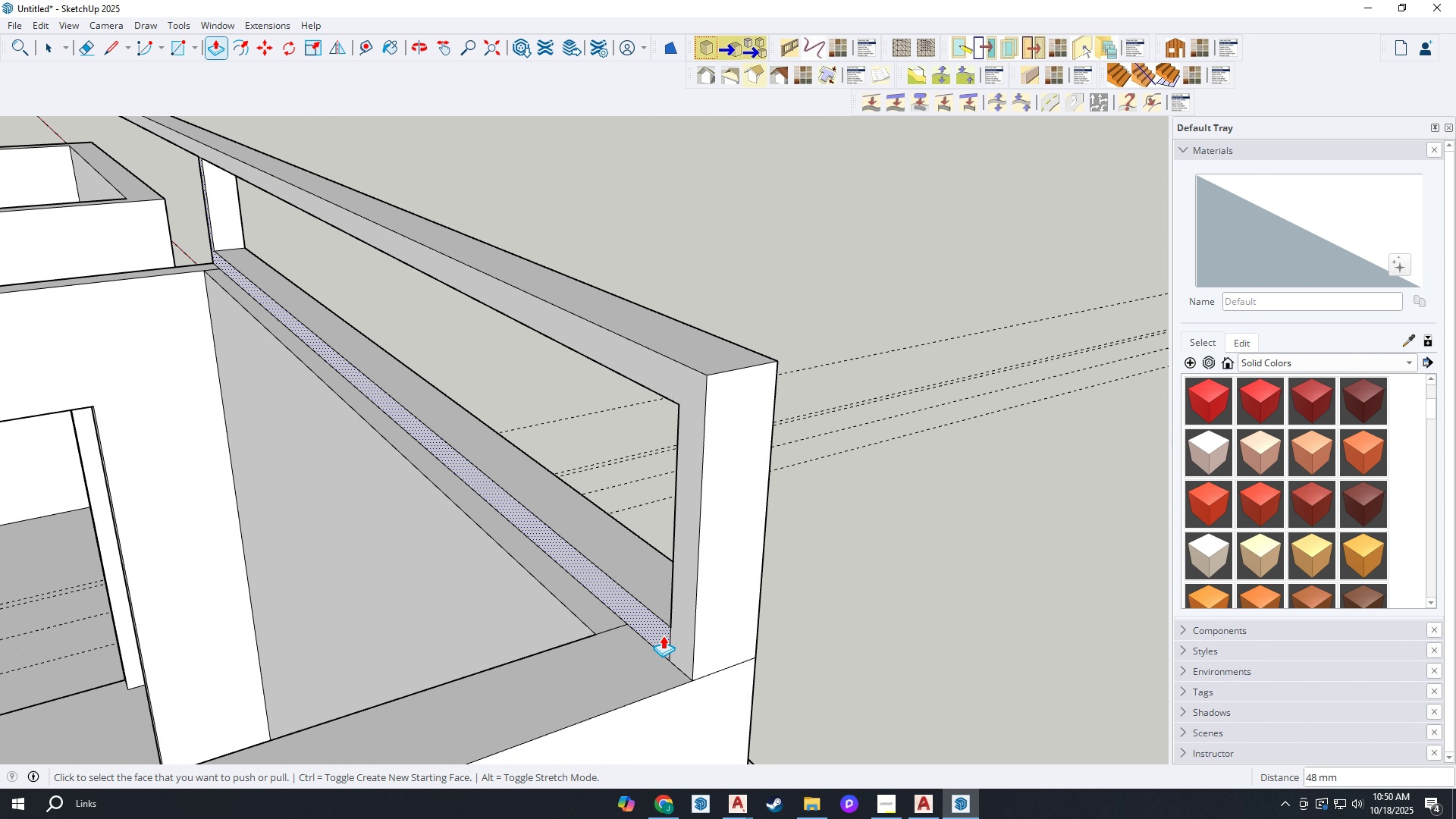 
scroll: coordinate [663, 633], scroll_direction: down, amount: 5.0
 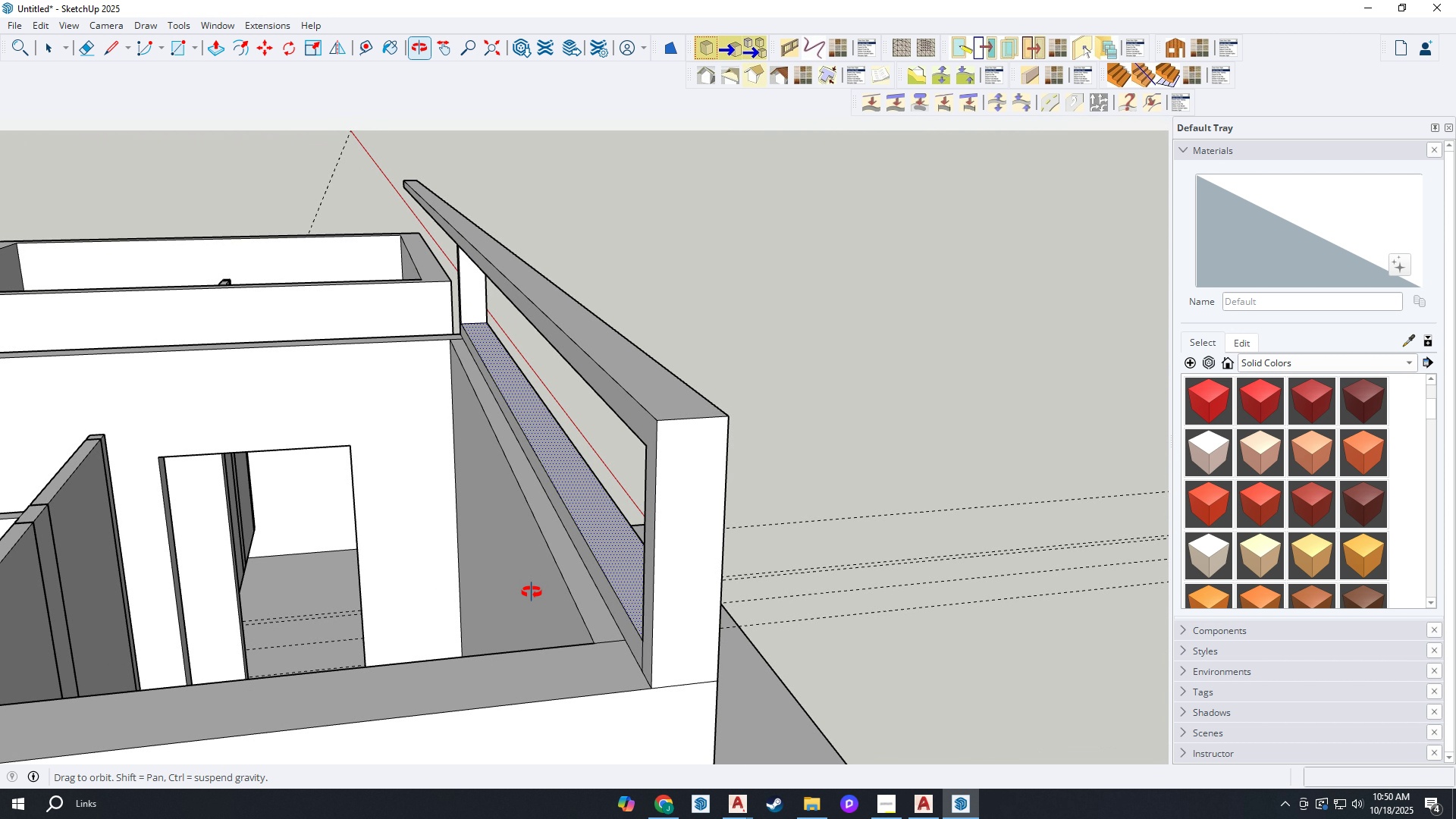 
scroll: coordinate [589, 615], scroll_direction: up, amount: 1.0
 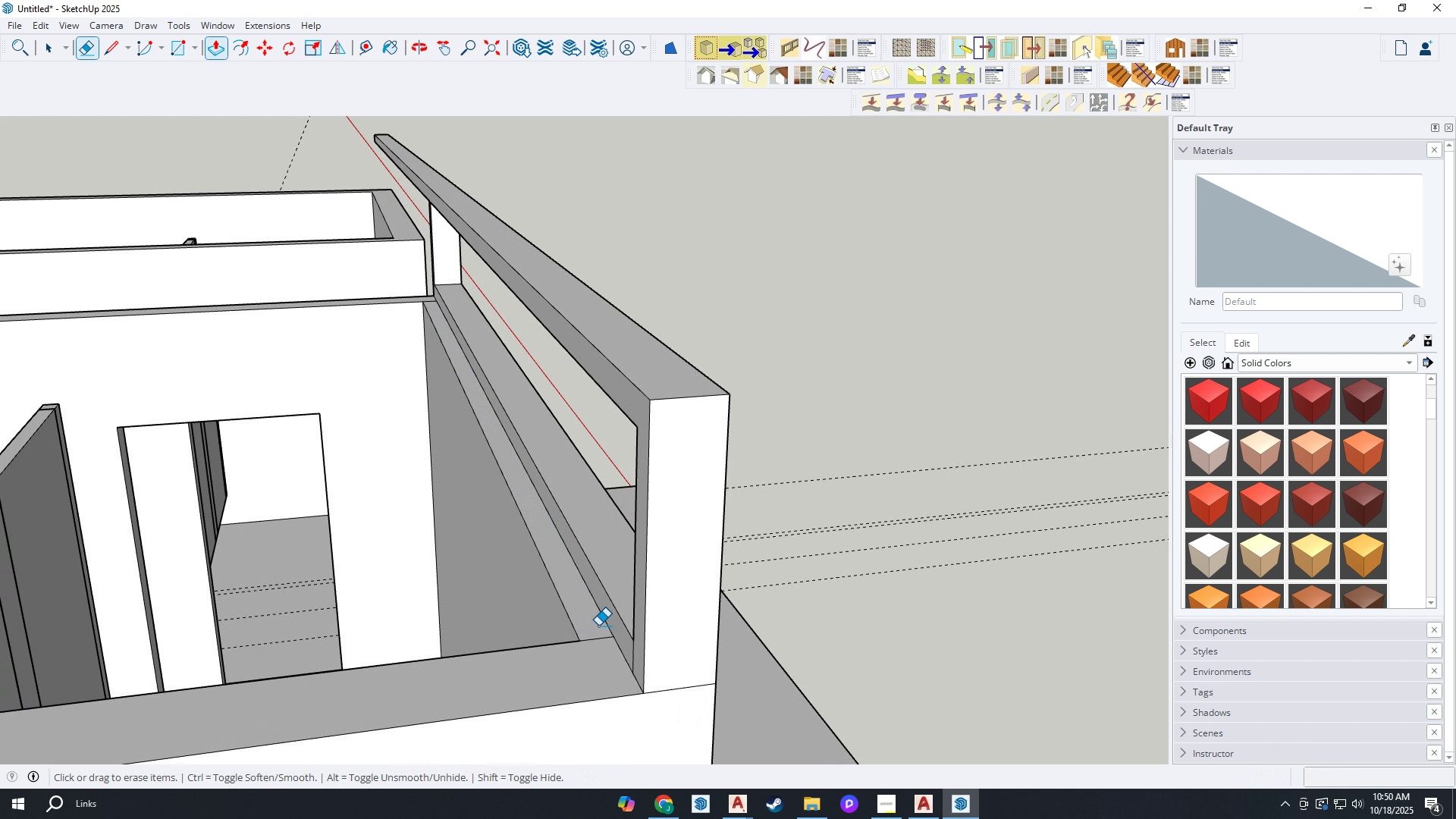 
key(E)
 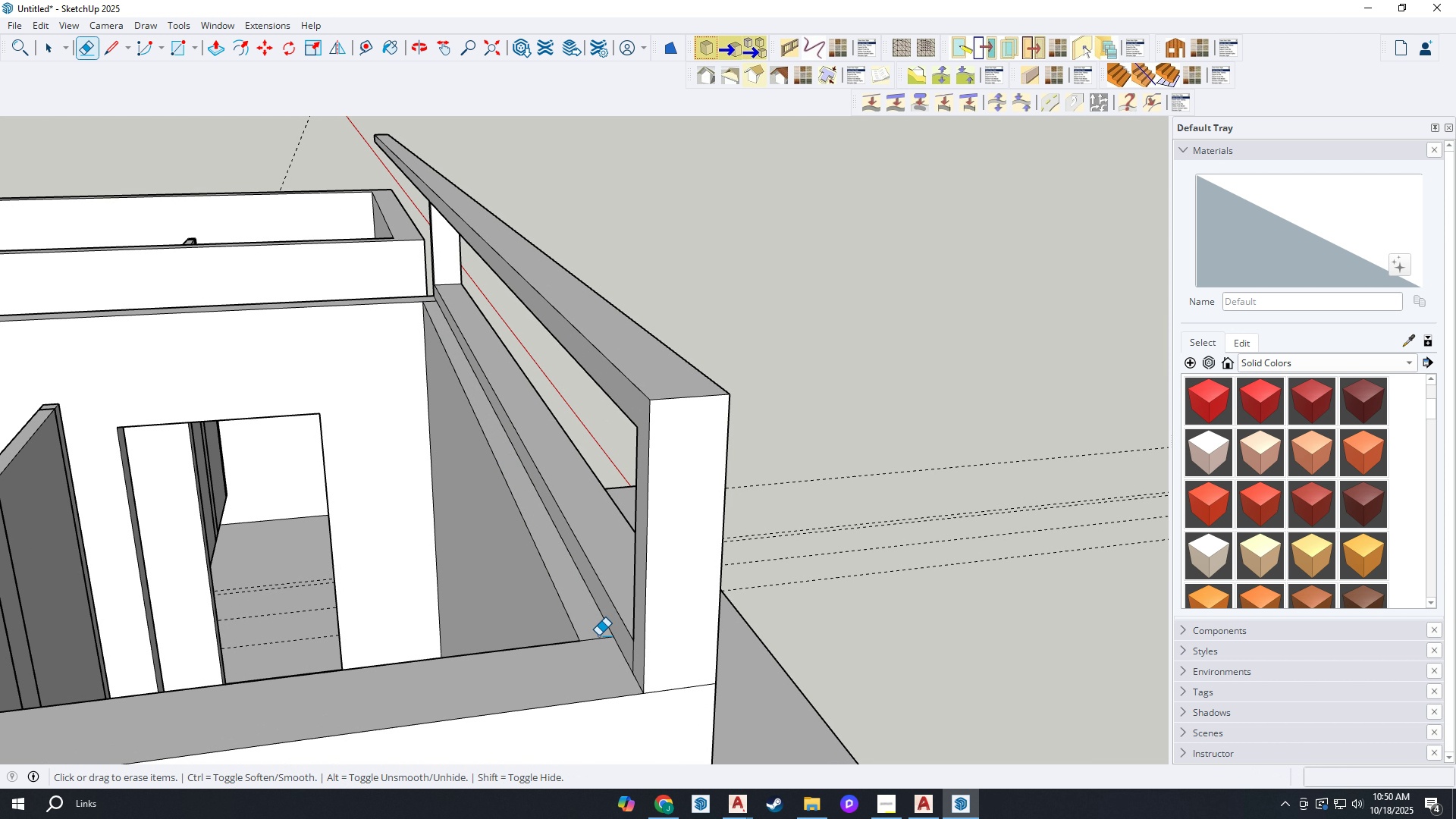 
left_click_drag(start_coordinate=[598, 635], to_coordinate=[618, 663])
 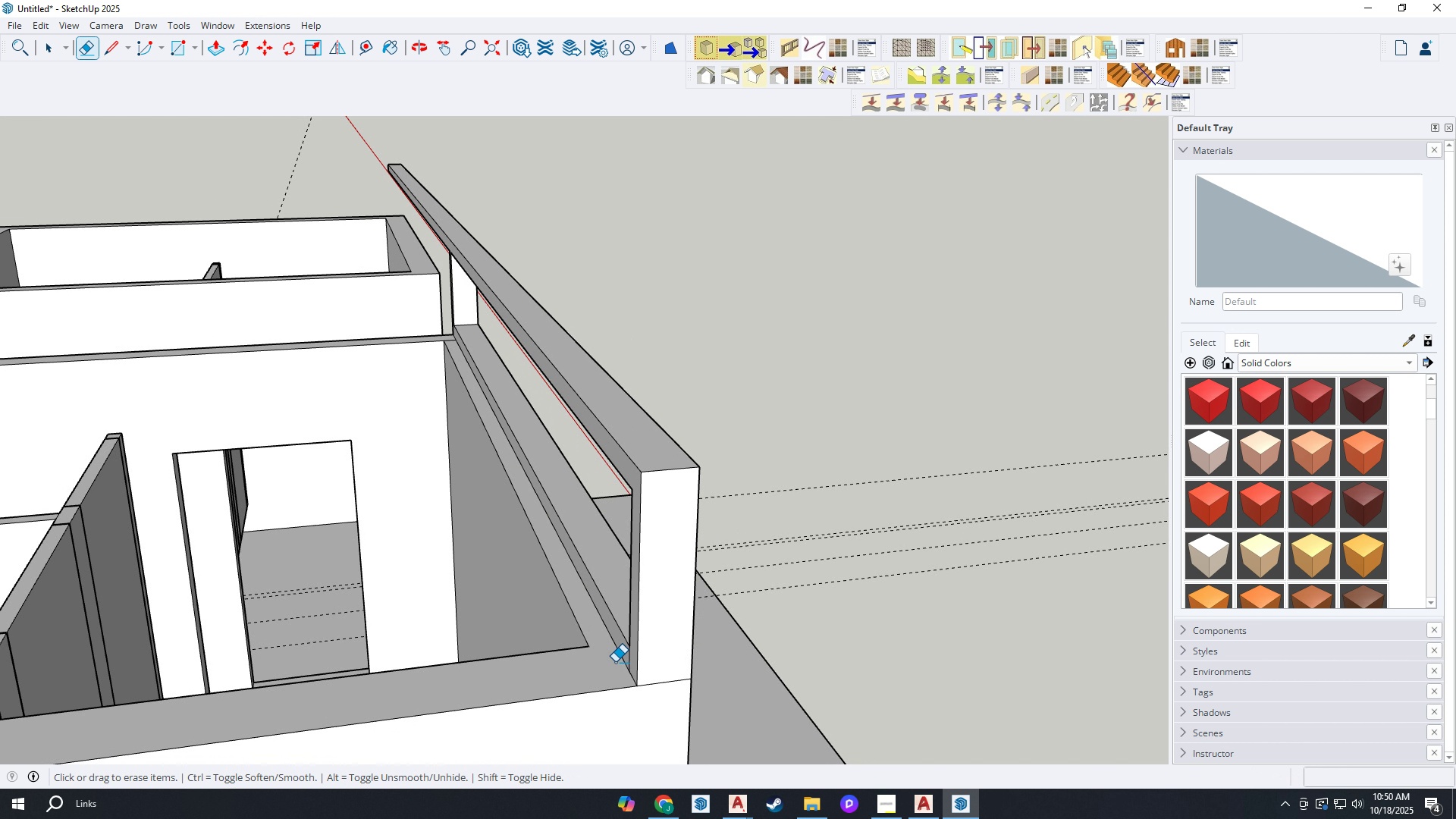 
scroll: coordinate [615, 663], scroll_direction: down, amount: 5.0
 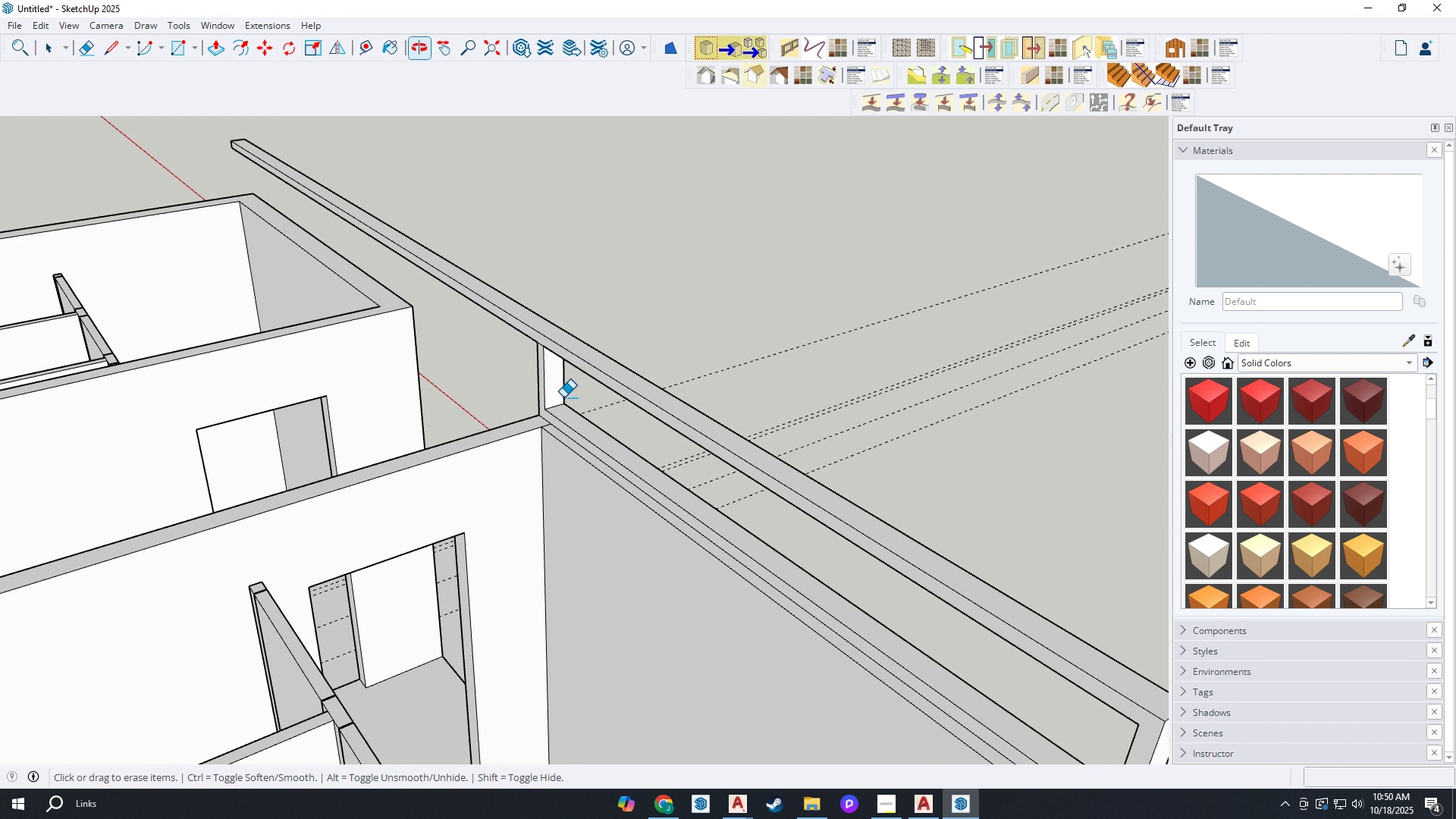 
scroll: coordinate [554, 432], scroll_direction: up, amount: 8.0
 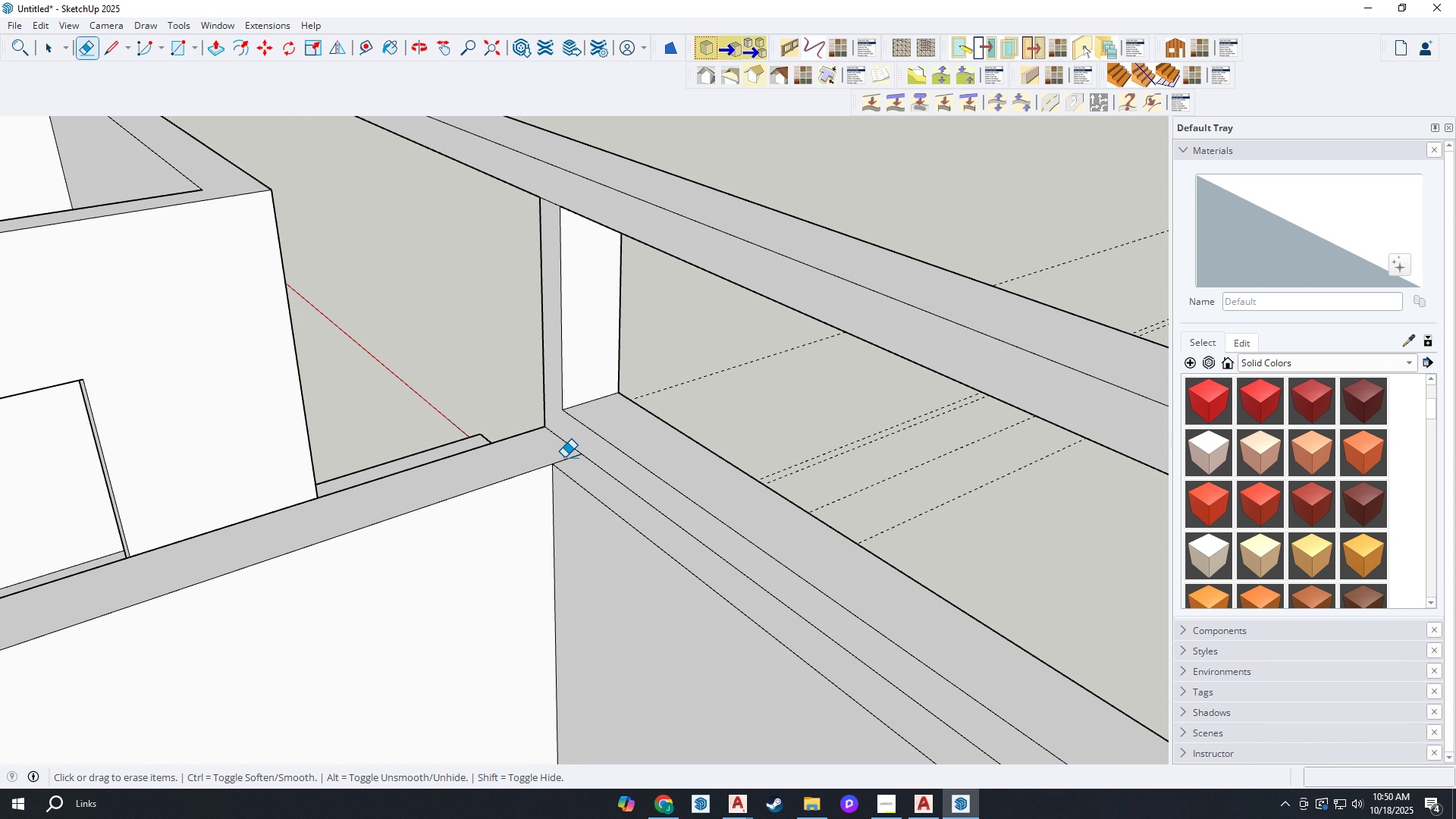 
left_click_drag(start_coordinate=[566, 459], to_coordinate=[575, 465])
 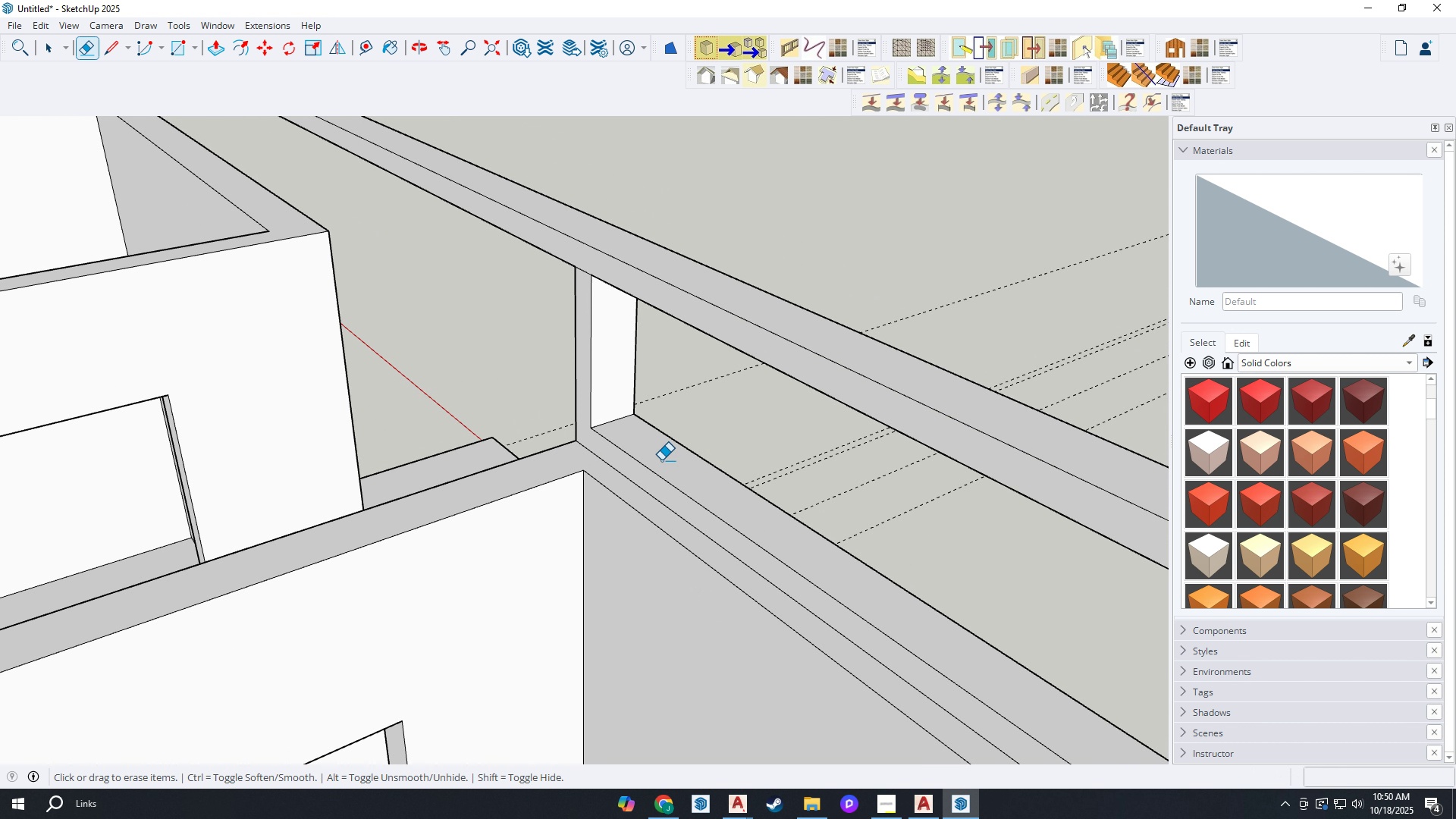 
scroll: coordinate [639, 327], scroll_direction: up, amount: 1.0
 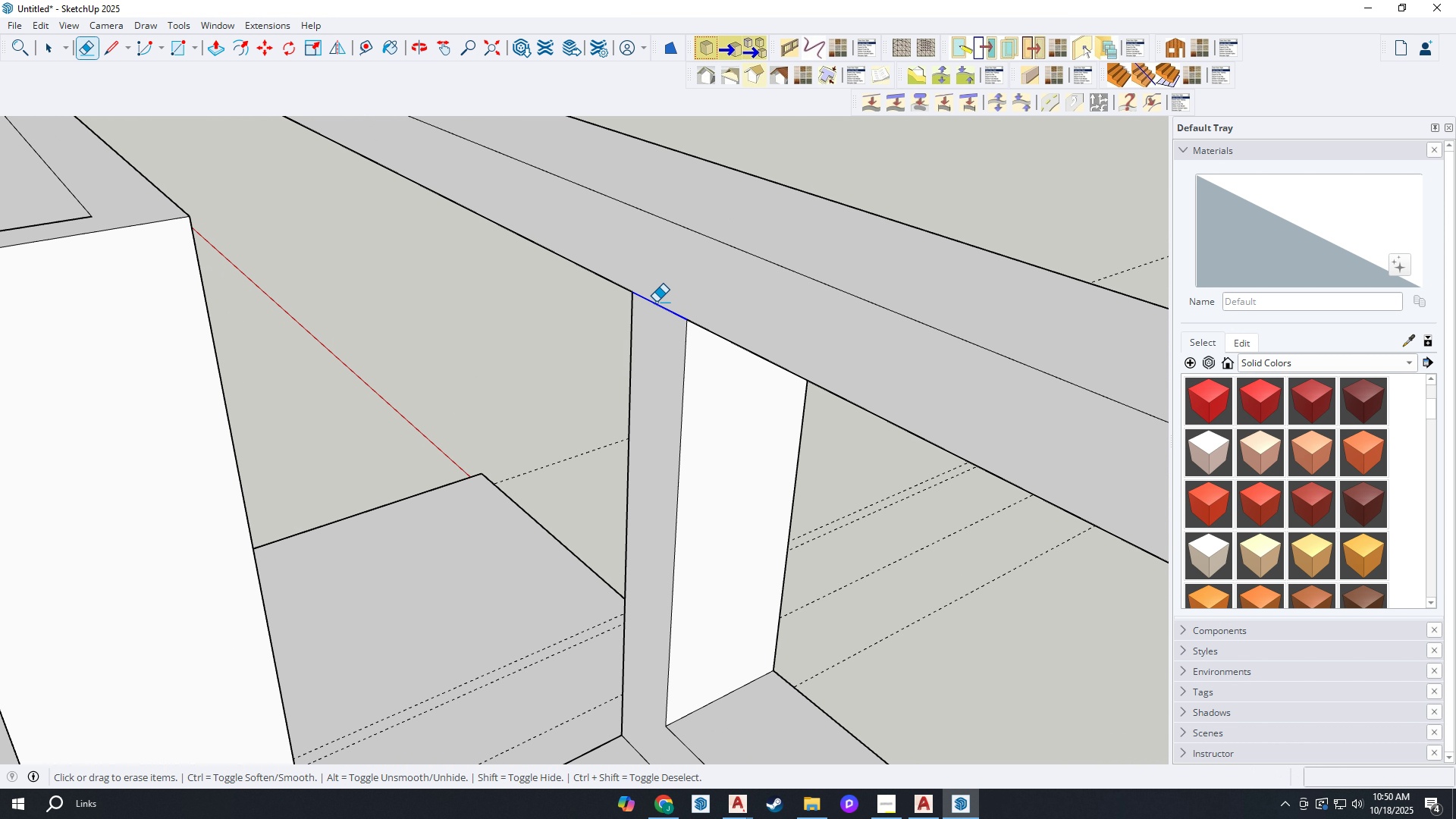 
left_click_drag(start_coordinate=[654, 308], to_coordinate=[660, 292])
 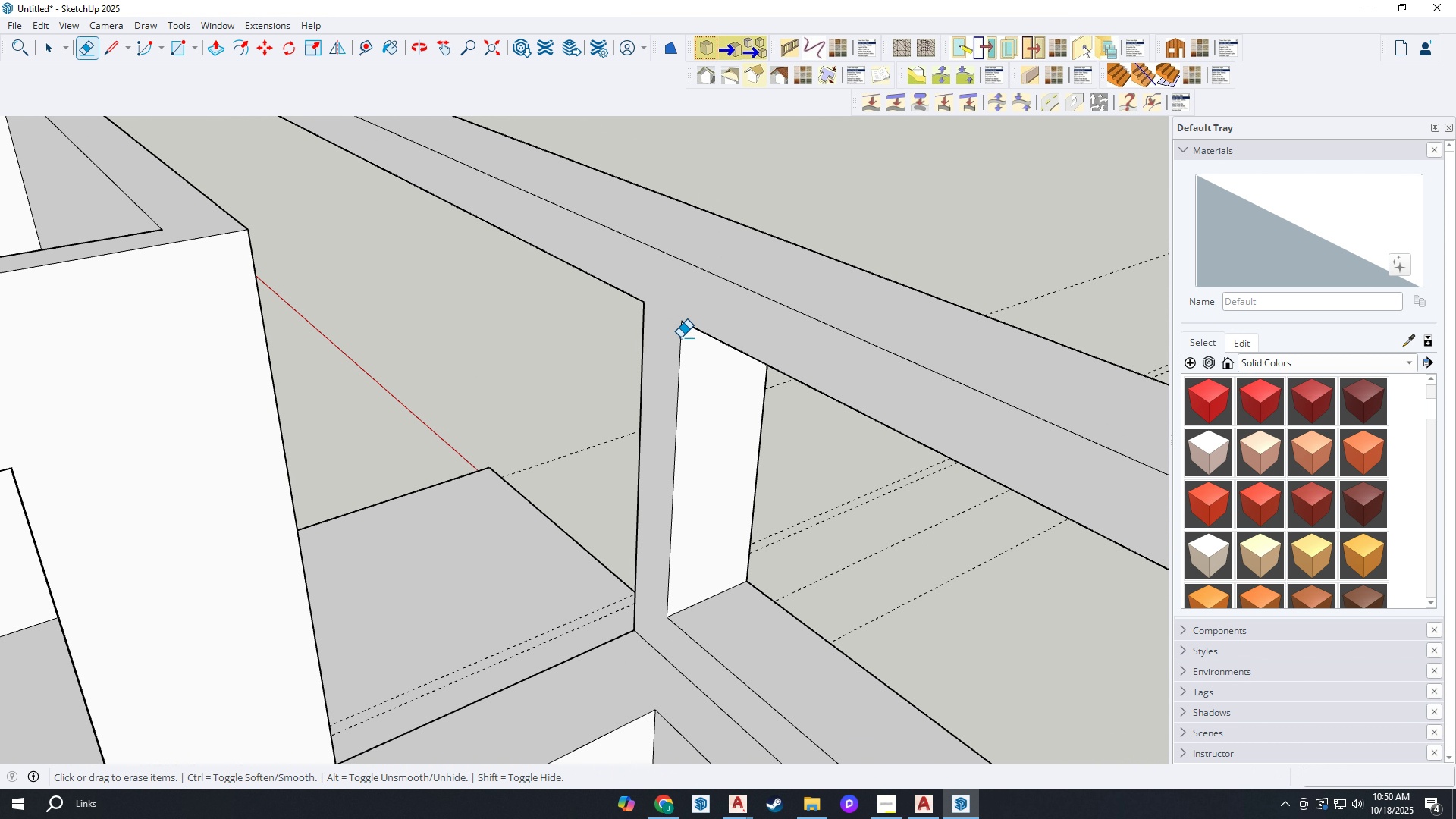 
scroll: coordinate [431, 406], scroll_direction: down, amount: 19.0
 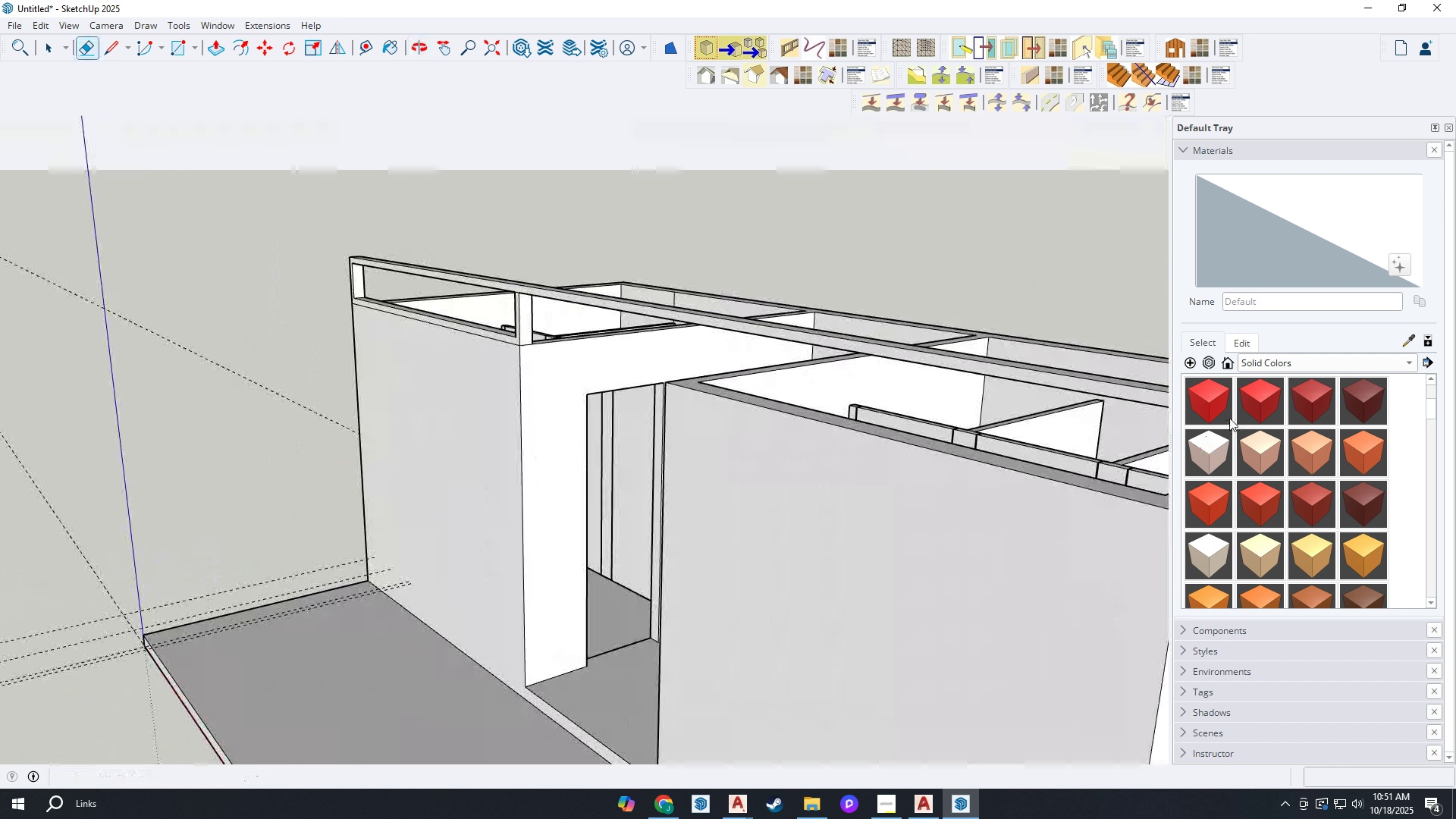 
scroll: coordinate [675, 406], scroll_direction: none, amount: 0.0
 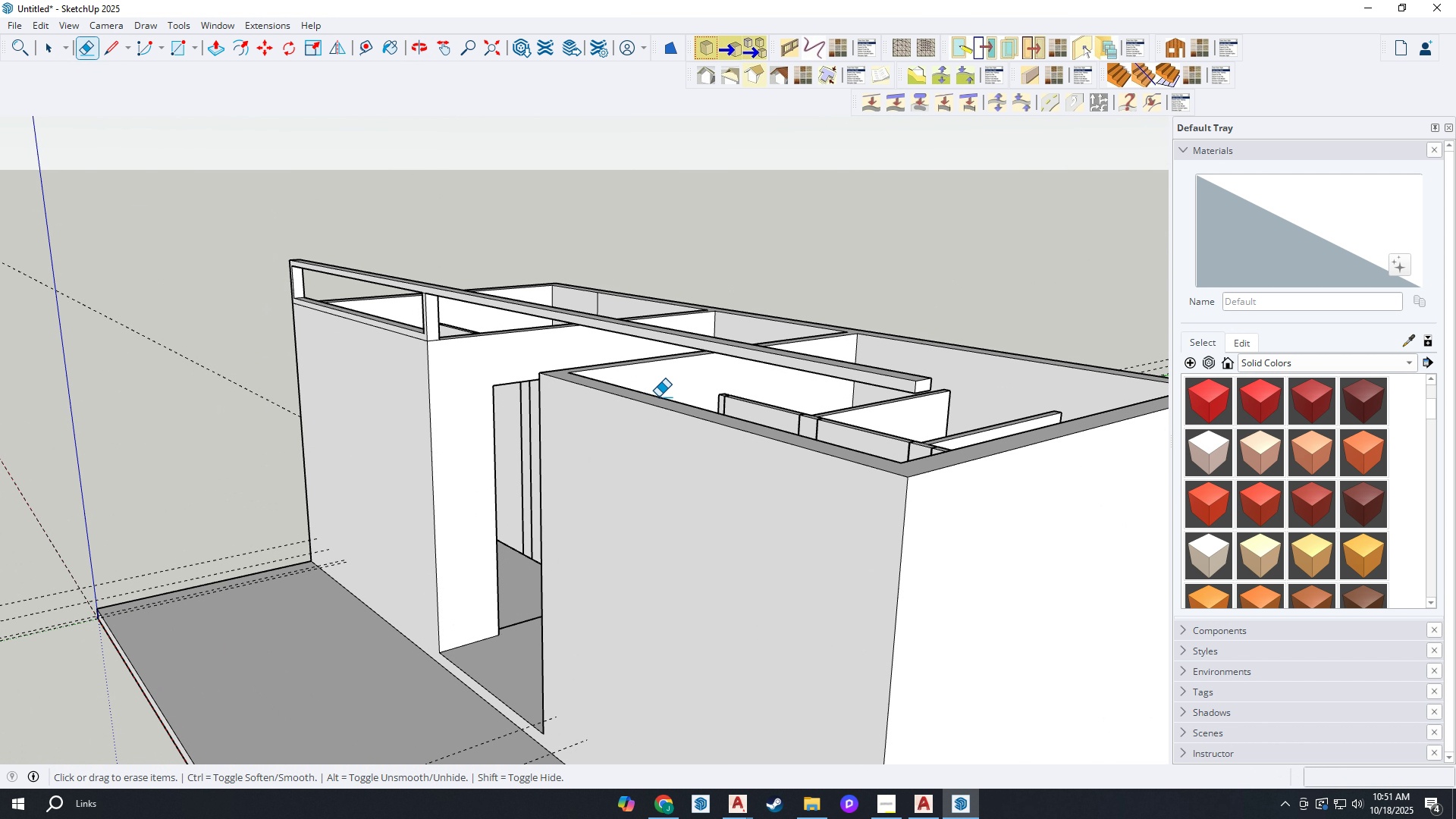 
scroll: coordinate [346, 326], scroll_direction: up, amount: 10.0
 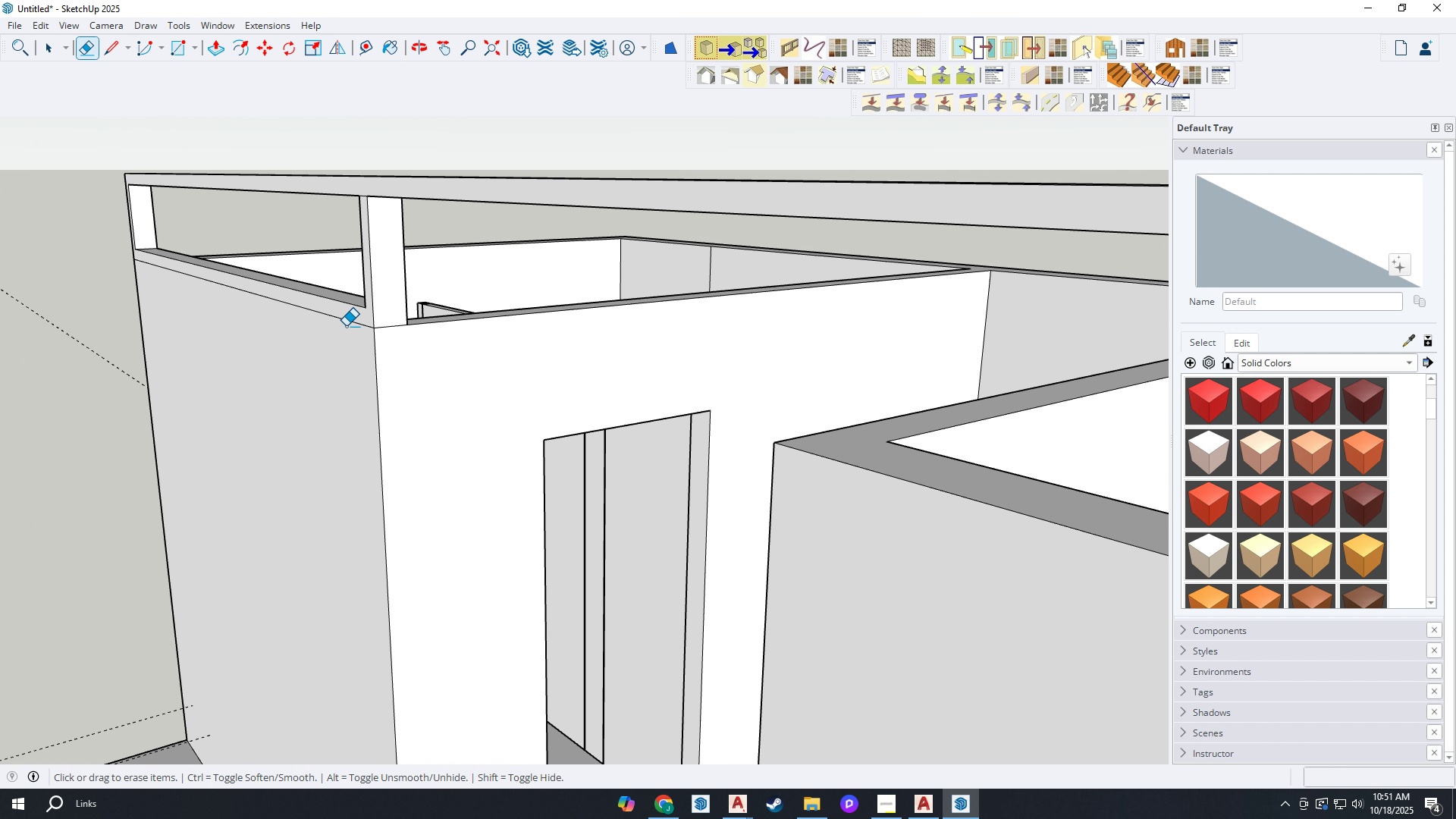 
key(L)
 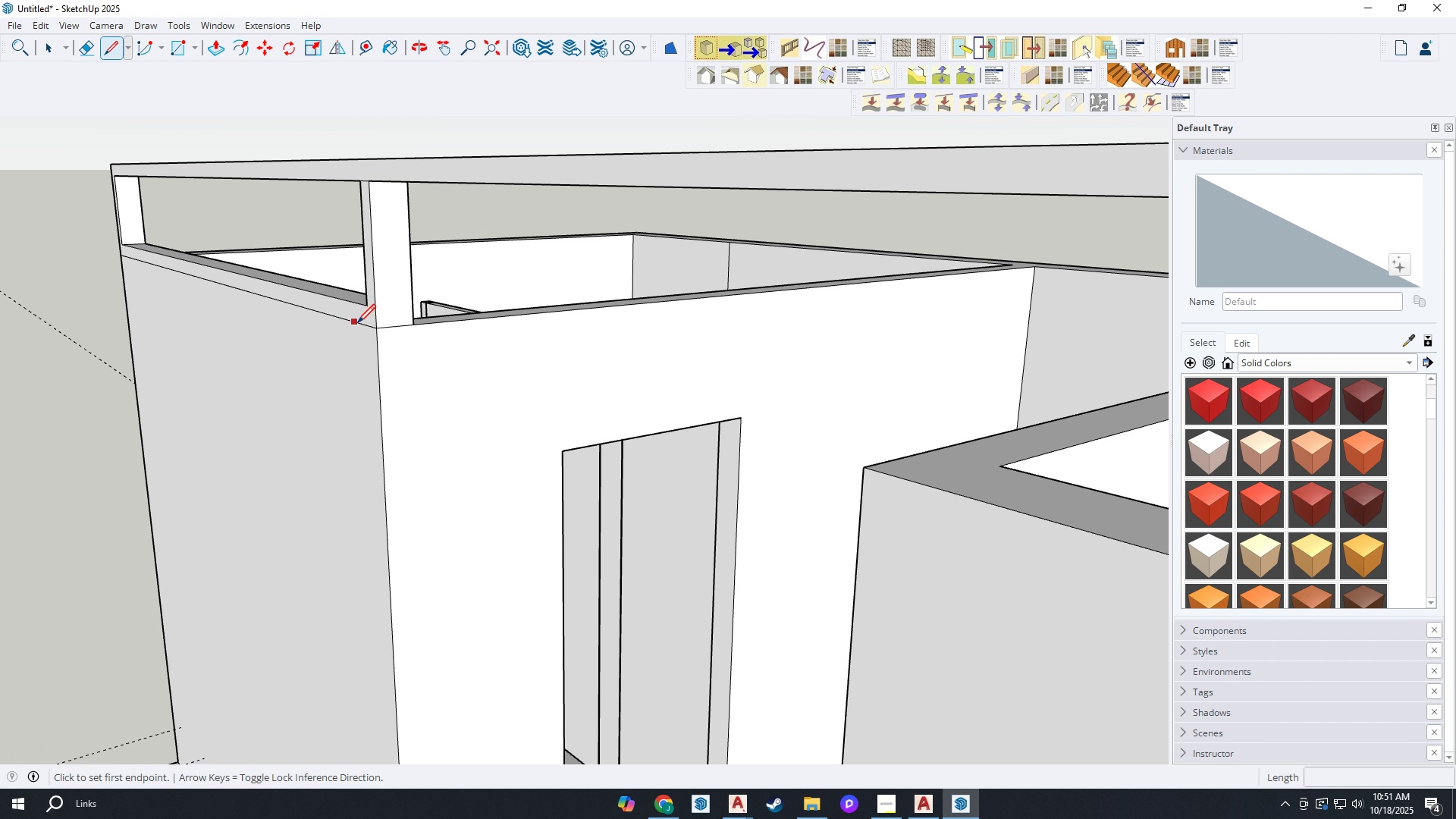 
scroll: coordinate [351, 325], scroll_direction: up, amount: 1.0
 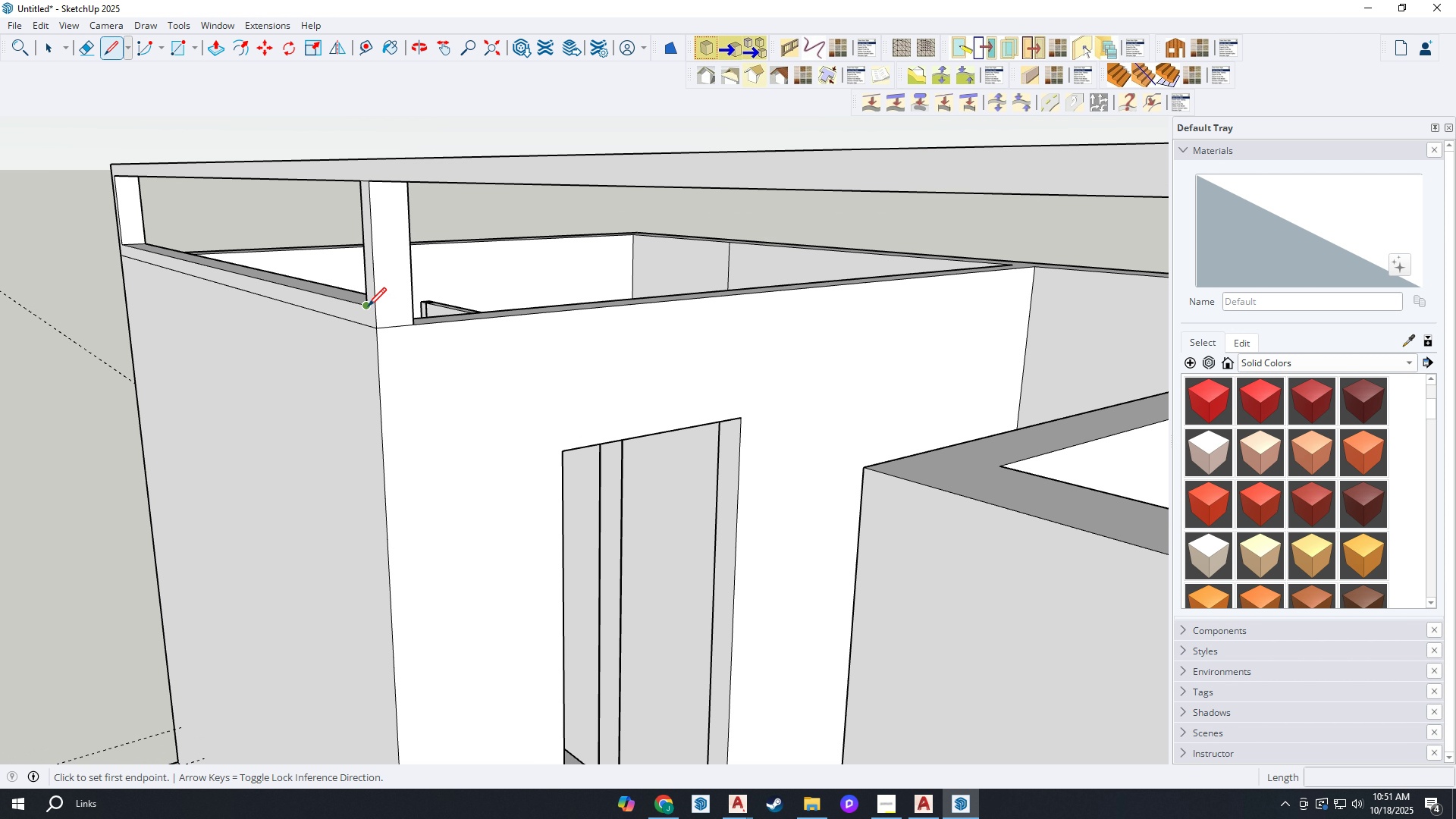 
left_click([368, 308])
 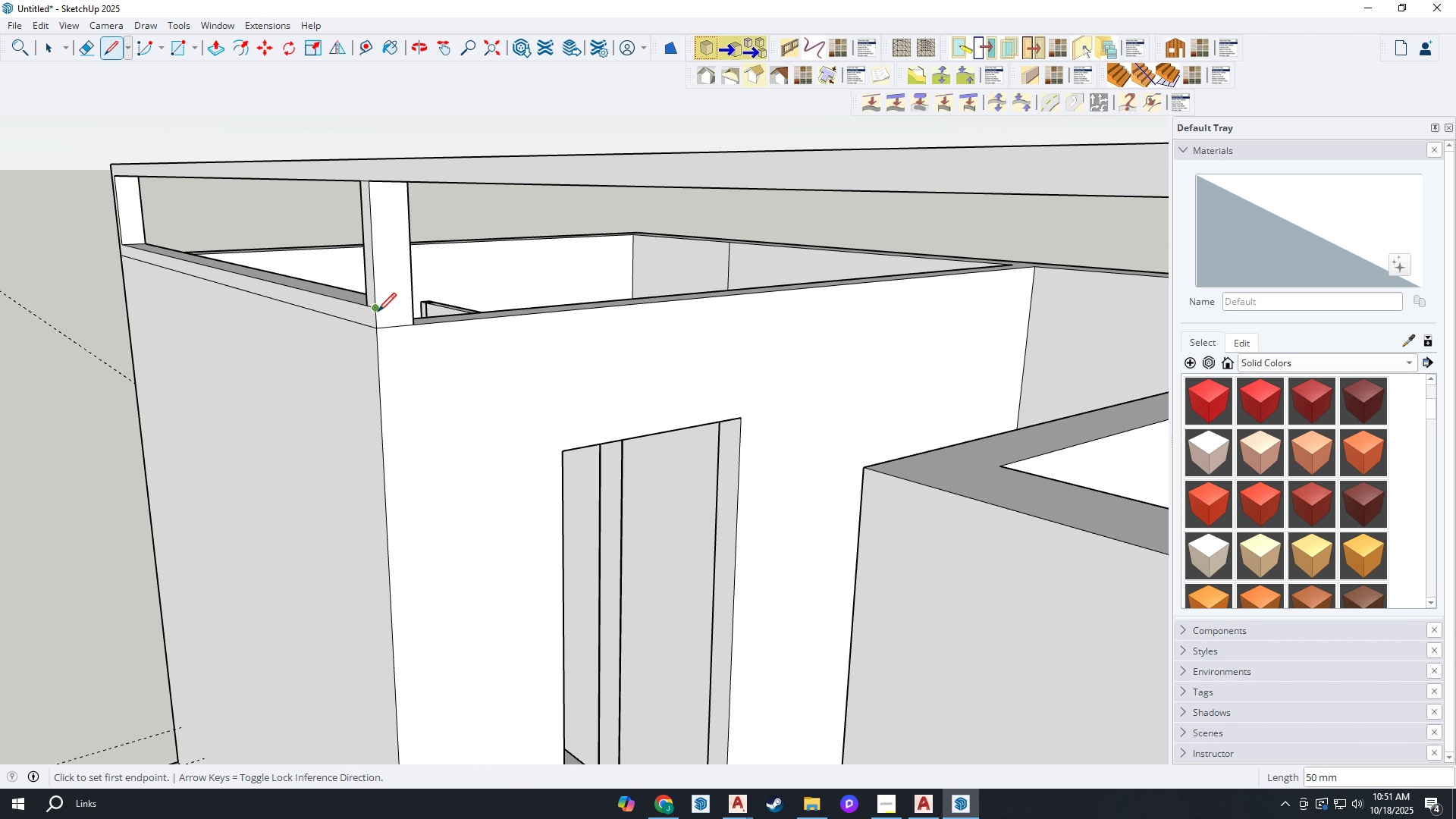 
double_click([378, 313])
 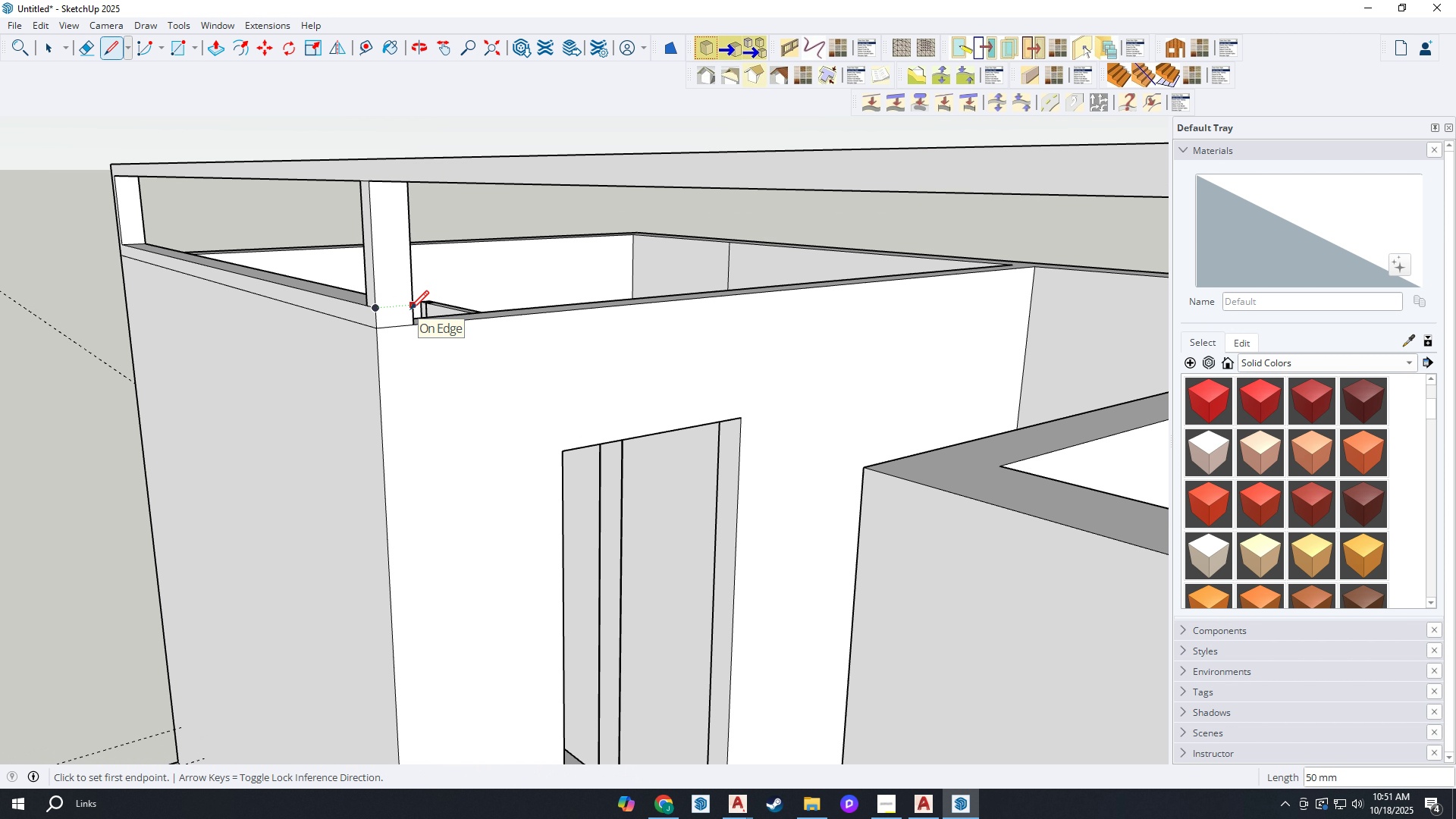 
scroll: coordinate [376, 312], scroll_direction: up, amount: 4.0
 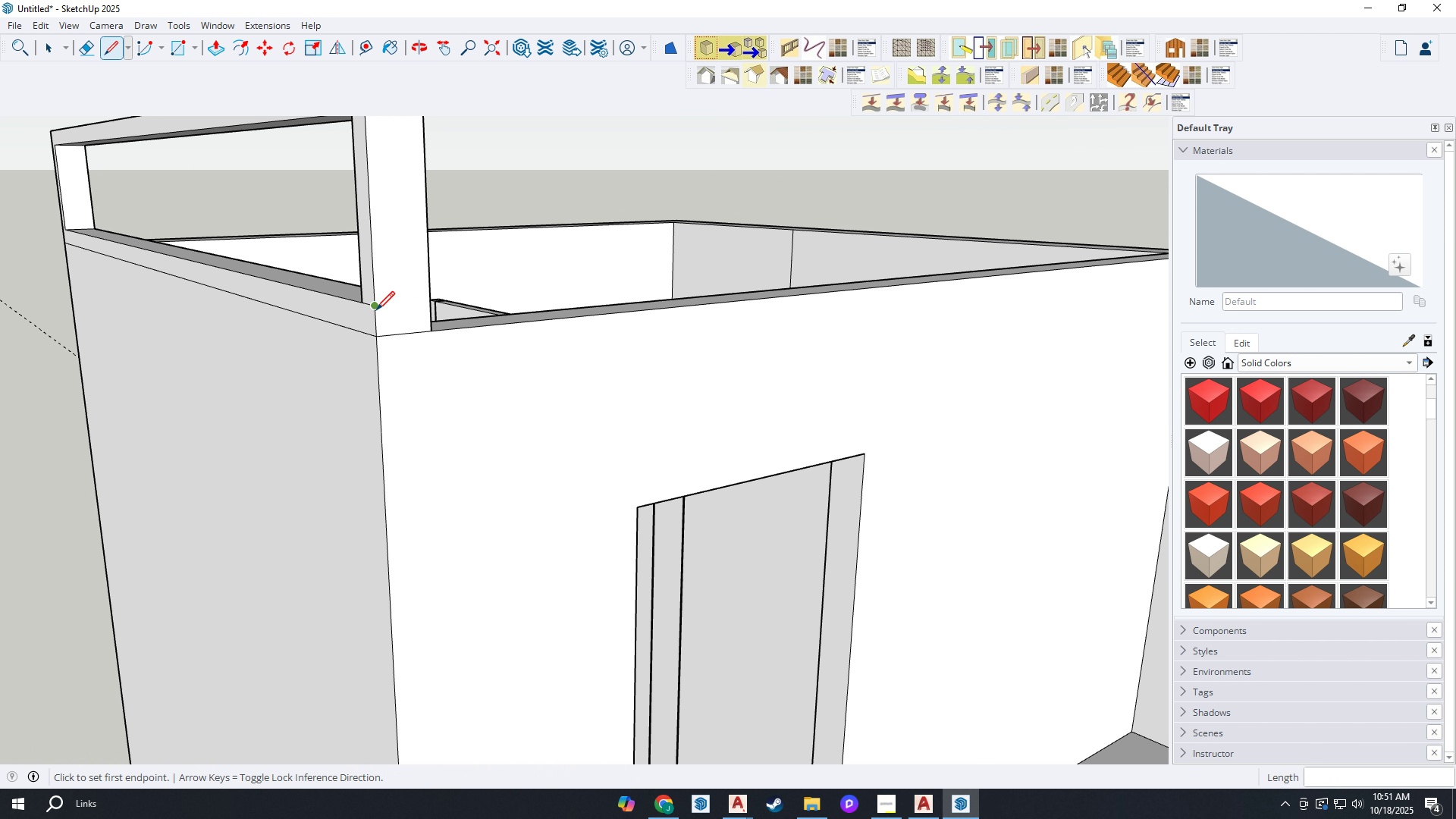 
key(Escape)
 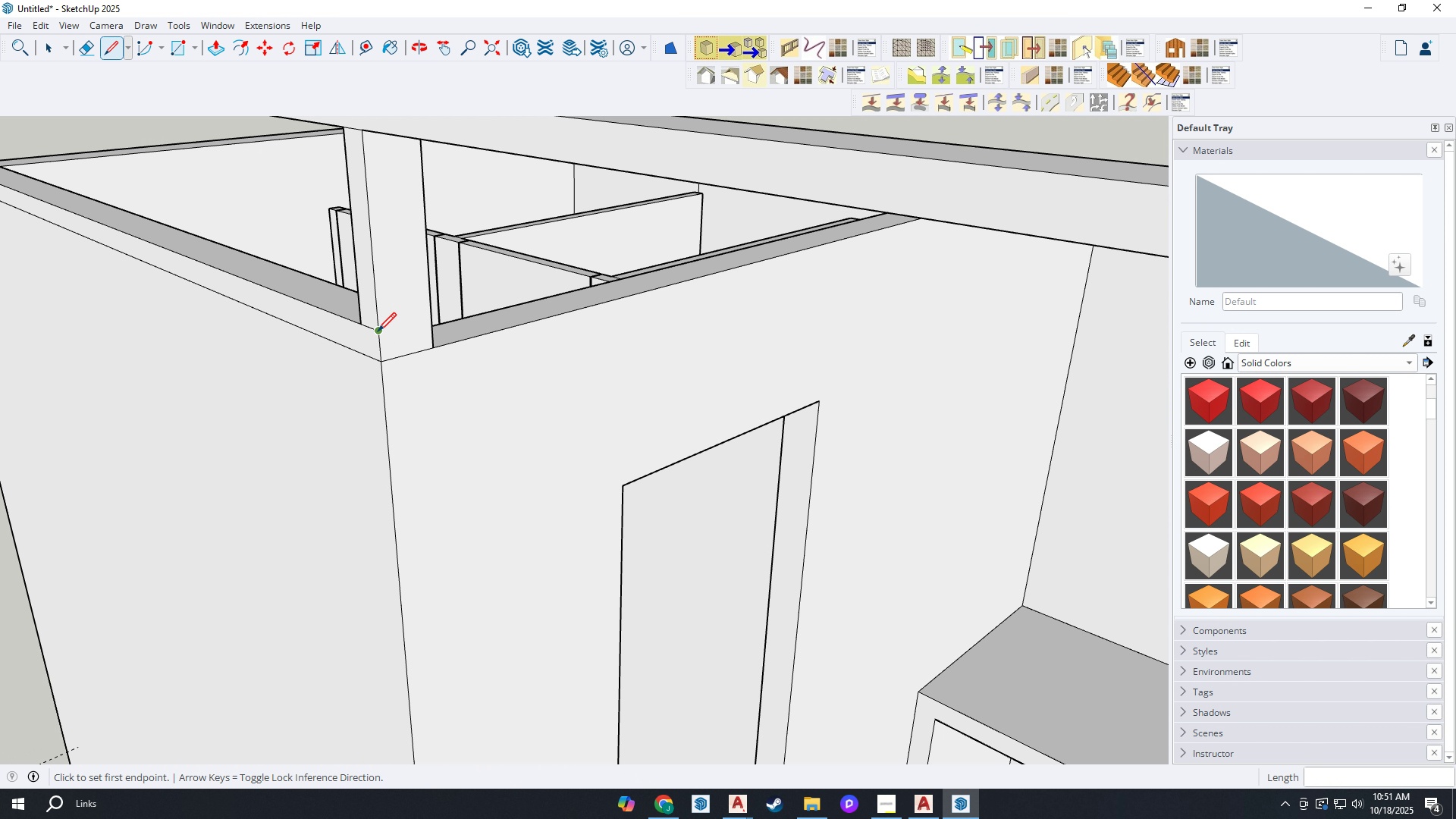 
left_click([379, 334])
 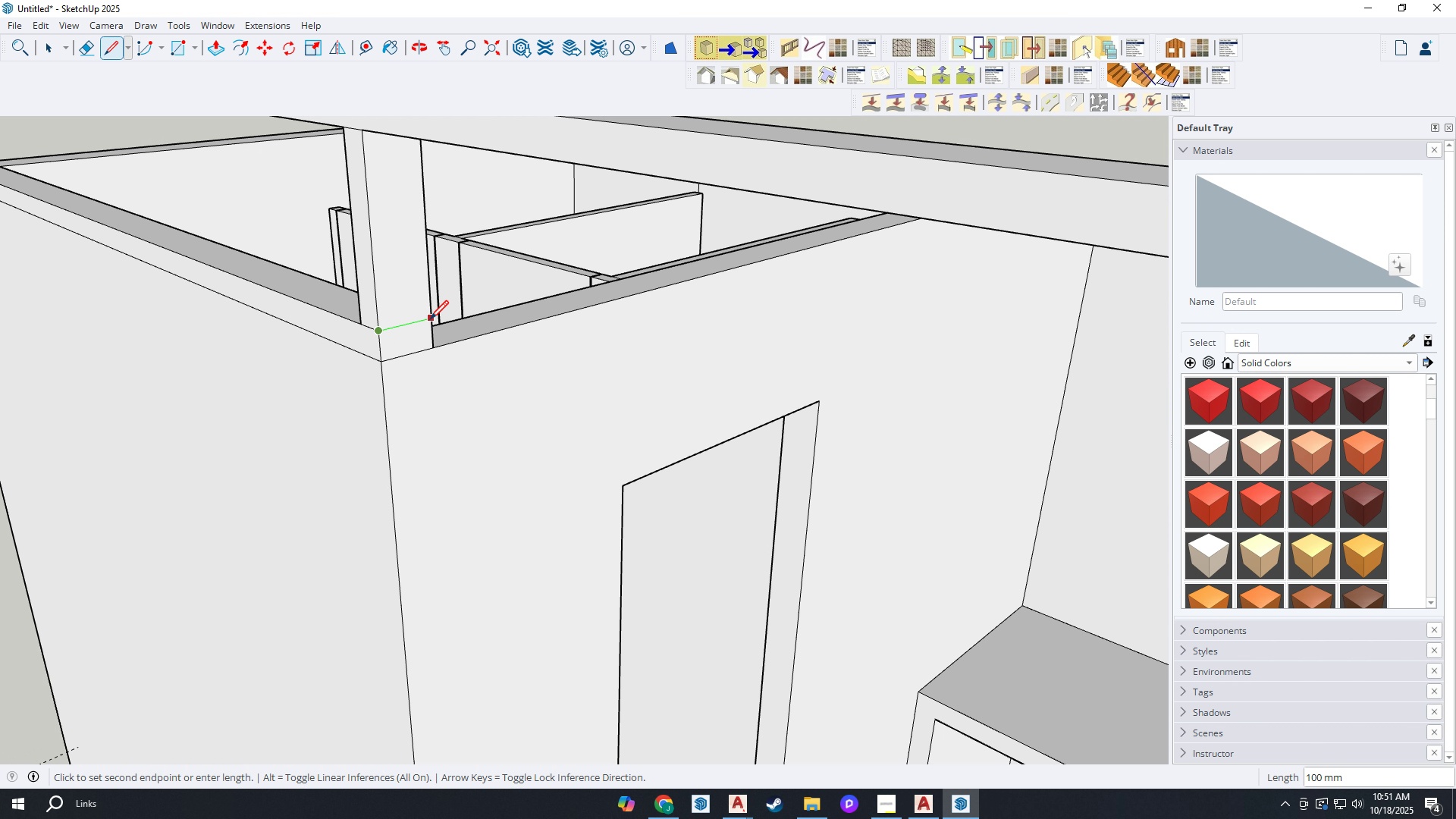 
left_click([430, 321])
 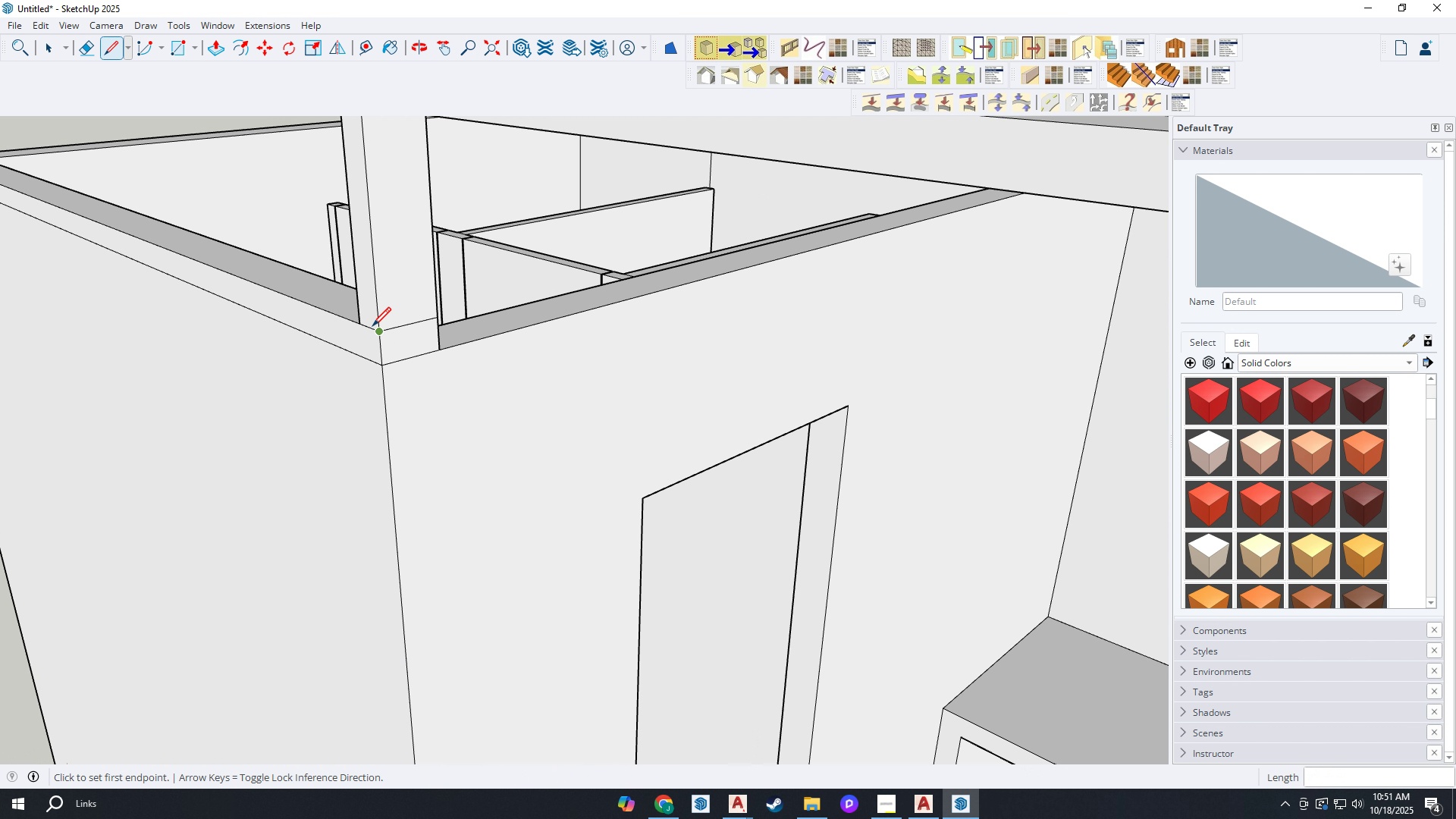 
scroll: coordinate [372, 328], scroll_direction: up, amount: 3.0
 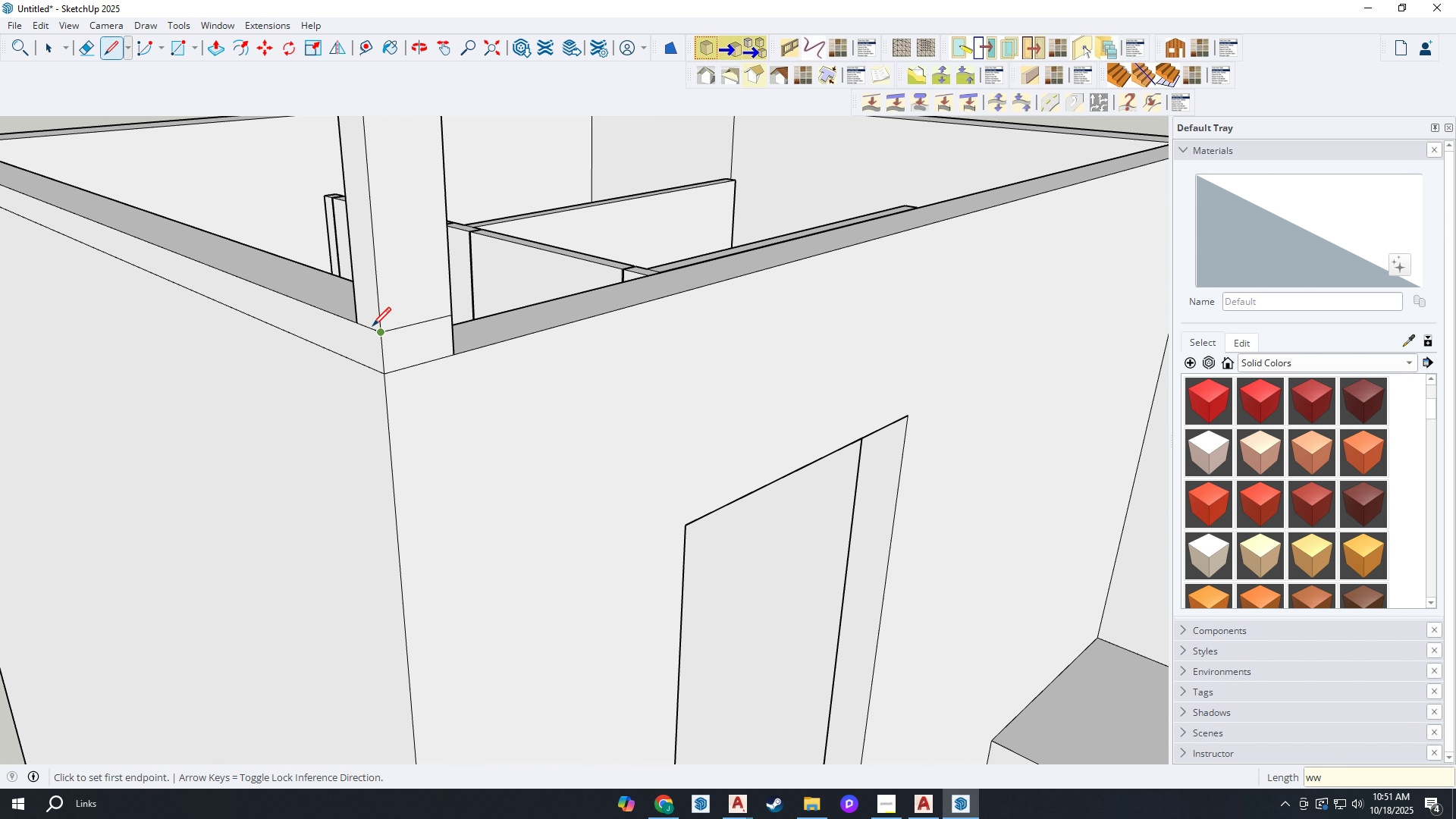 
type(wwep)
 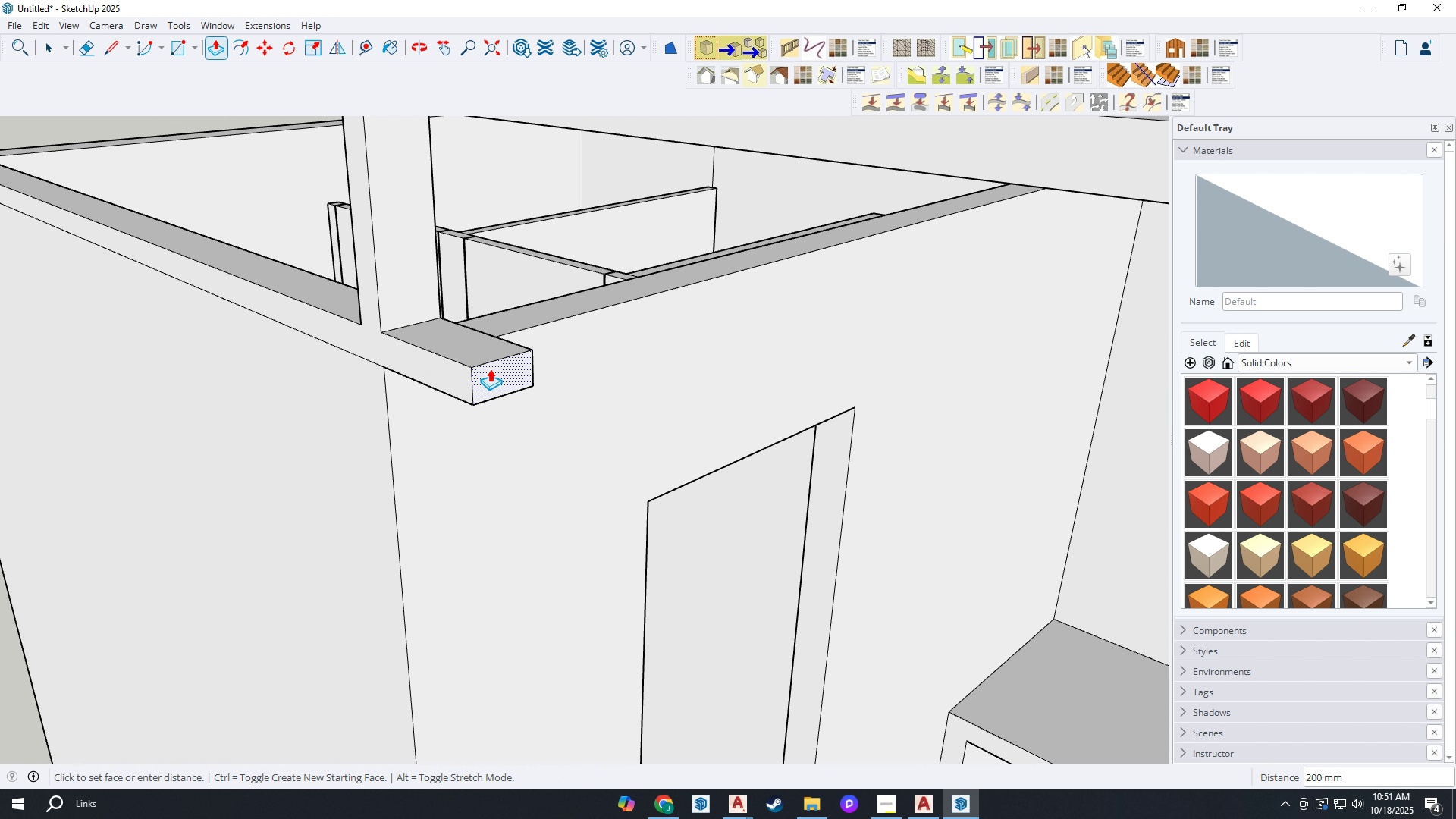 
scroll: coordinate [382, 333], scroll_direction: down, amount: 2.0
 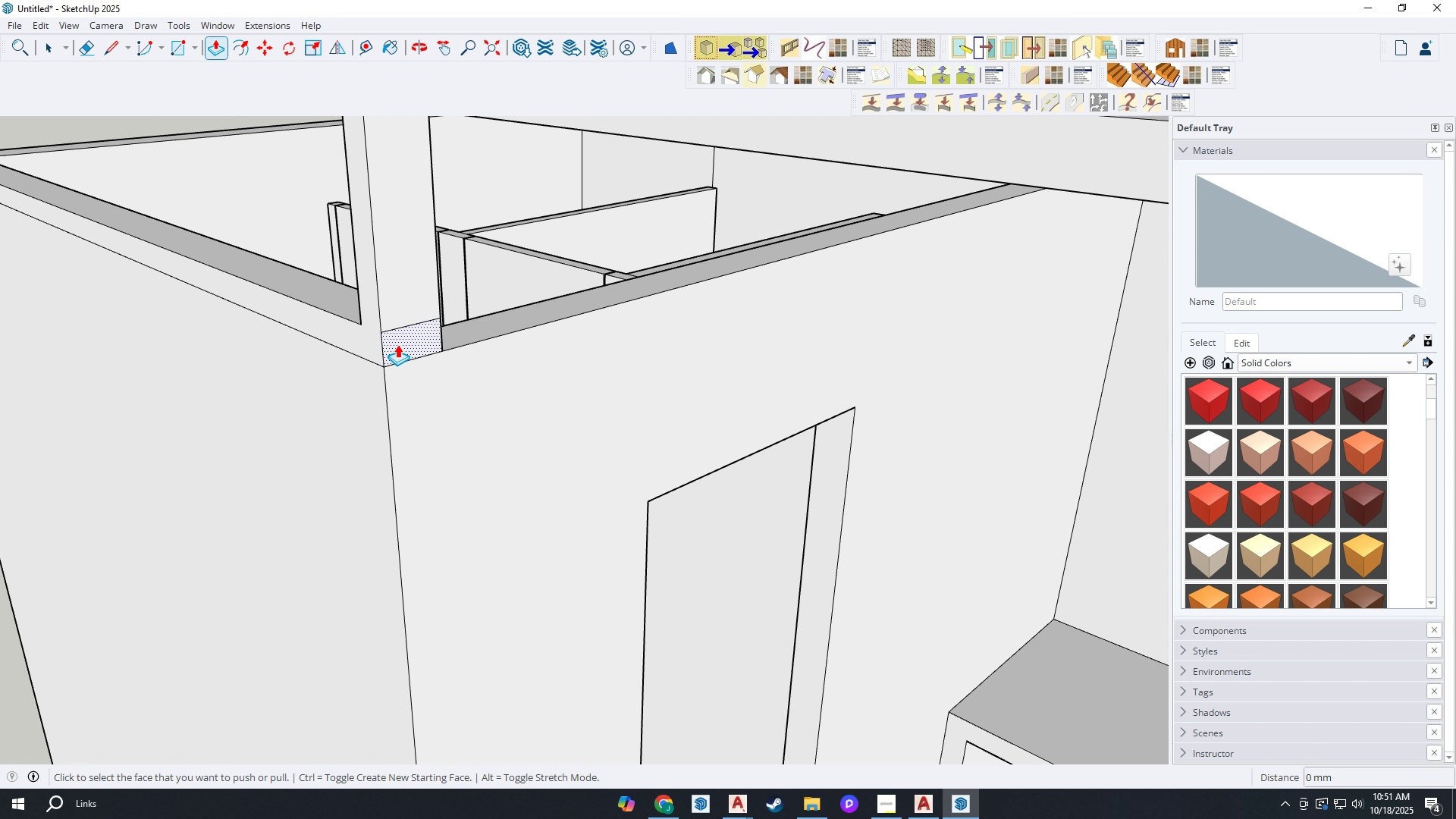 
left_click([397, 344])
 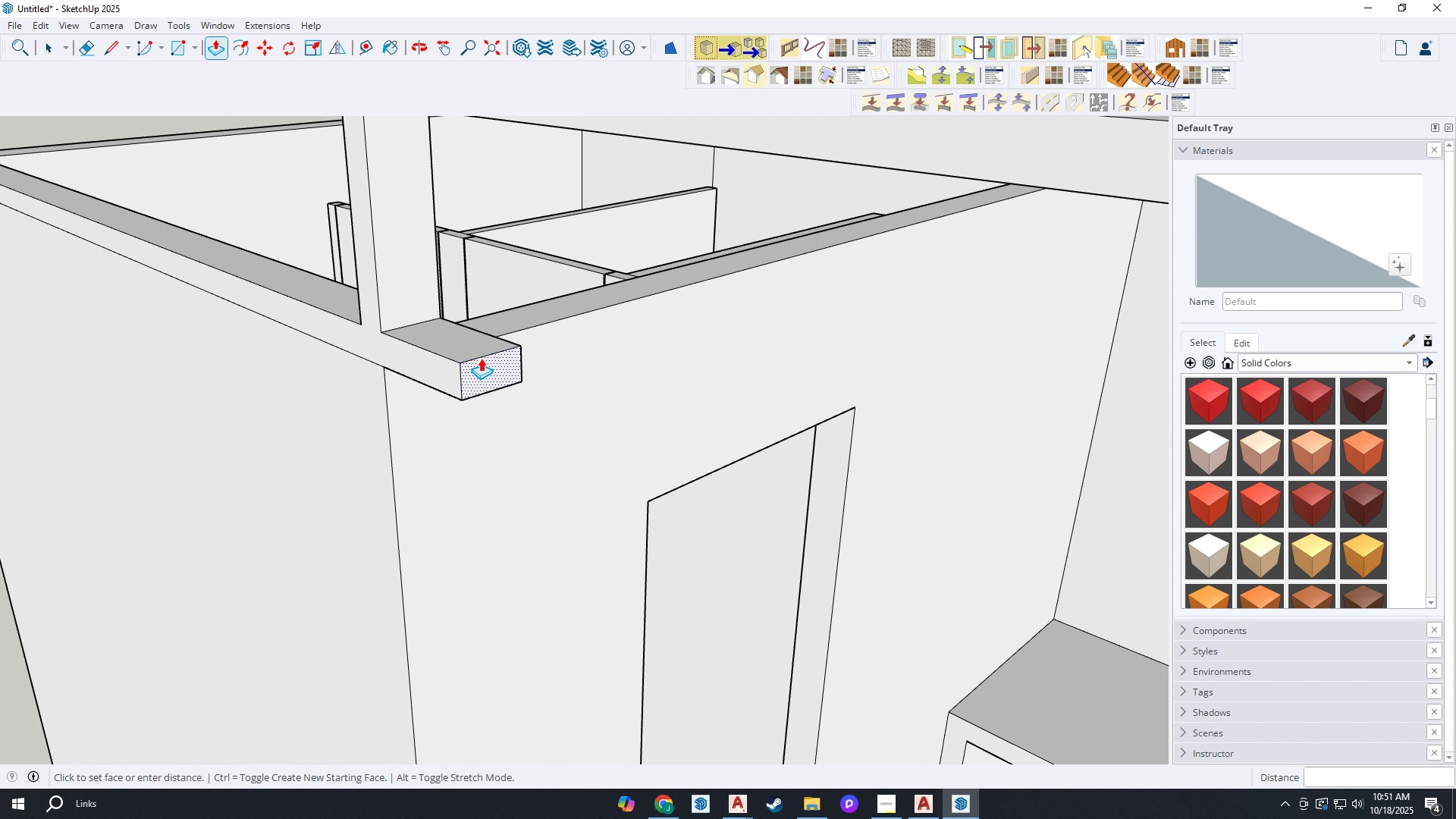 
scroll: coordinate [481, 357], scroll_direction: down, amount: 10.0
 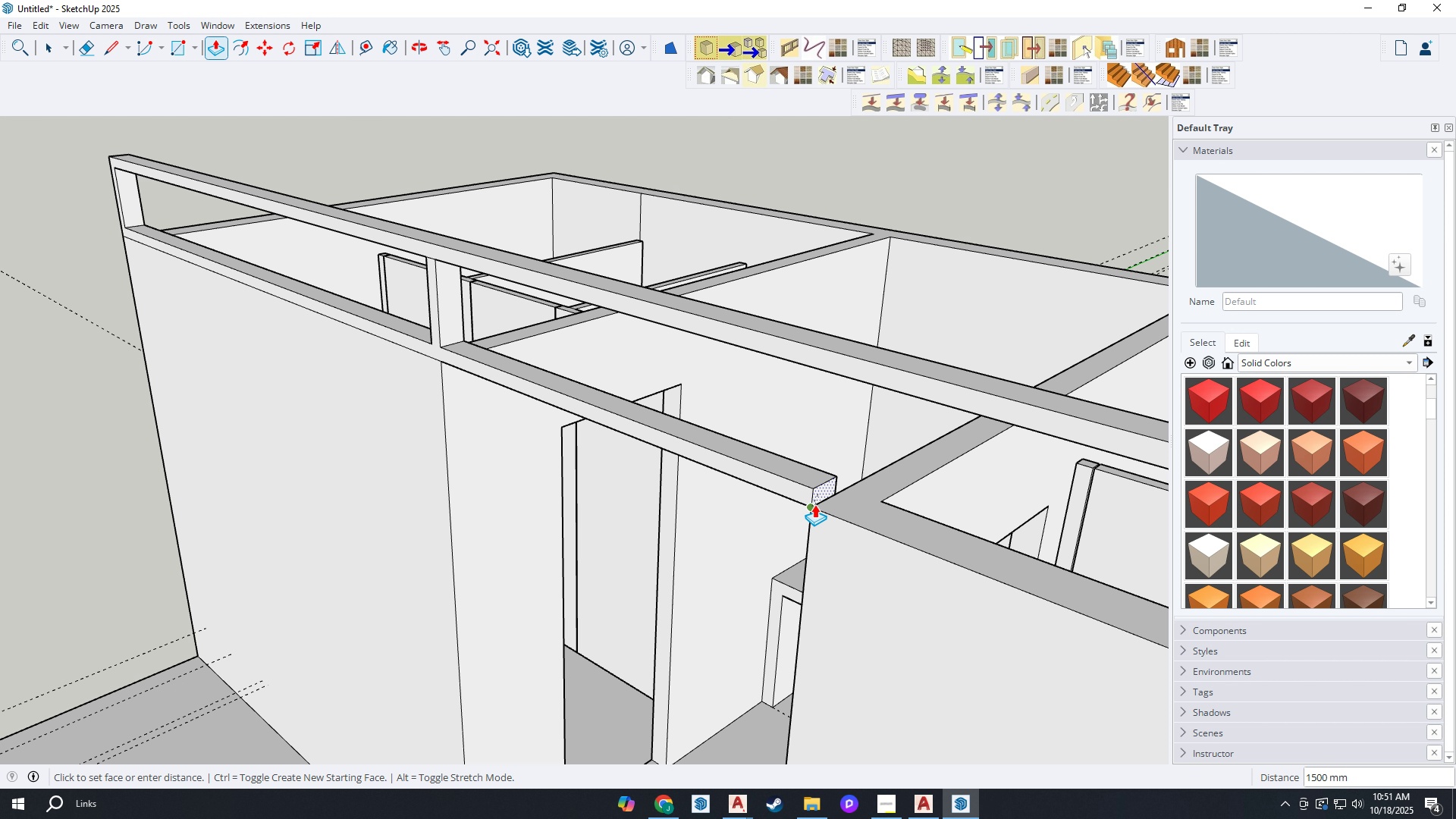 
left_click([812, 504])
 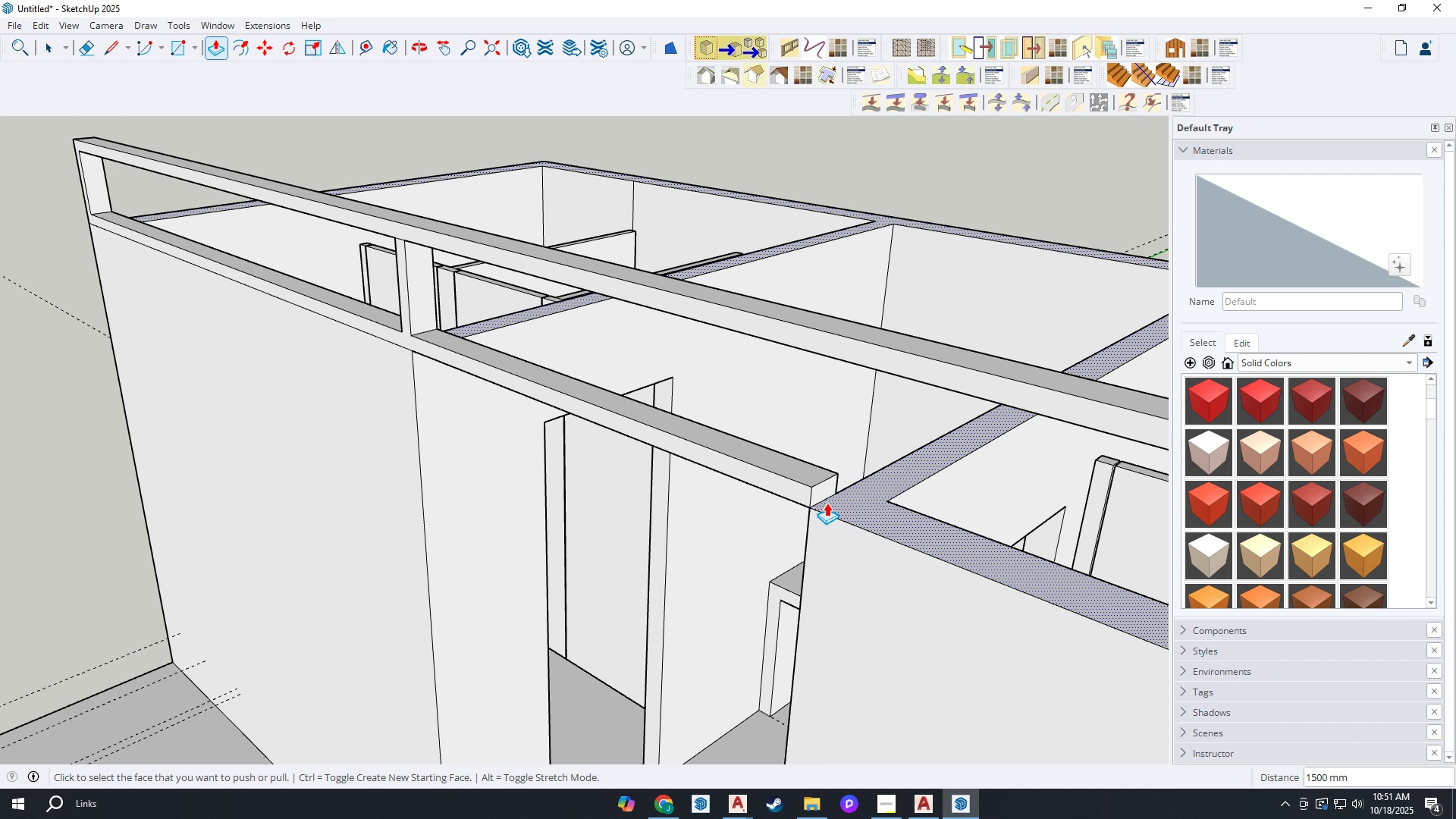 
scroll: coordinate [827, 503], scroll_direction: up, amount: 2.0
 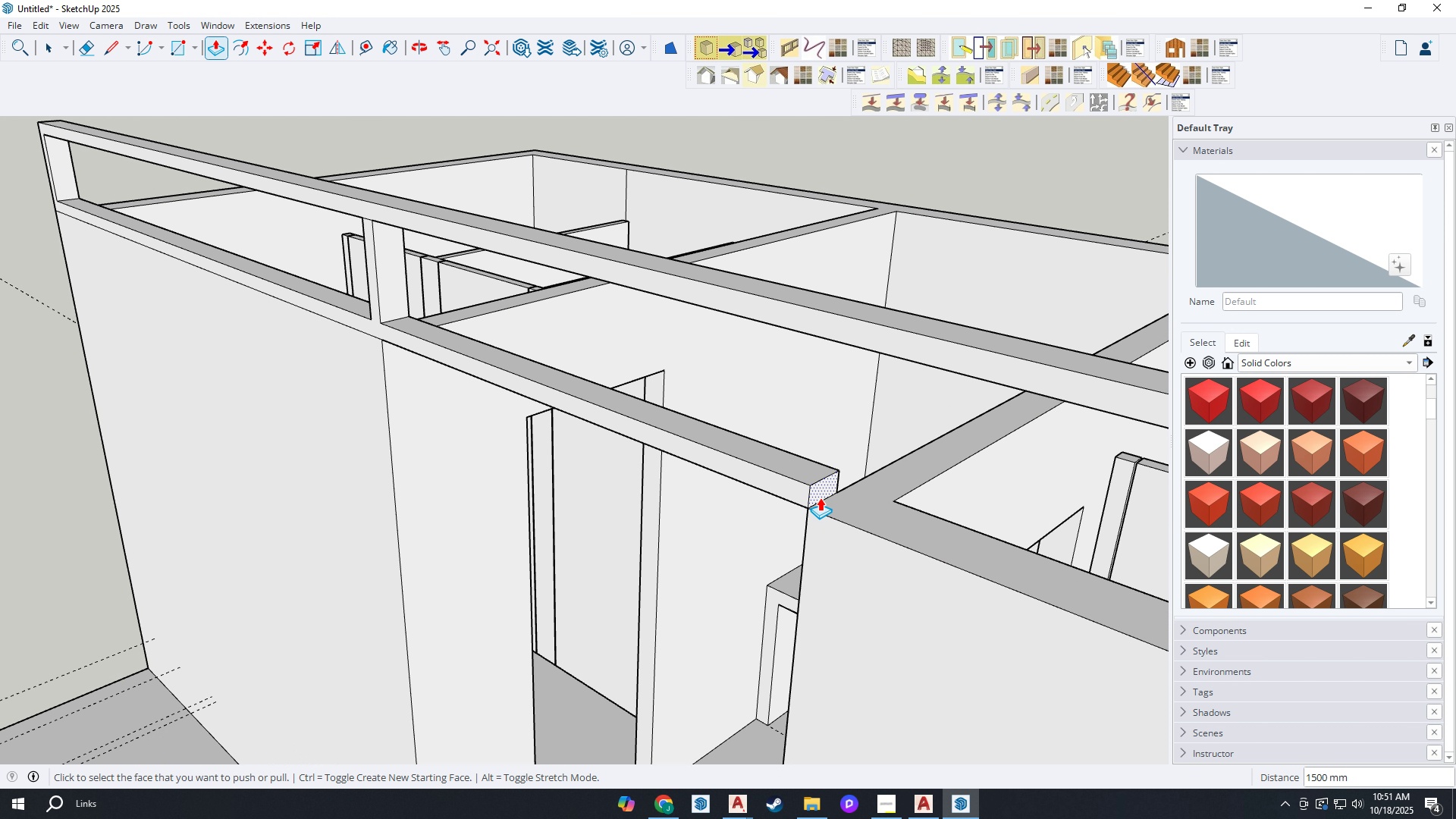 
left_click([820, 497])
 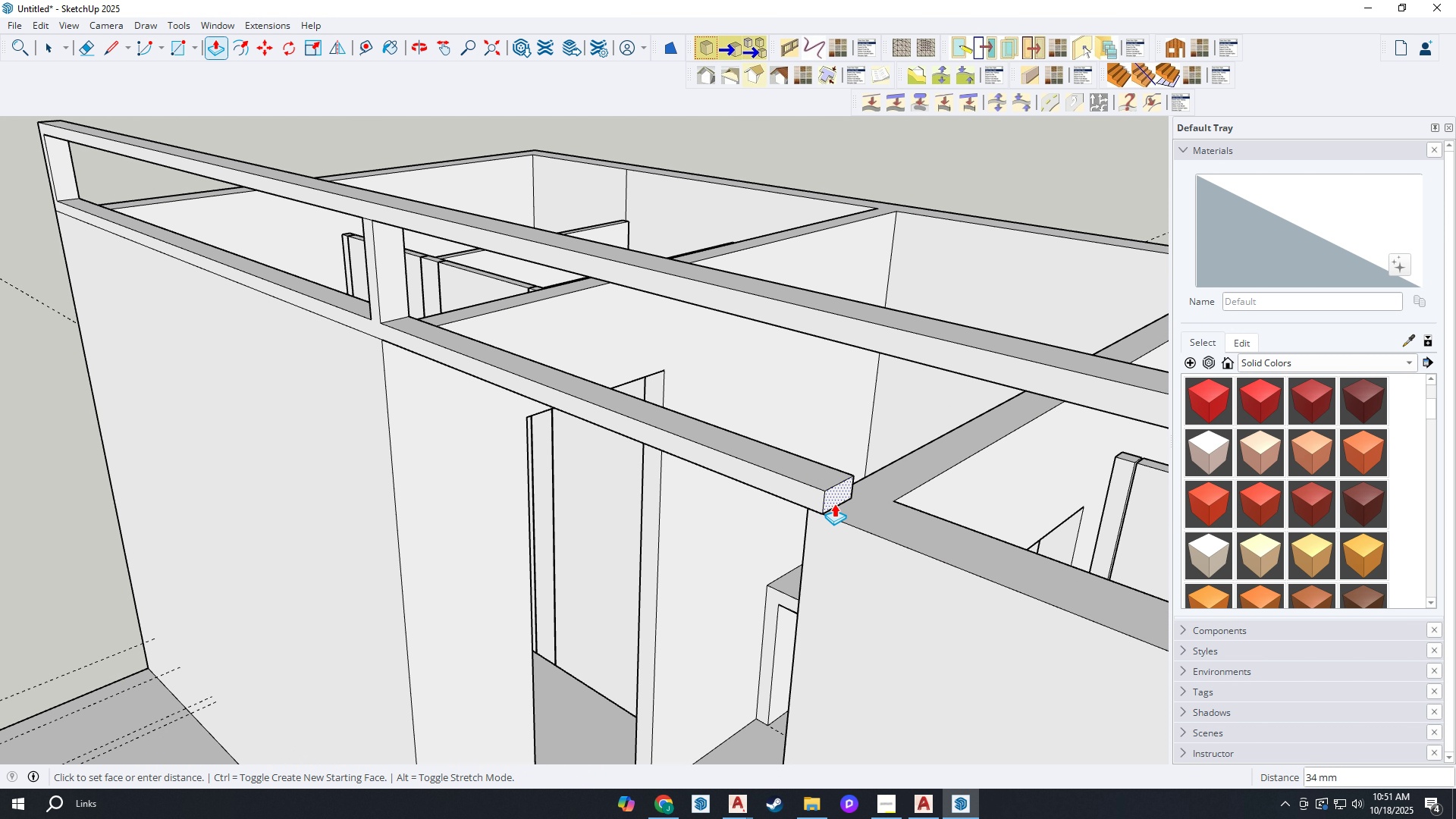 
key(Control+ControlLeft)
 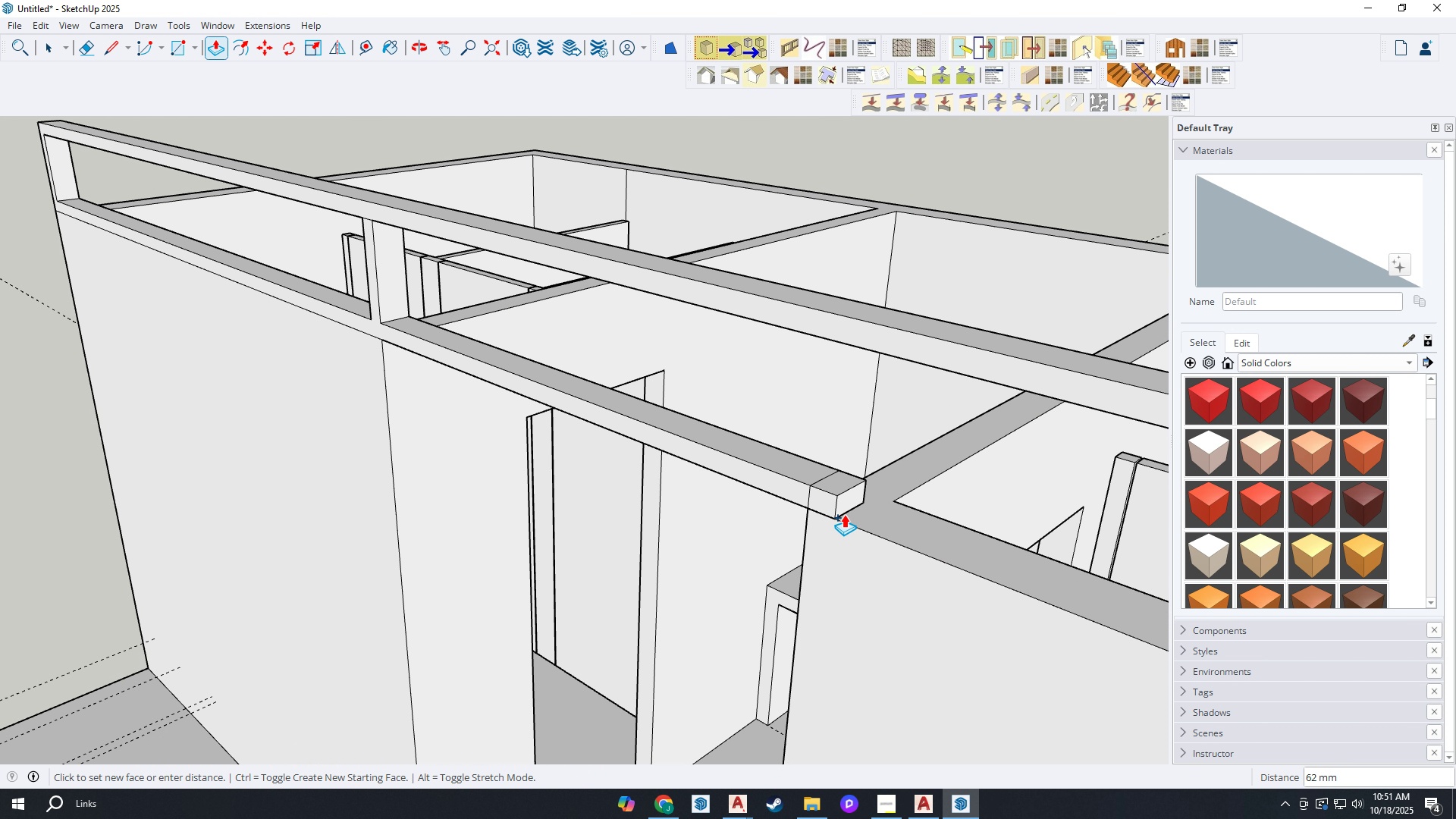 
type(50)
 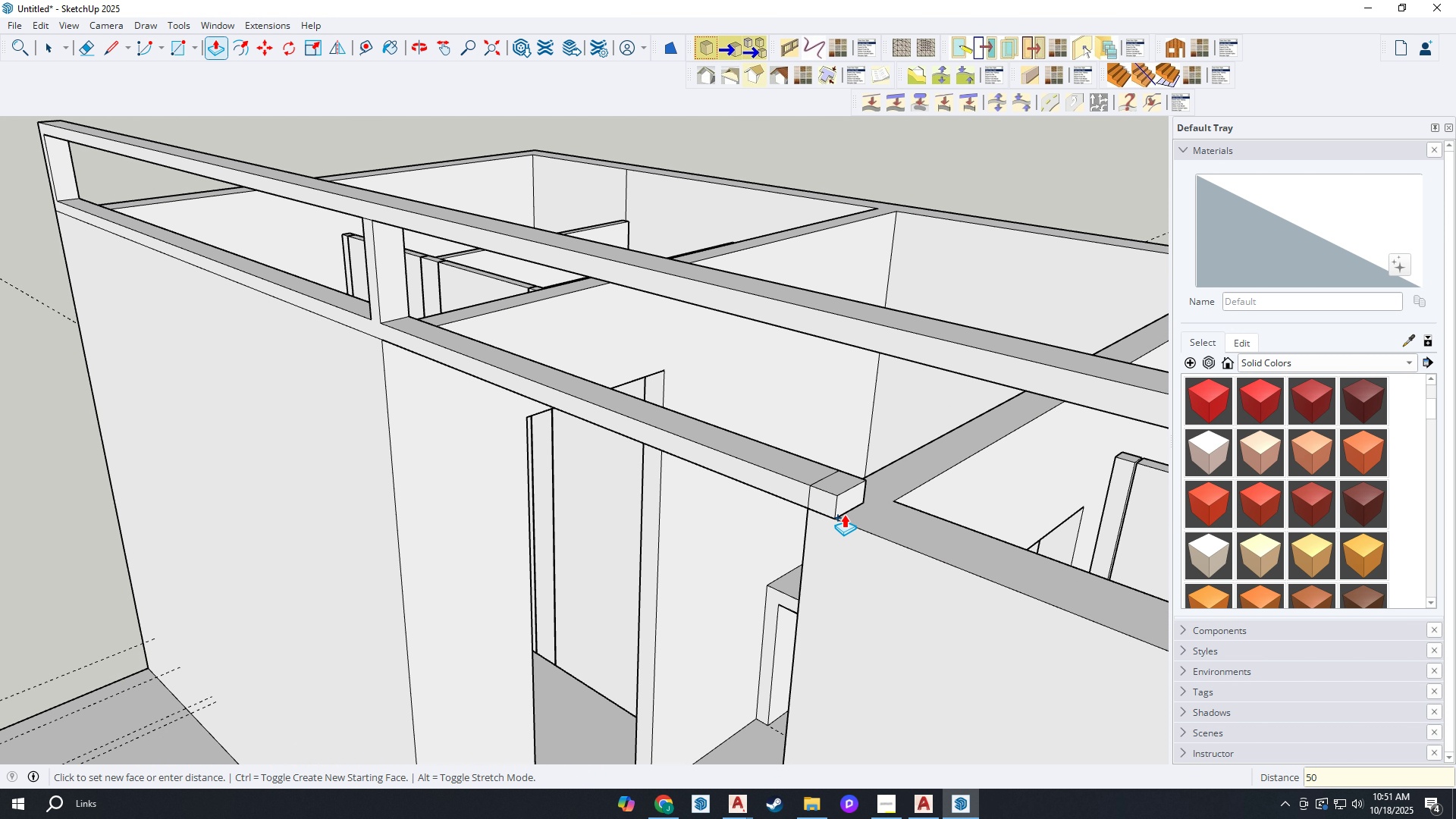 
key(Enter)
 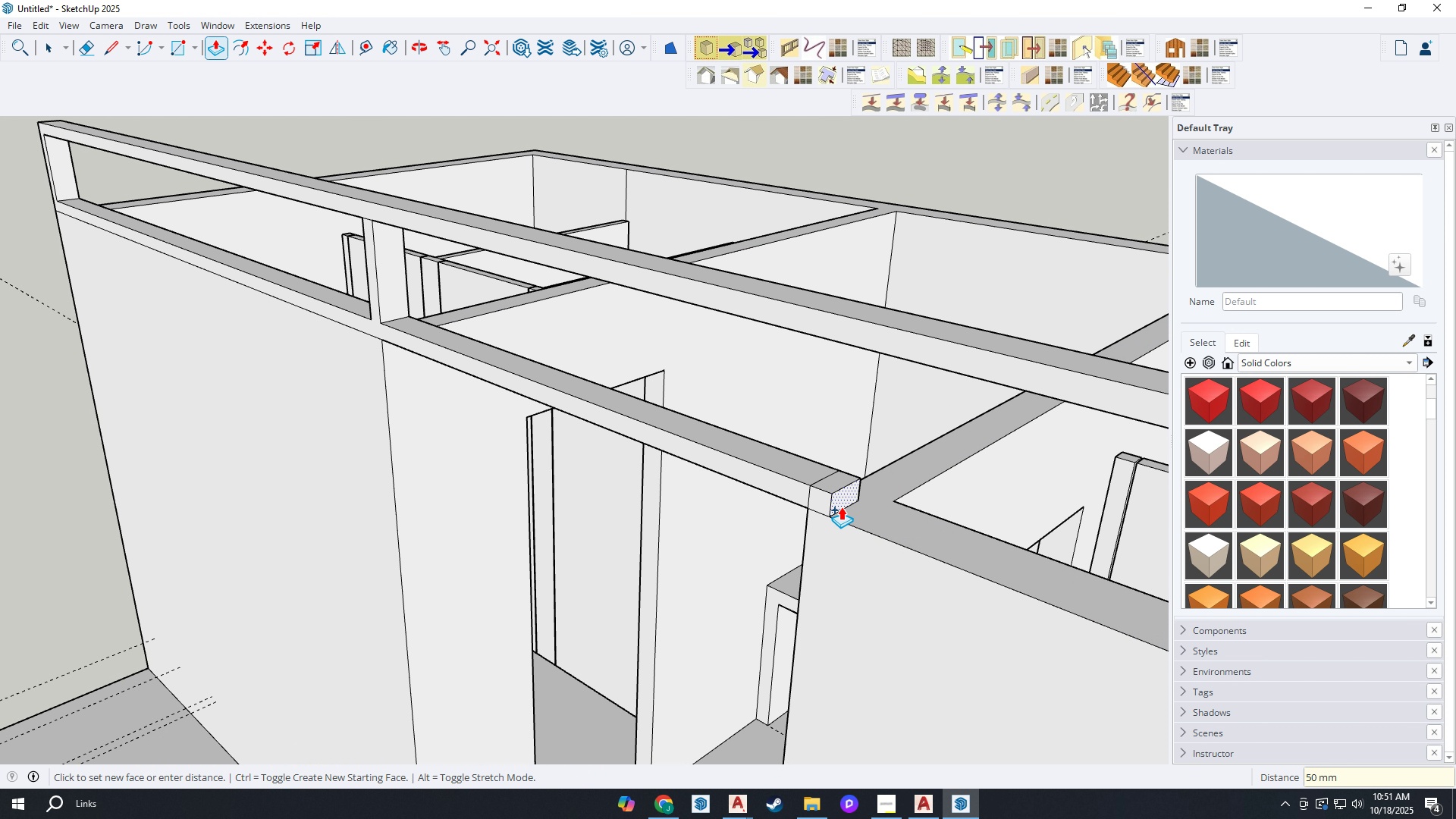 
left_click([841, 507])
 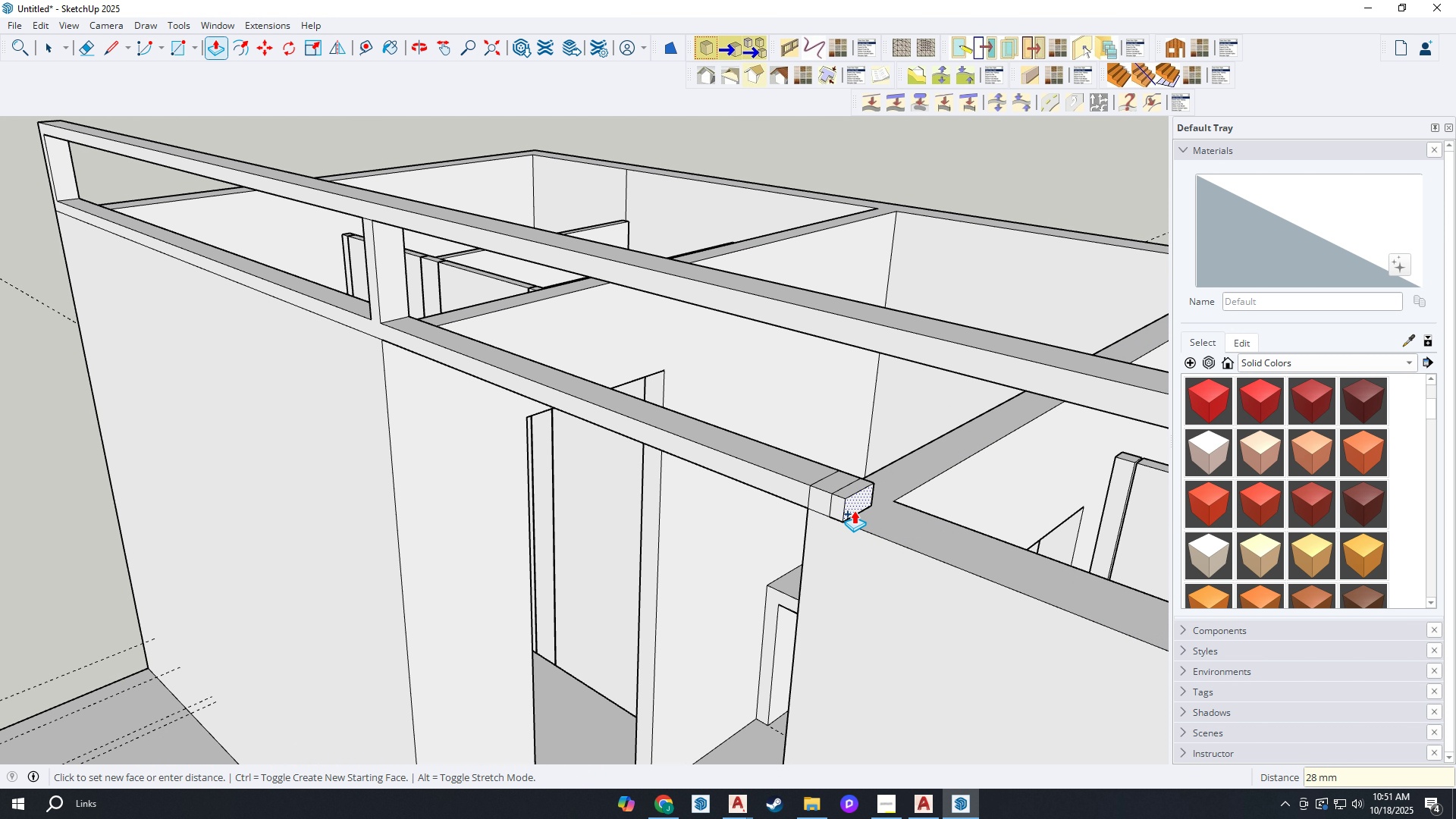 
scroll: coordinate [1041, 588], scroll_direction: down, amount: 13.0
 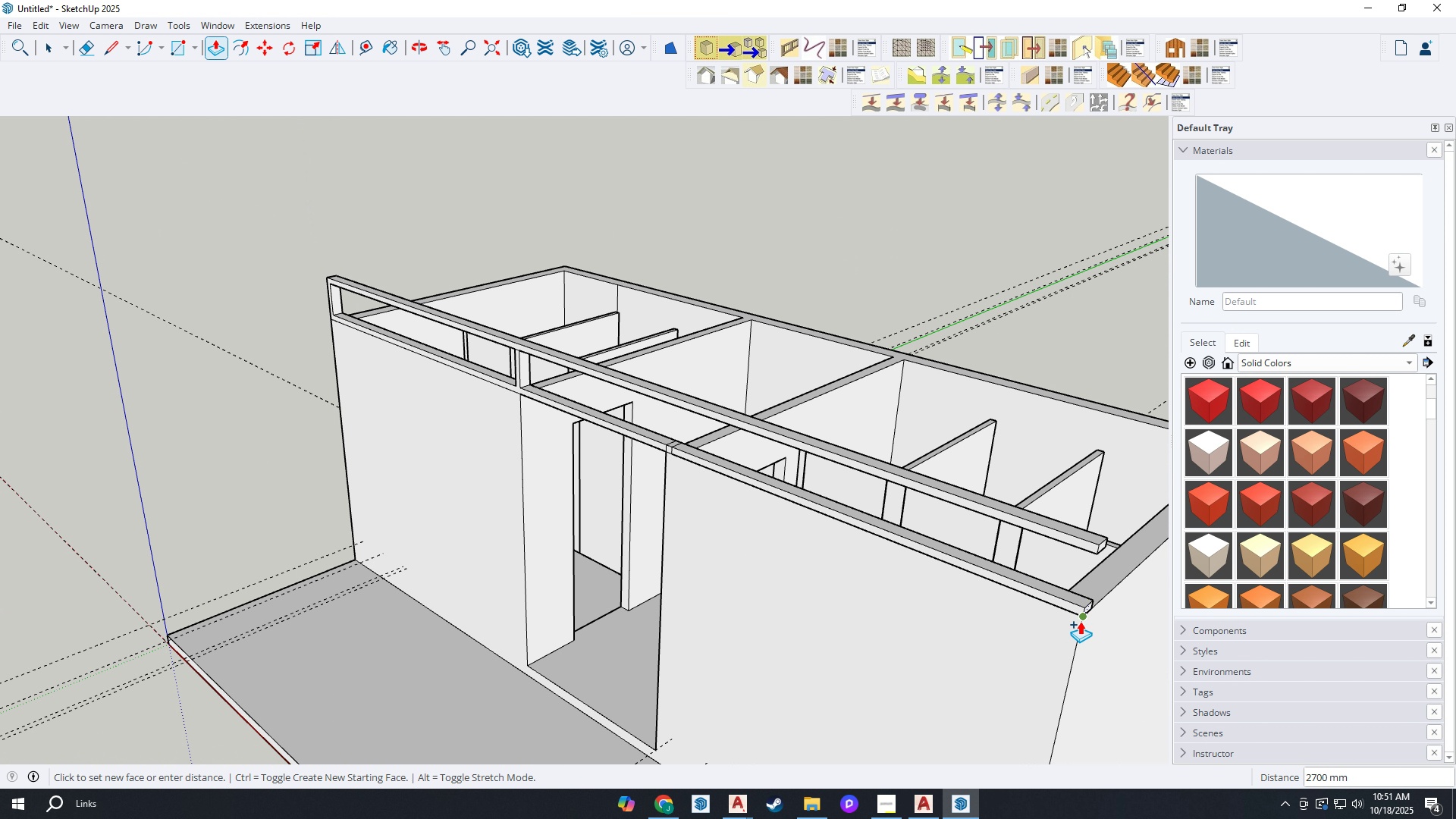 
left_click([1079, 621])
 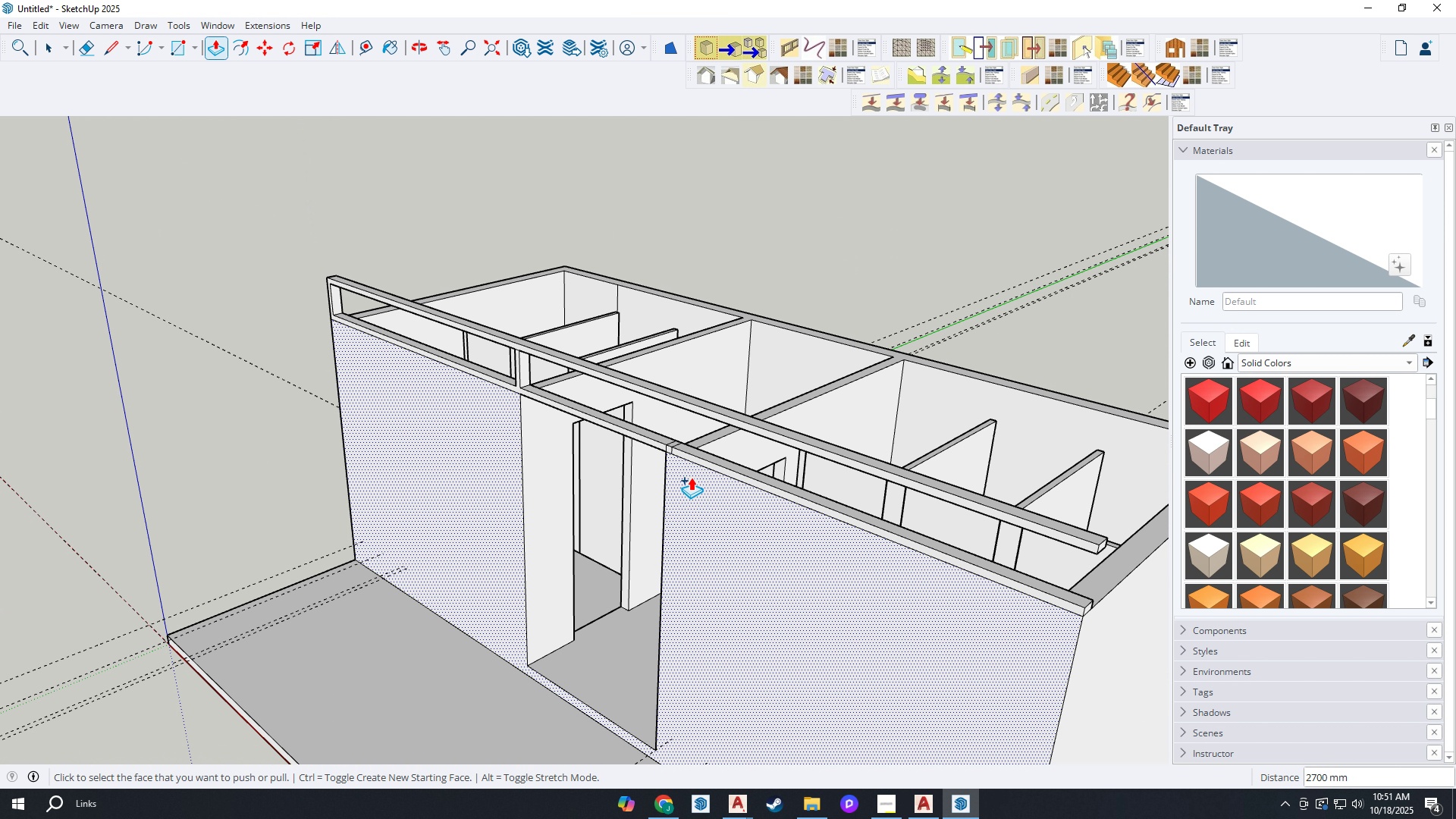 
scroll: coordinate [668, 438], scroll_direction: up, amount: 9.0
 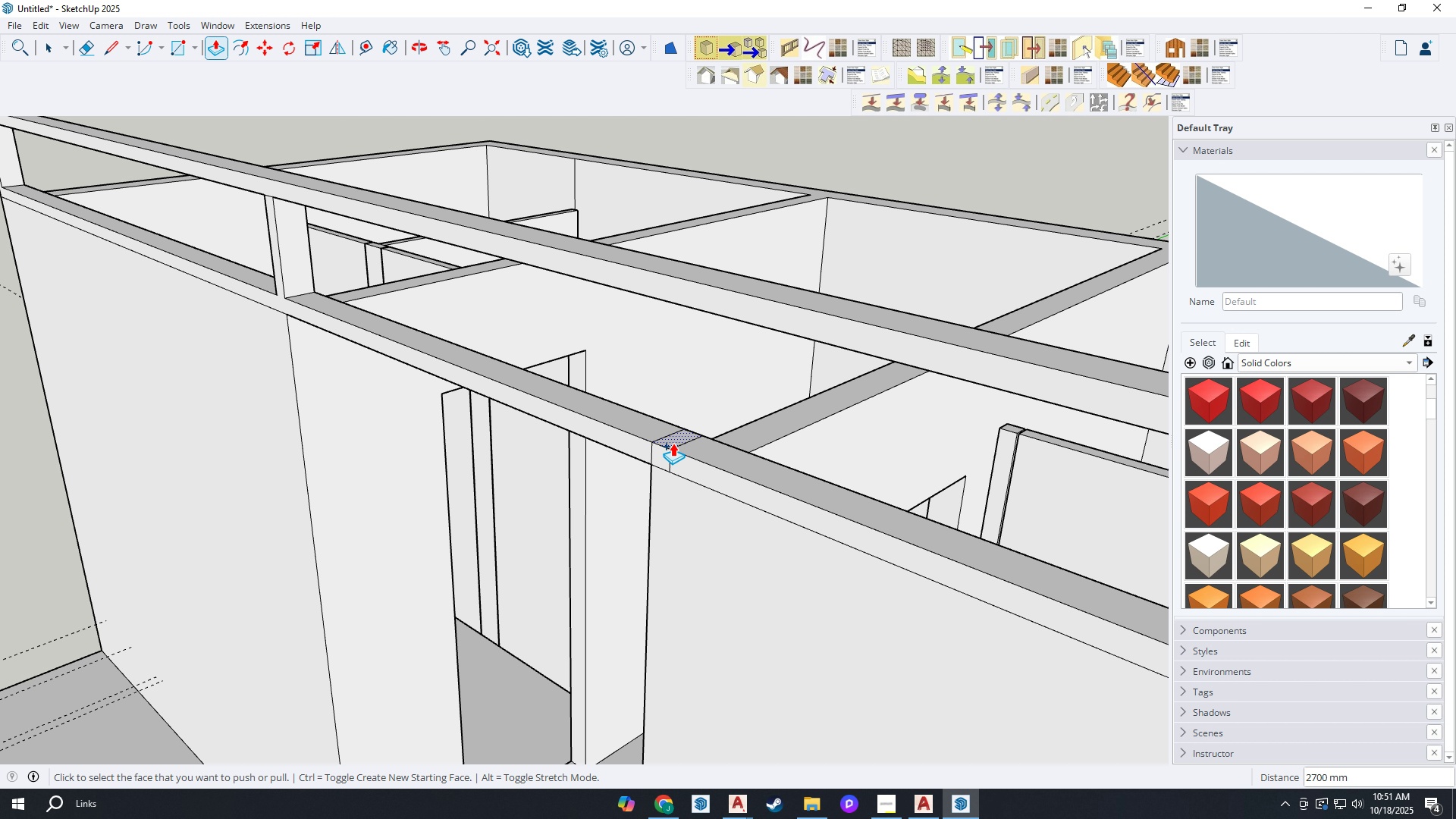 
key(Control+ControlLeft)
 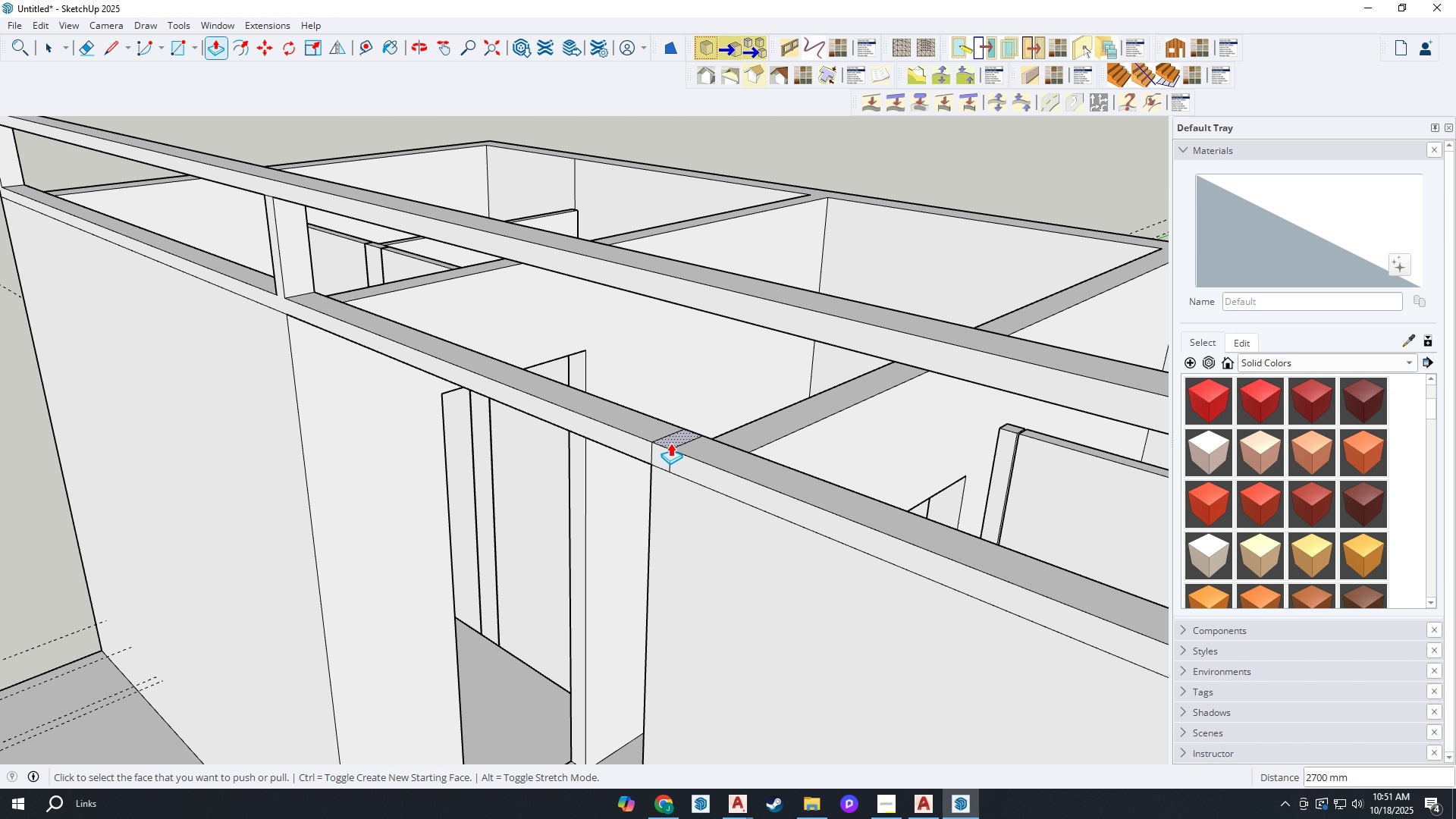 
left_click([670, 443])
 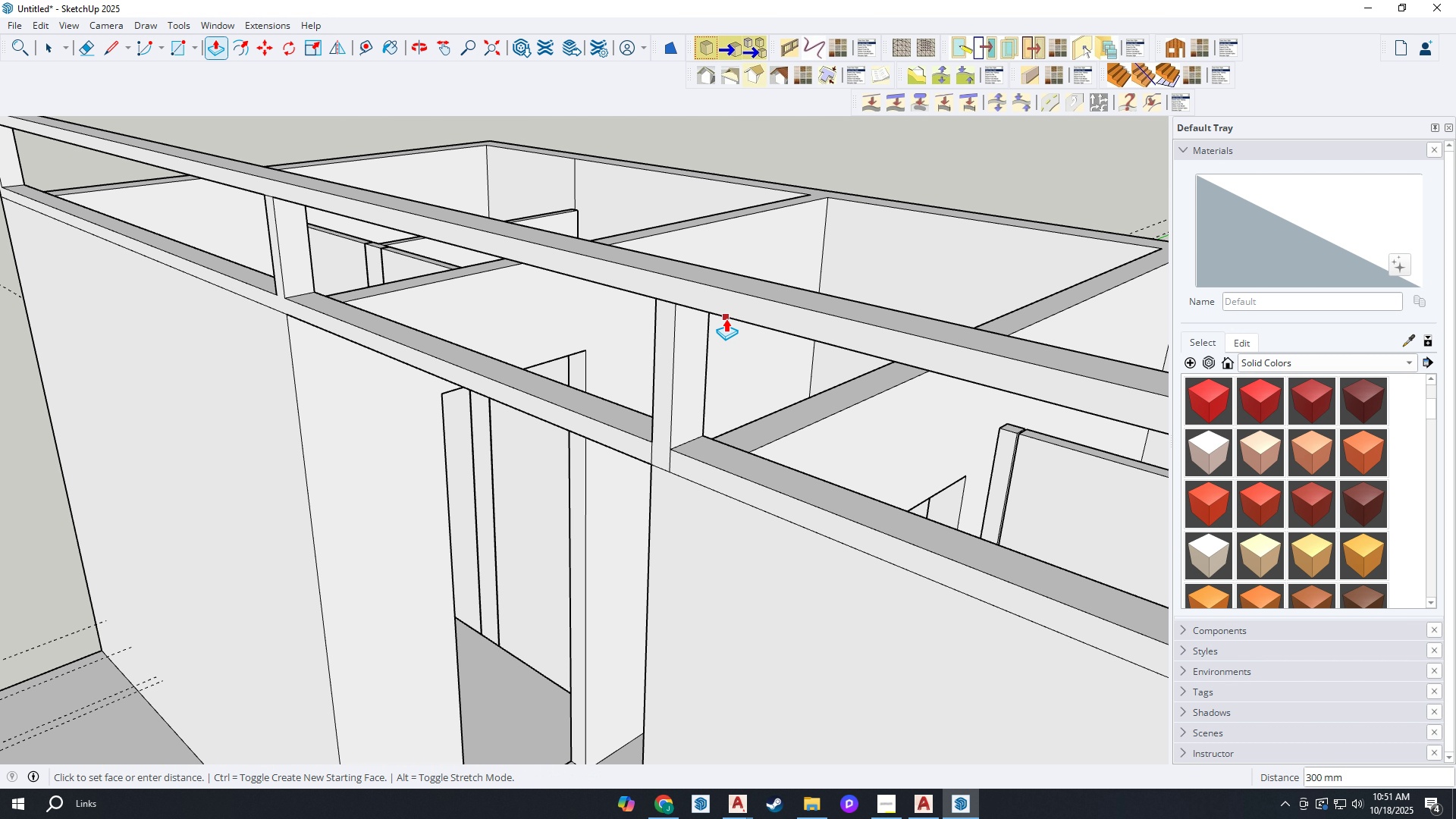 
left_click([726, 318])
 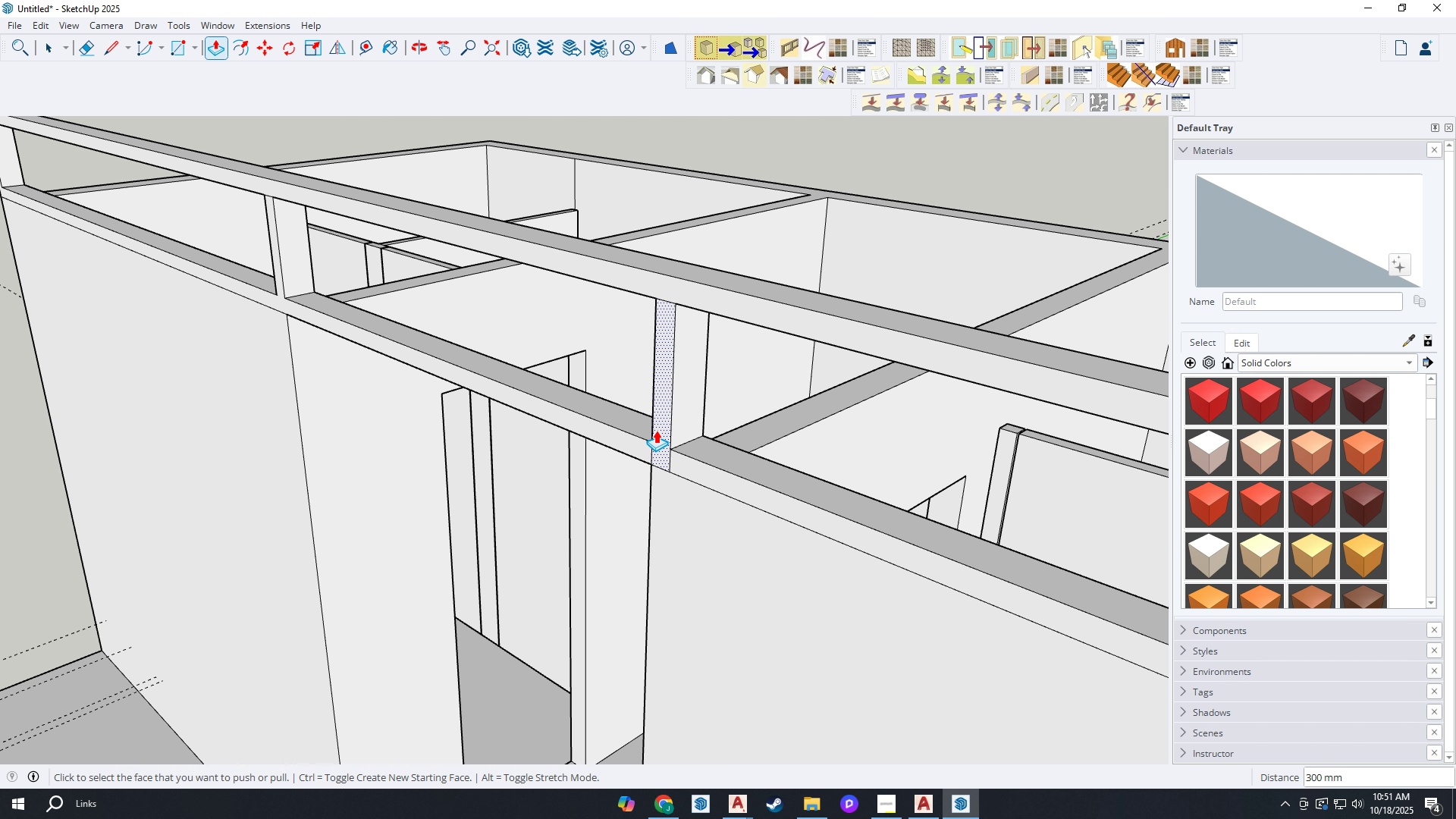 
scroll: coordinate [671, 453], scroll_direction: up, amount: 4.0
 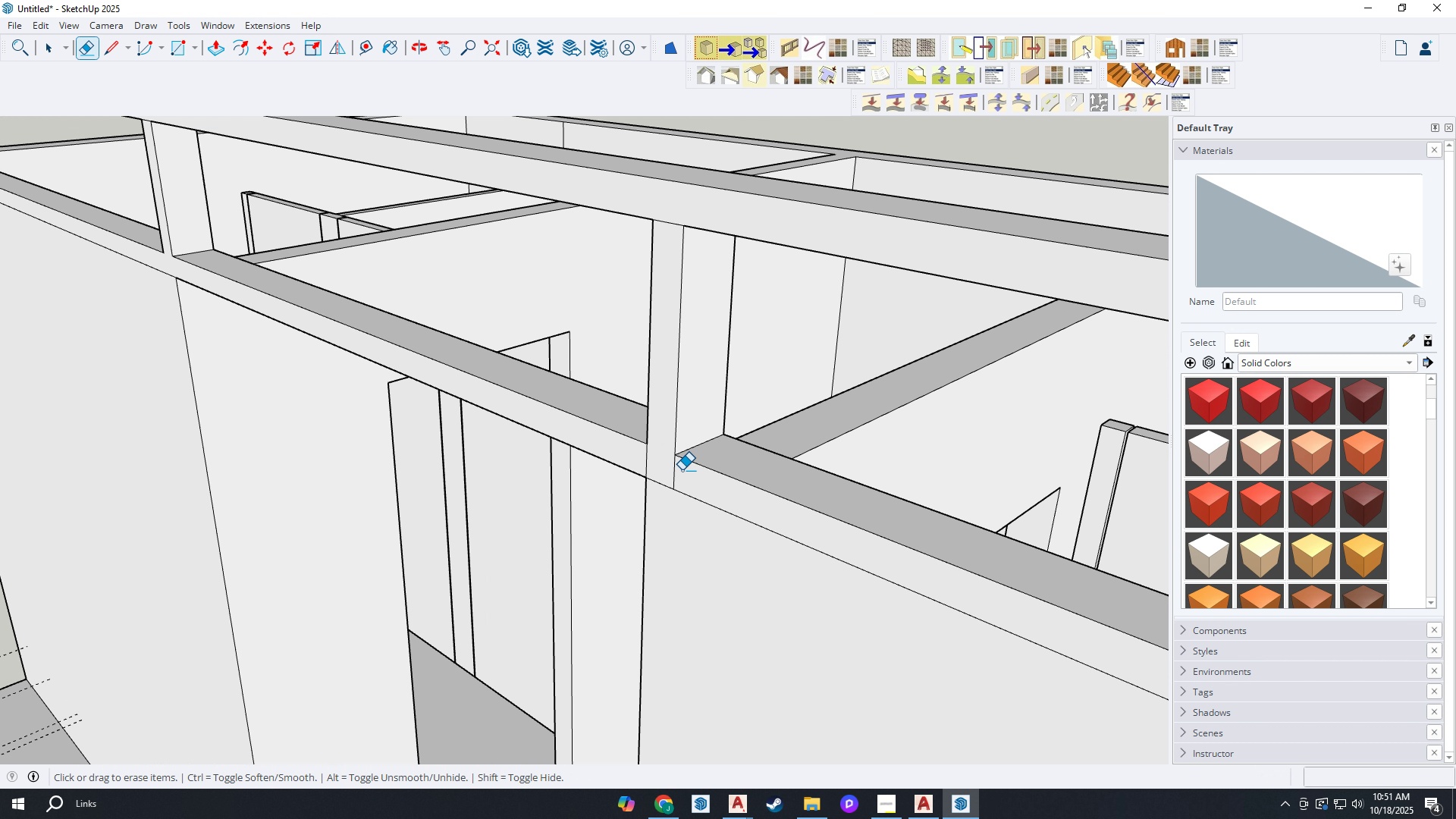 
key(E)
 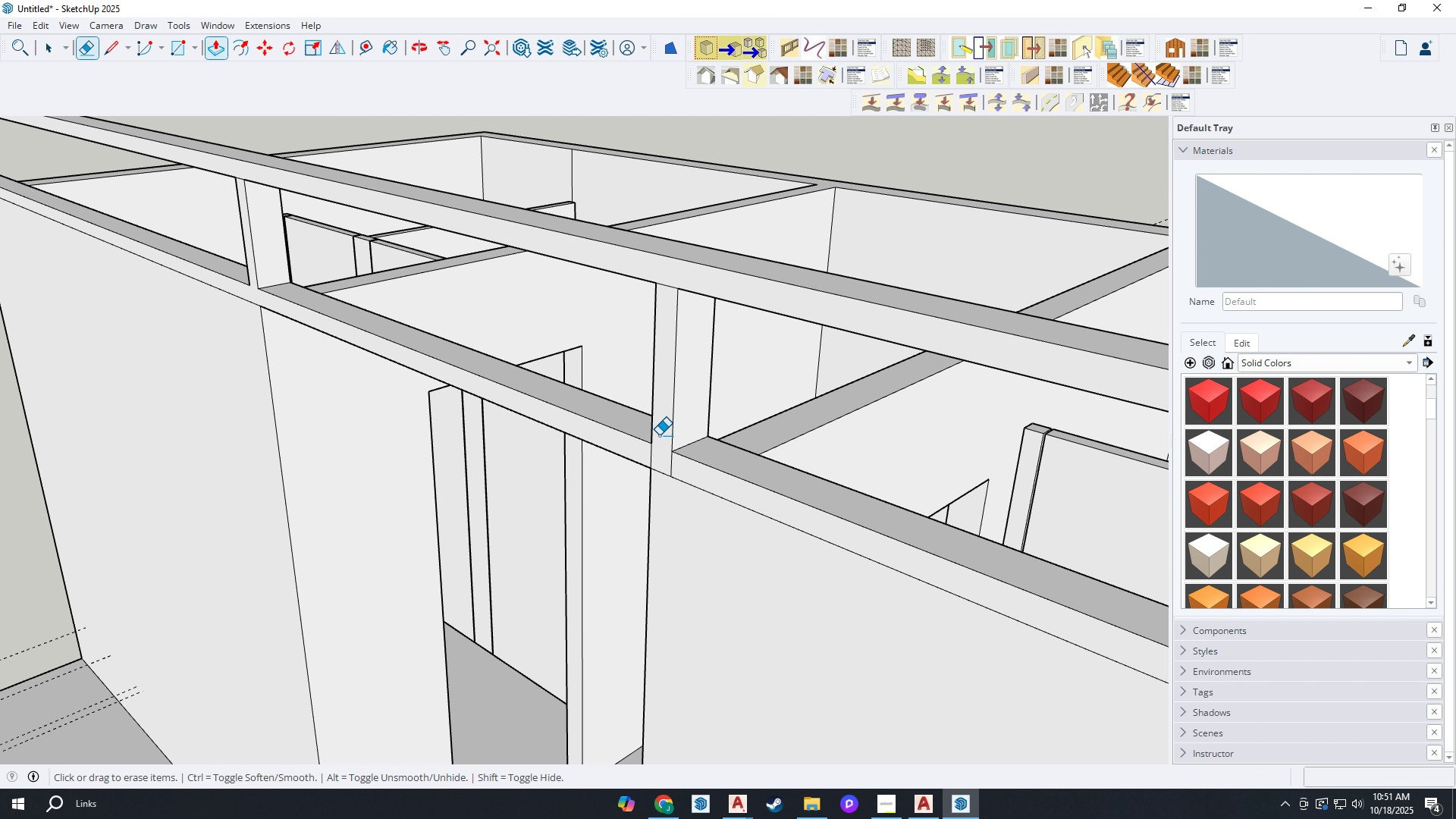 
left_click_drag(start_coordinate=[682, 470], to_coordinate=[671, 468])
 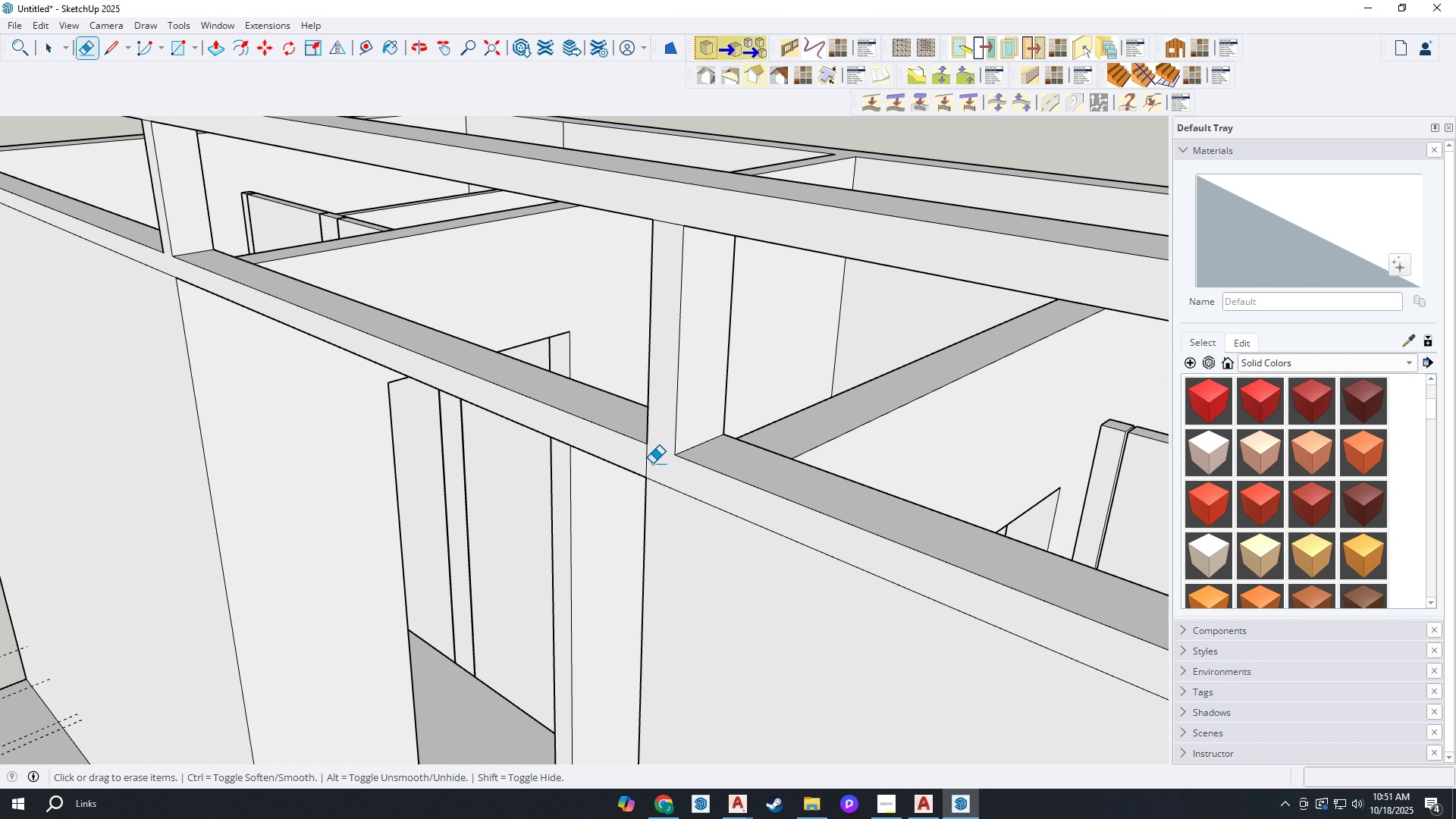 
left_click_drag(start_coordinate=[661, 466], to_coordinate=[627, 456])
 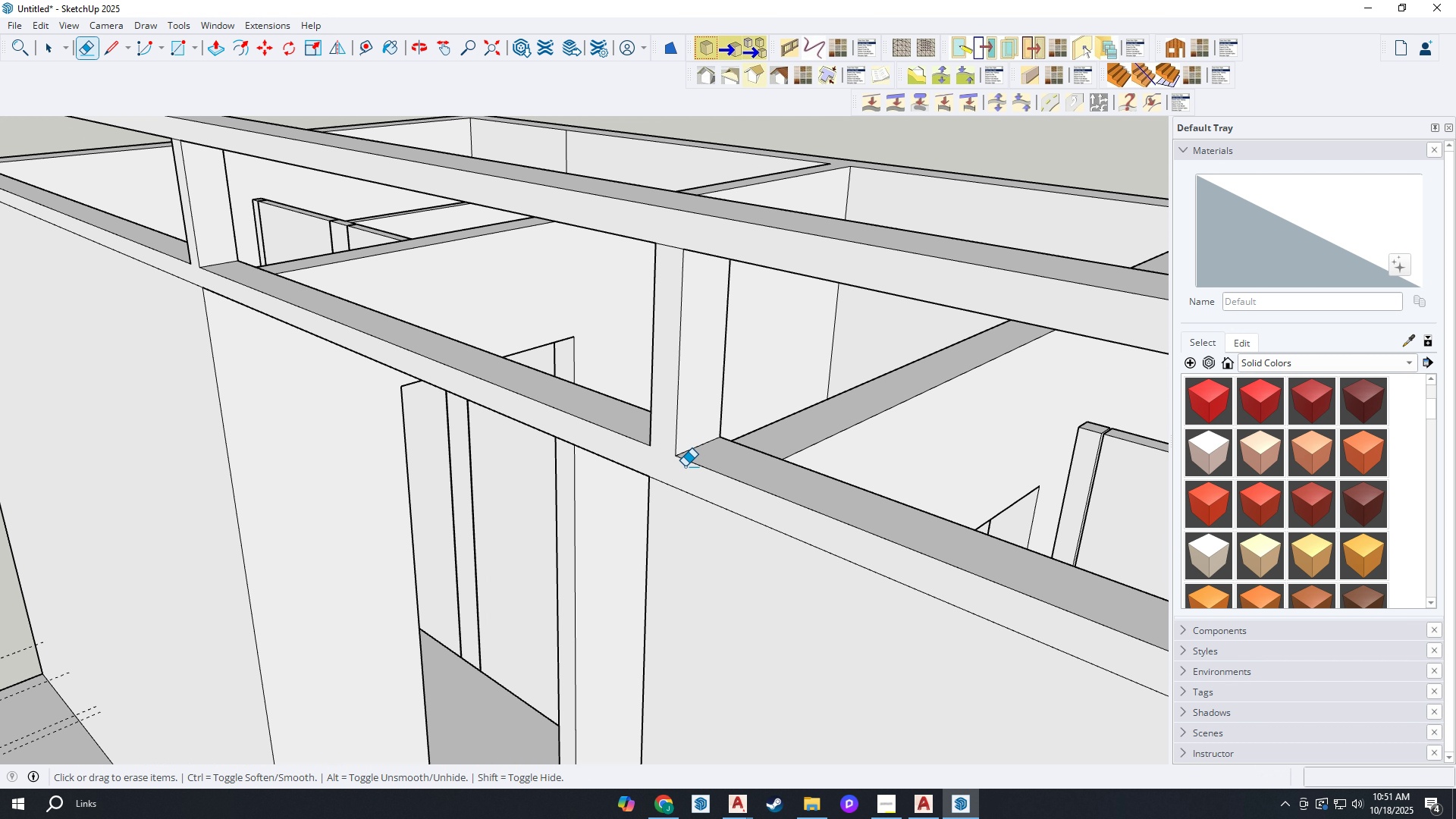 
scroll: coordinate [686, 467], scroll_direction: down, amount: 2.0
 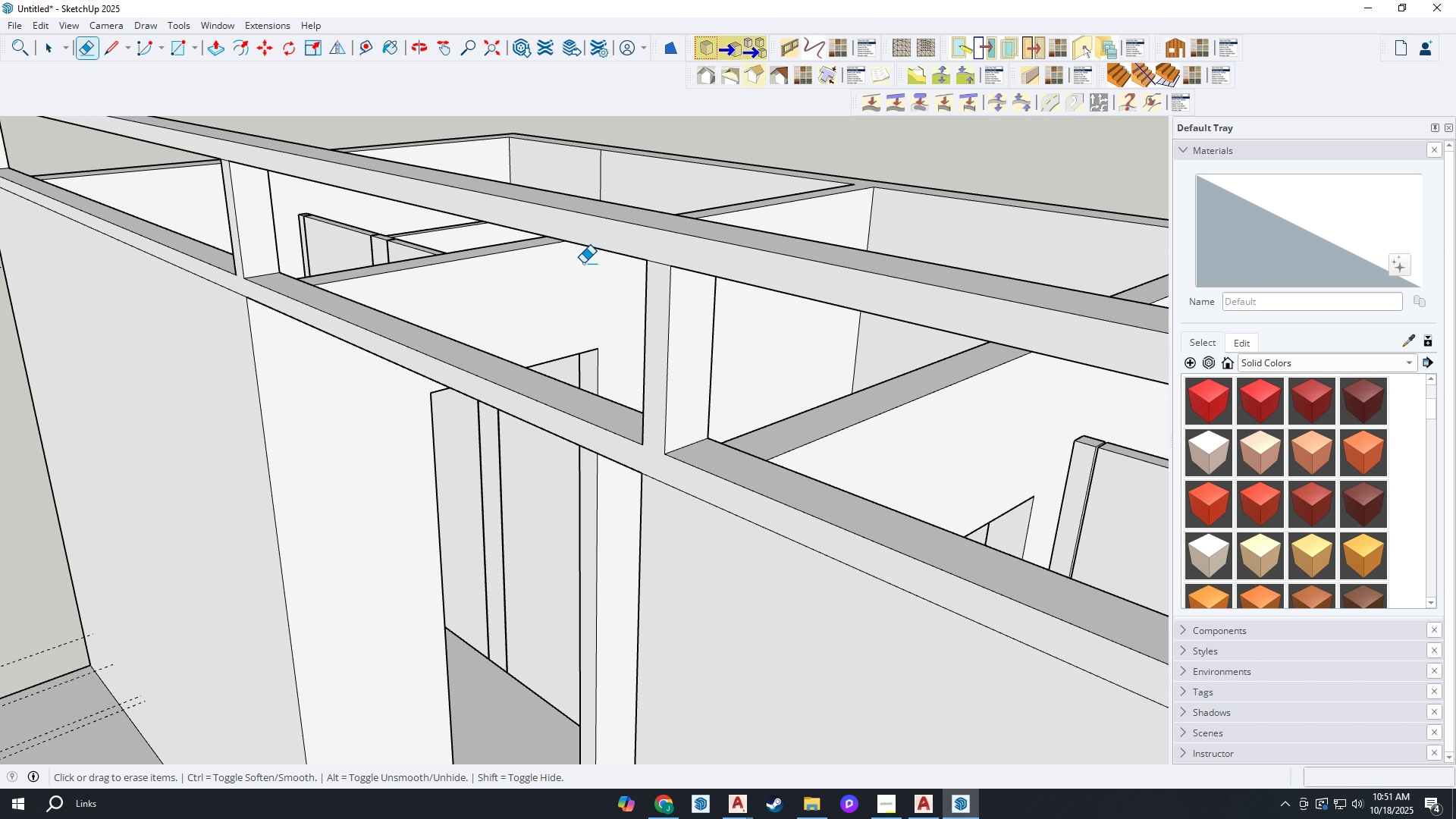 
scroll: coordinate [620, 270], scroll_direction: up, amount: 3.0
 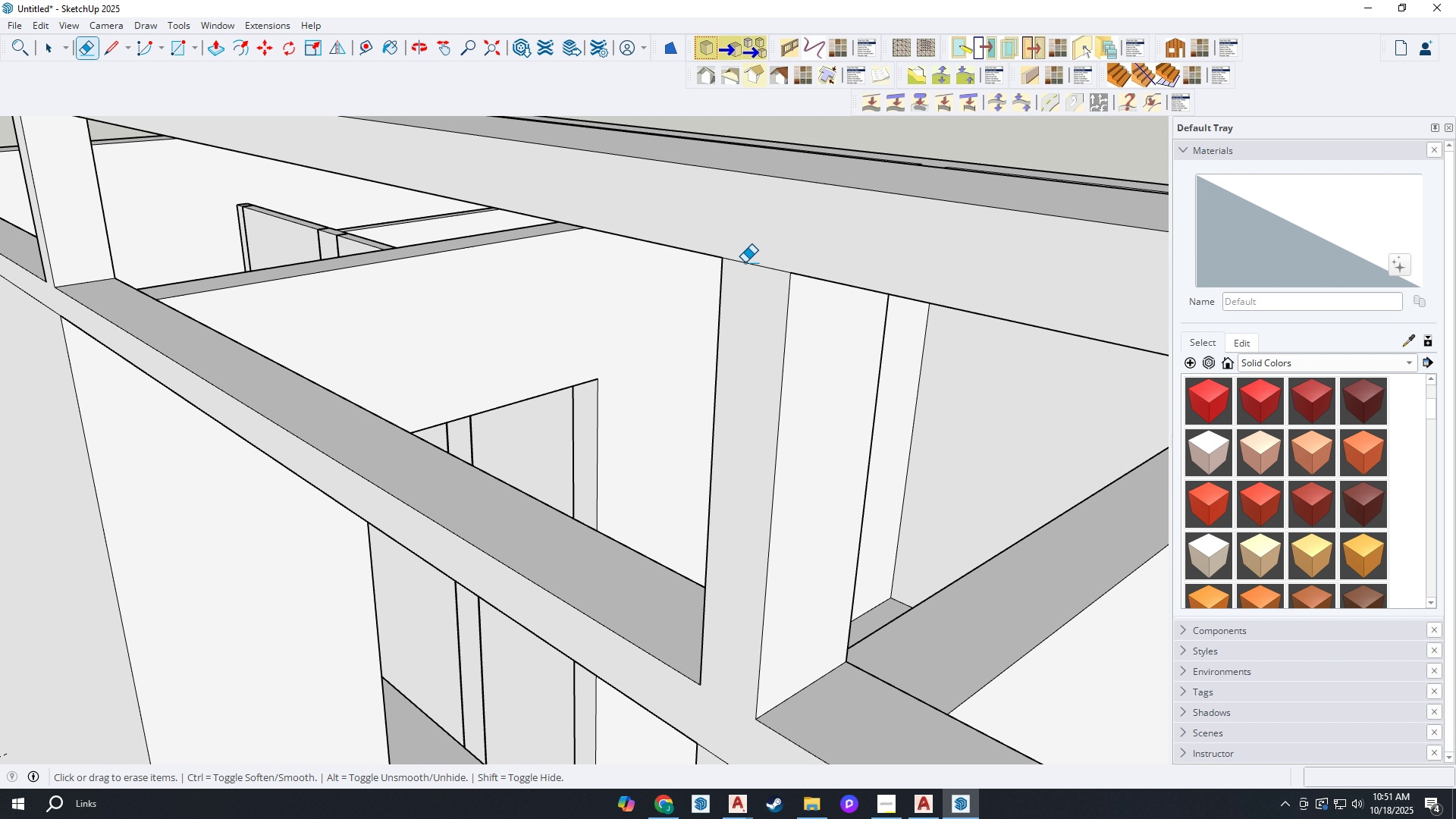 
left_click_drag(start_coordinate=[745, 262], to_coordinate=[760, 256])
 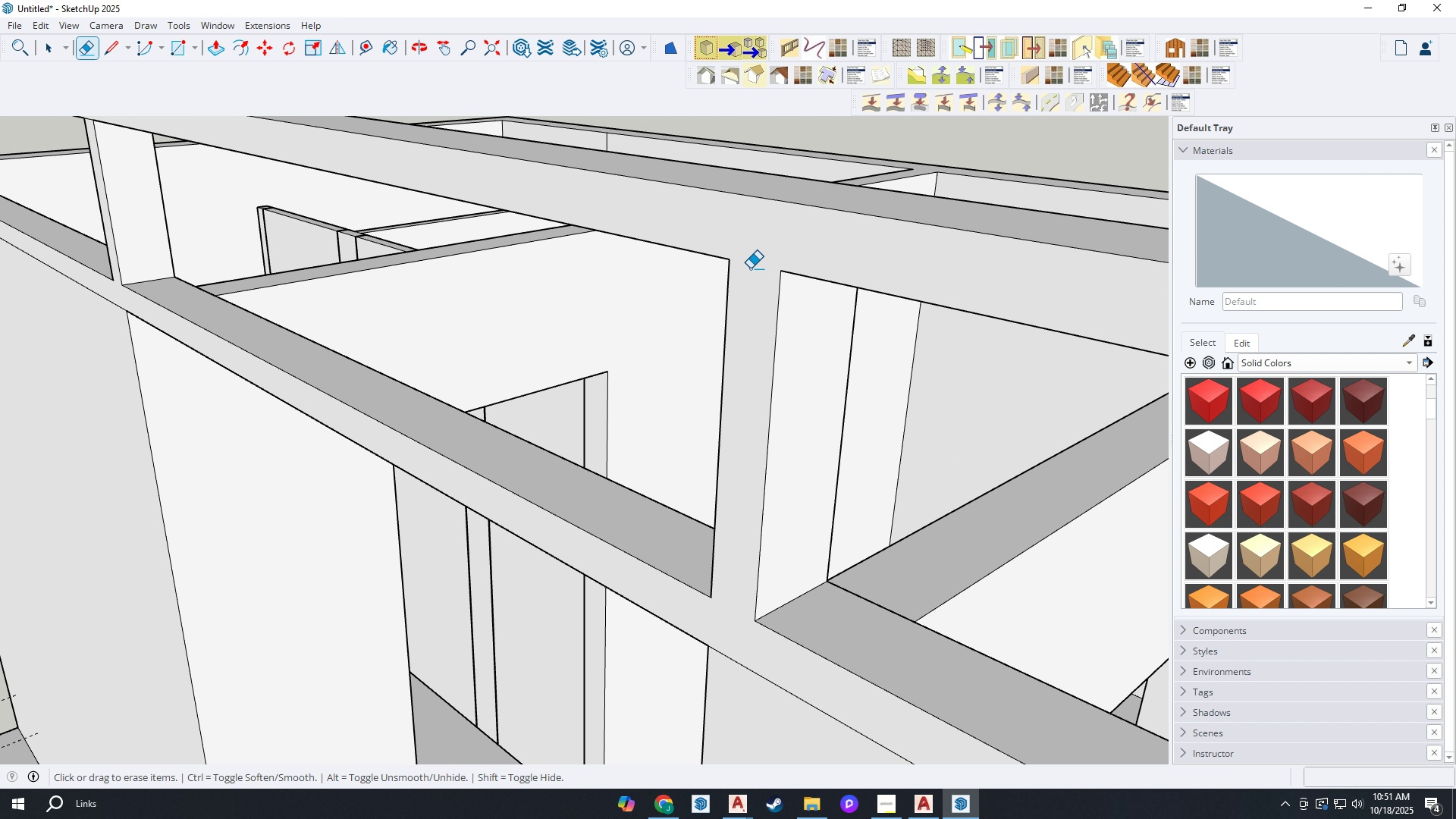 
scroll: coordinate [749, 276], scroll_direction: down, amount: 9.0
 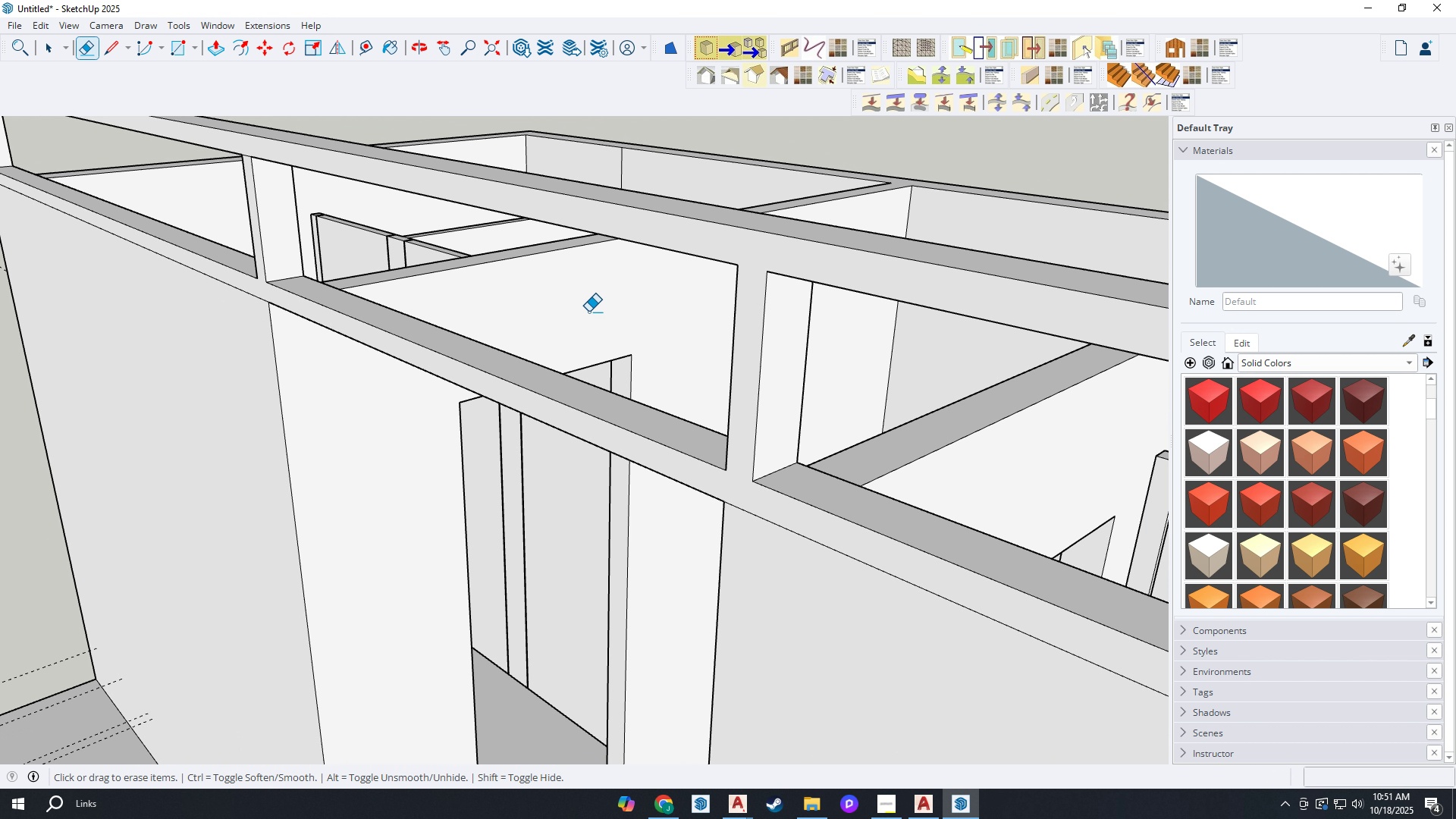 
scroll: coordinate [344, 209], scroll_direction: up, amount: 6.0
 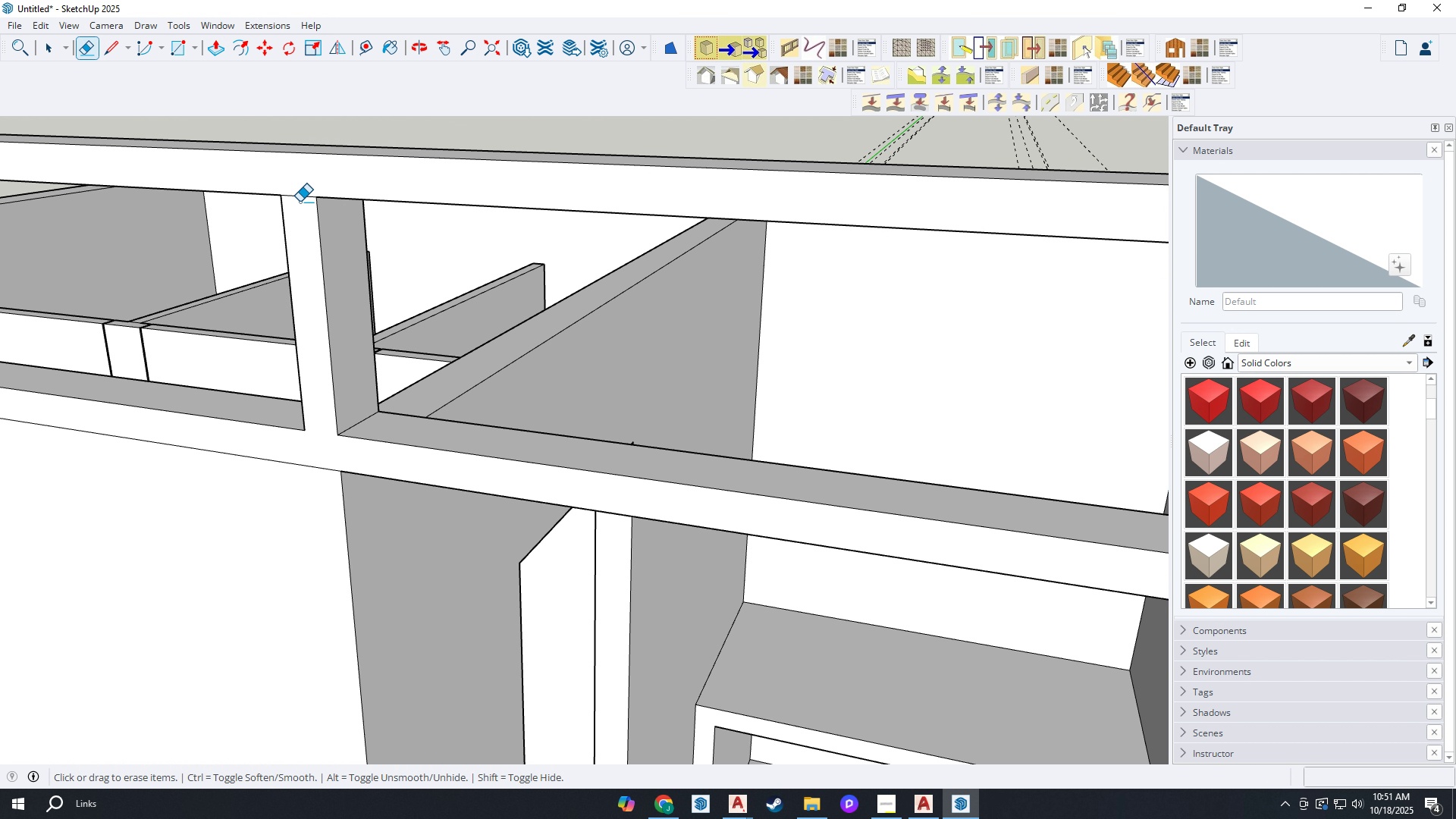 
left_click_drag(start_coordinate=[300, 202], to_coordinate=[300, 193])
 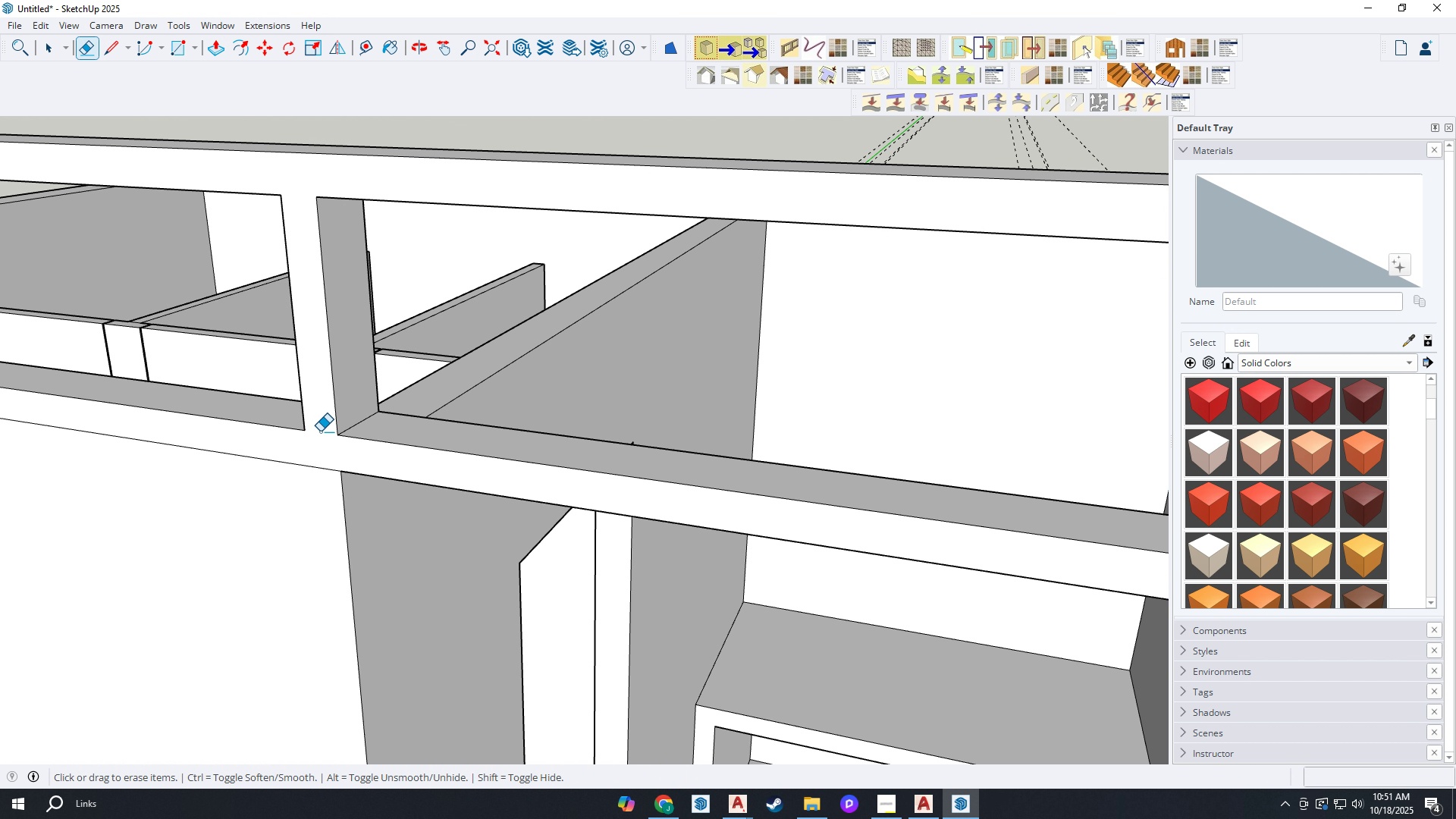 
scroll: coordinate [635, 435], scroll_direction: down, amount: 10.0
 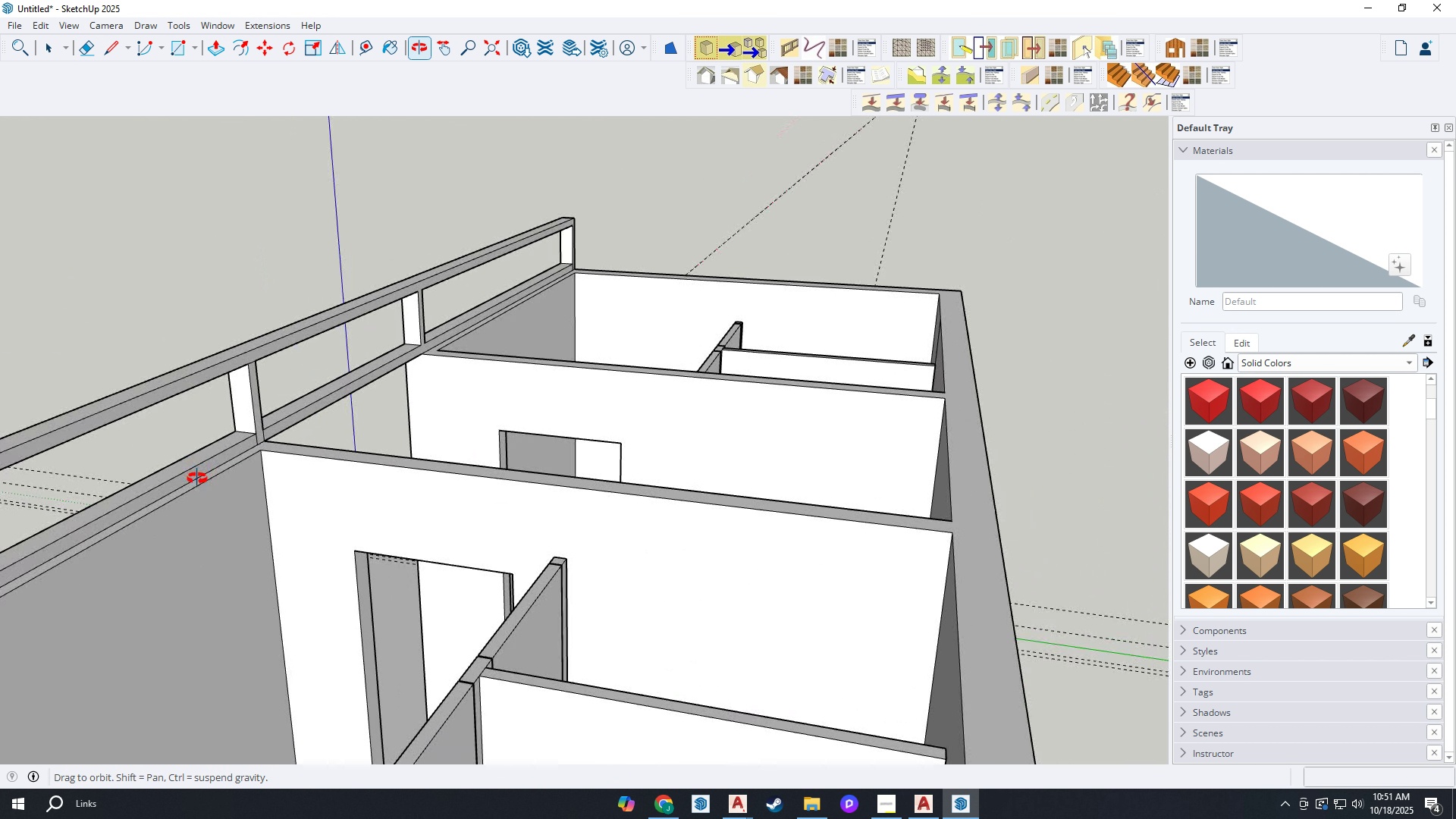 
scroll: coordinate [255, 376], scroll_direction: up, amount: 9.0
 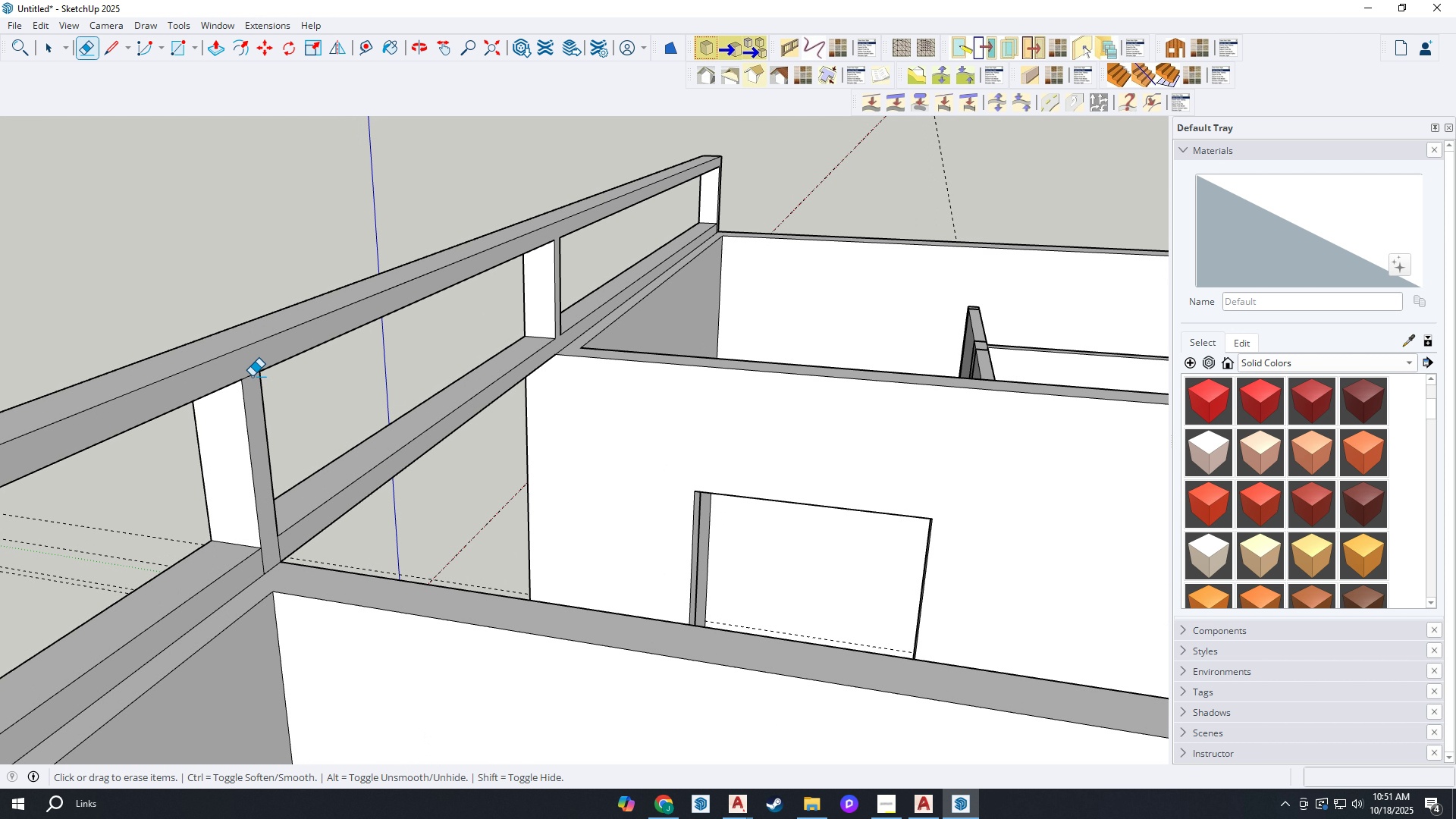 
left_click_drag(start_coordinate=[252, 376], to_coordinate=[253, 381])
 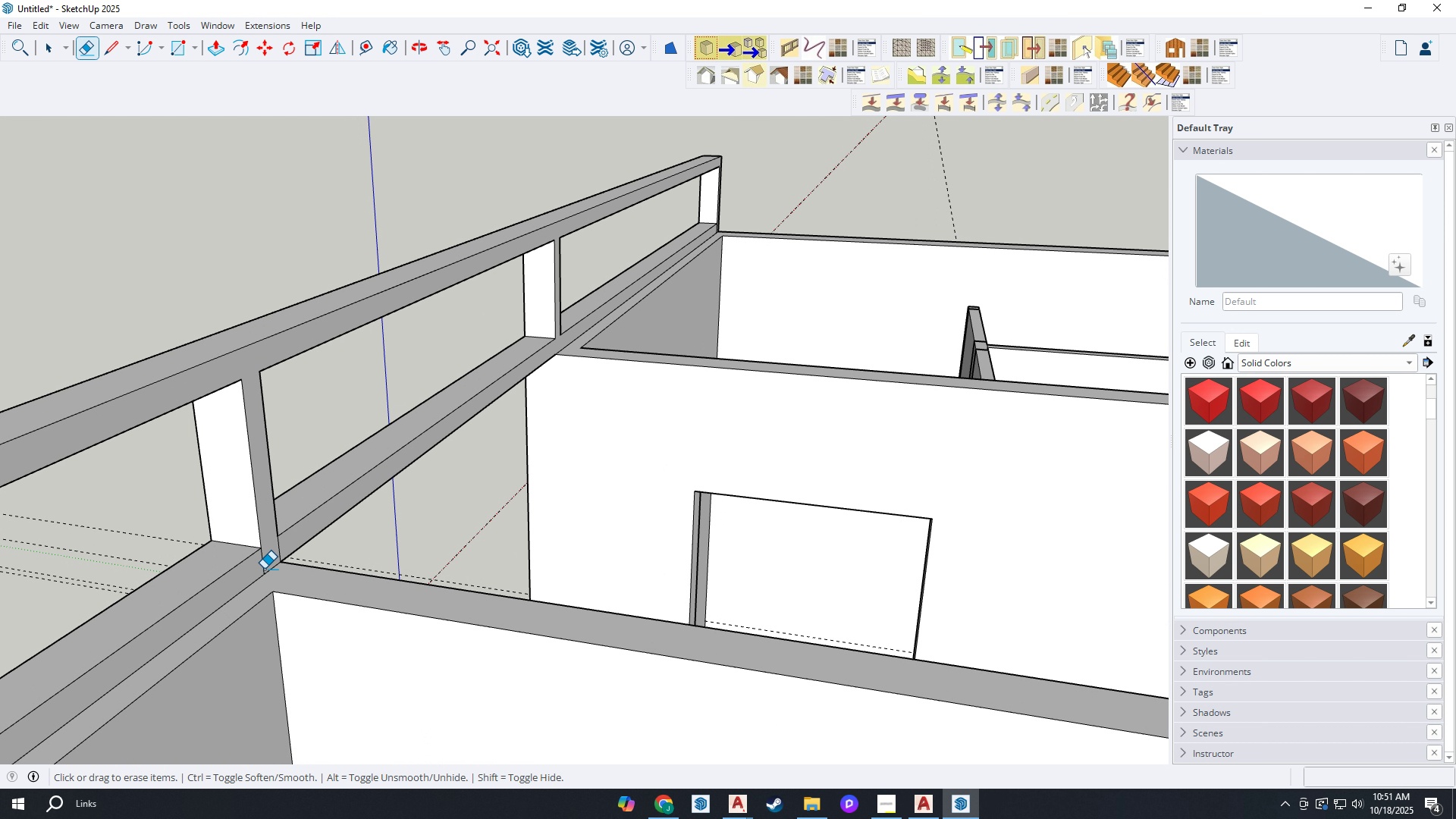 
left_click_drag(start_coordinate=[264, 569], to_coordinate=[278, 563])
 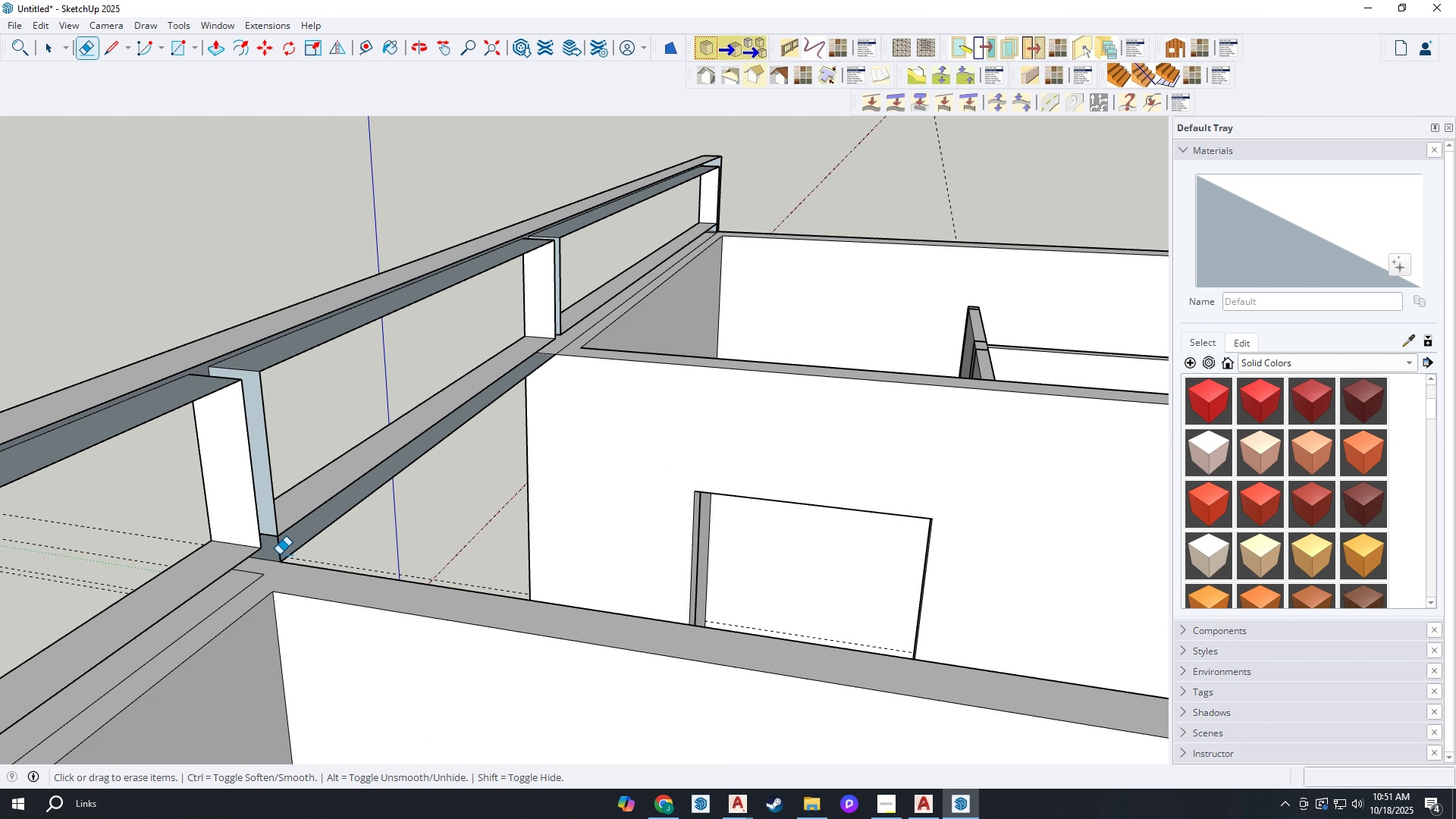 
scroll: coordinate [279, 550], scroll_direction: up, amount: 6.0
 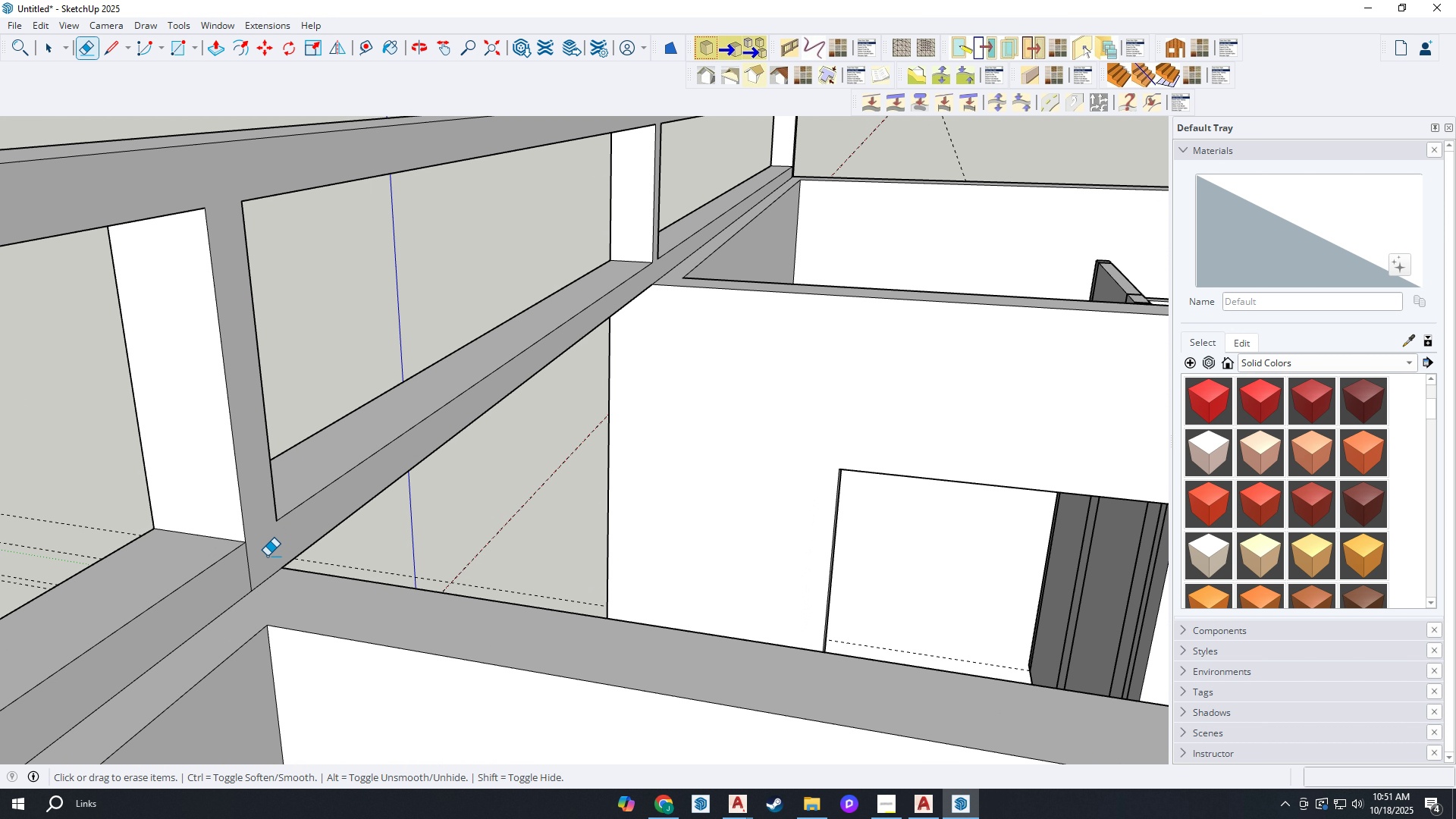 
key(Control+Z)
 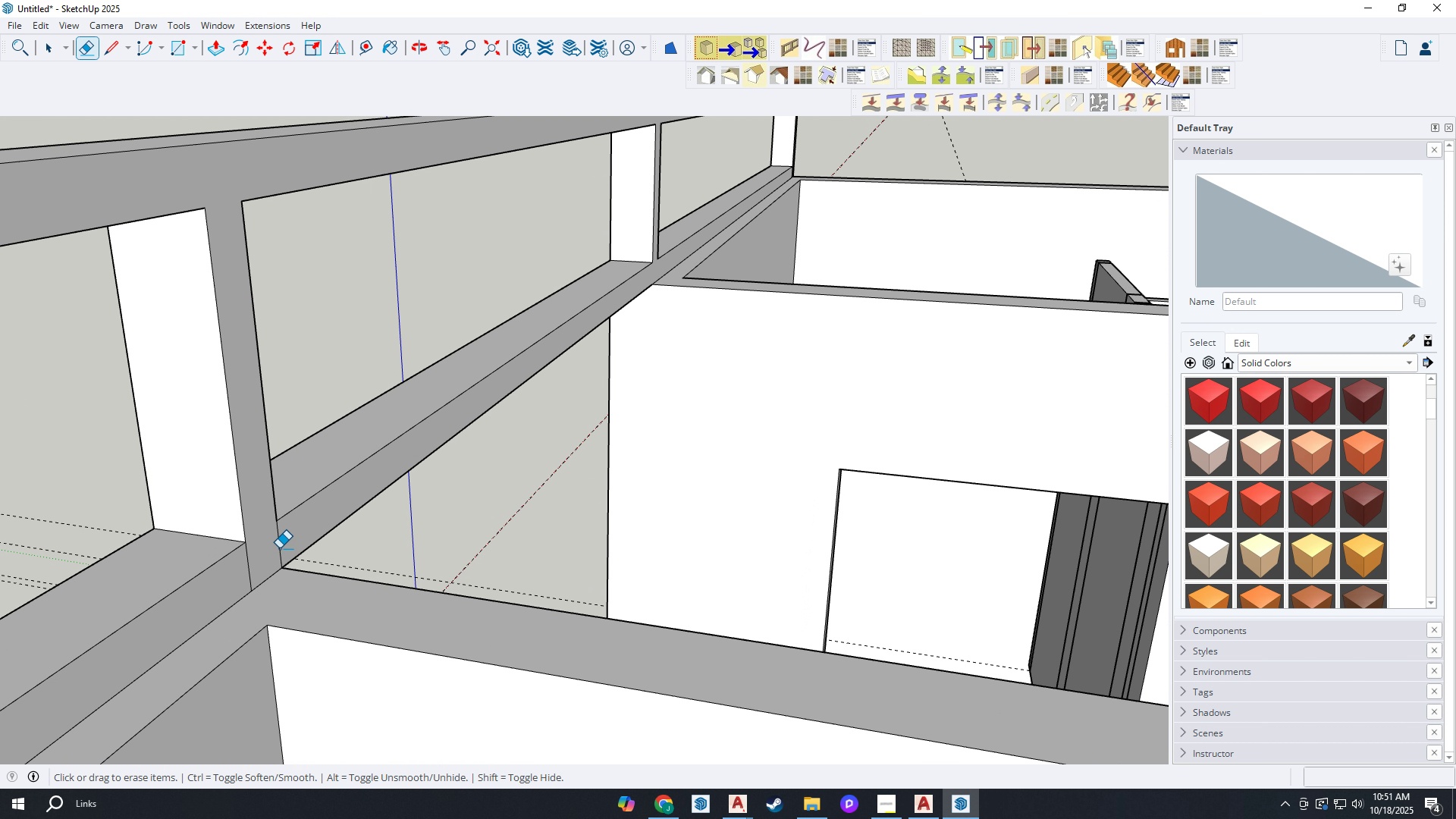 
left_click_drag(start_coordinate=[279, 548], to_coordinate=[287, 544])
 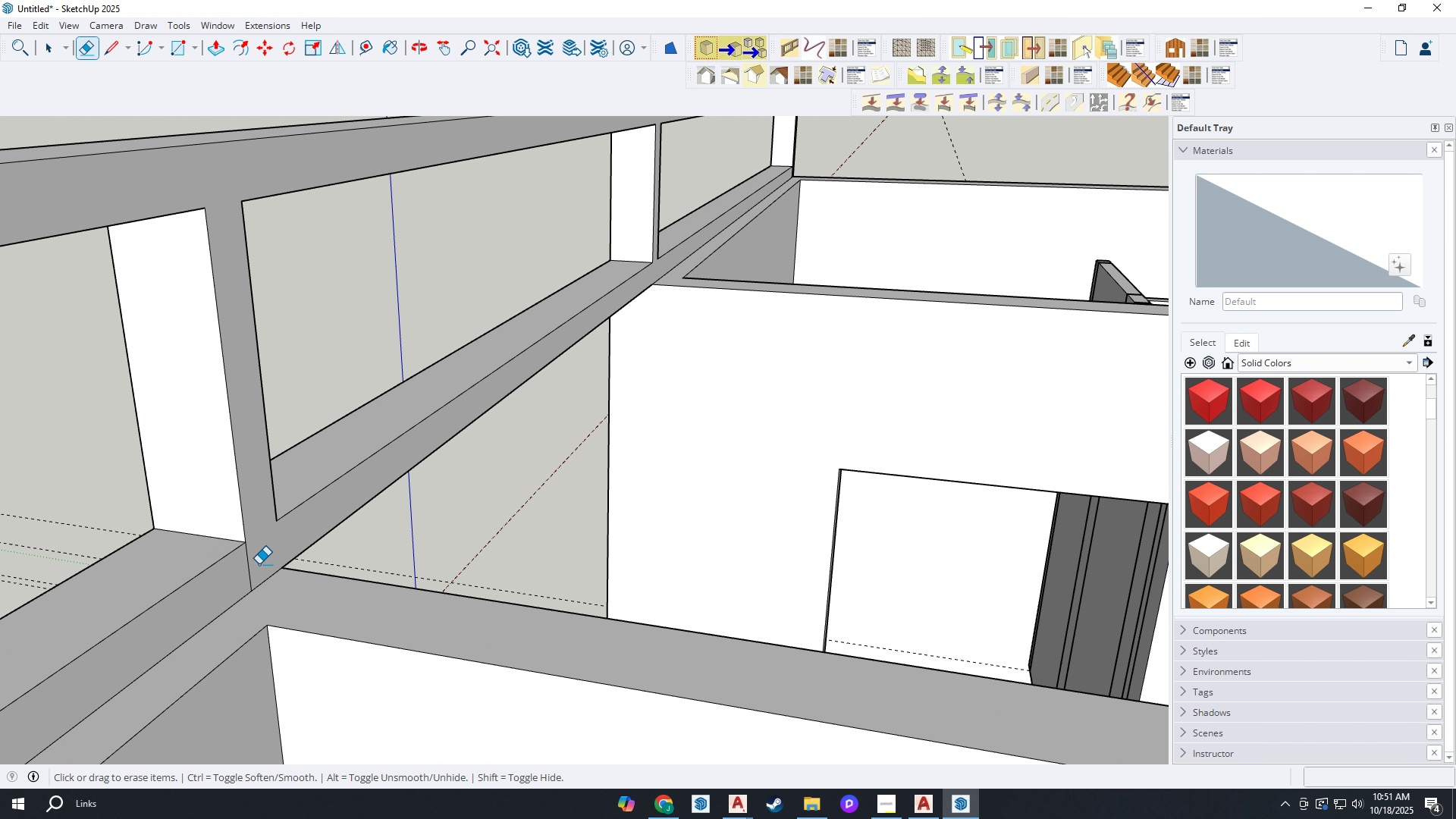 
left_click_drag(start_coordinate=[257, 565], to_coordinate=[246, 574])
 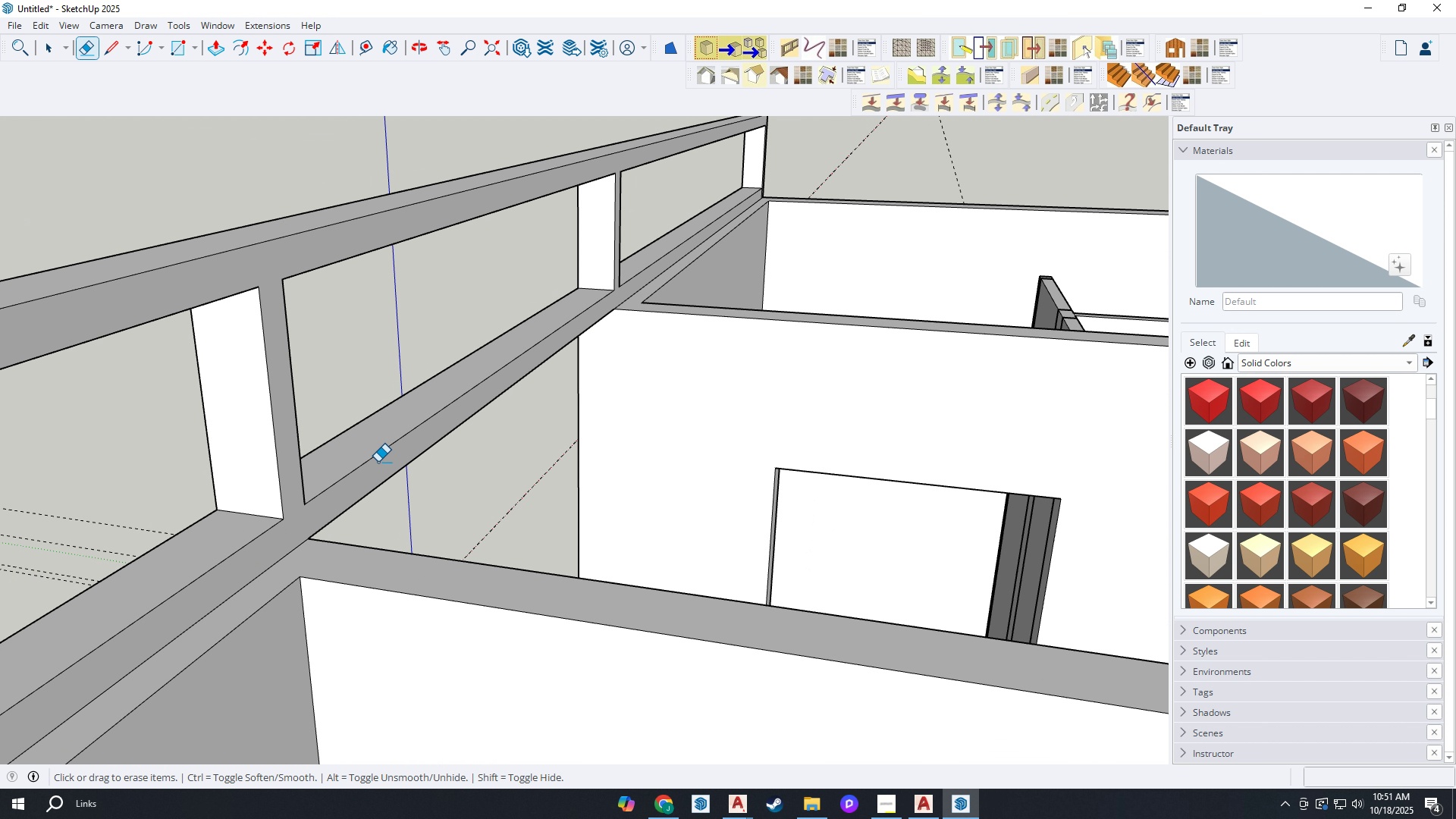 
scroll: coordinate [499, 357], scroll_direction: down, amount: 8.0
 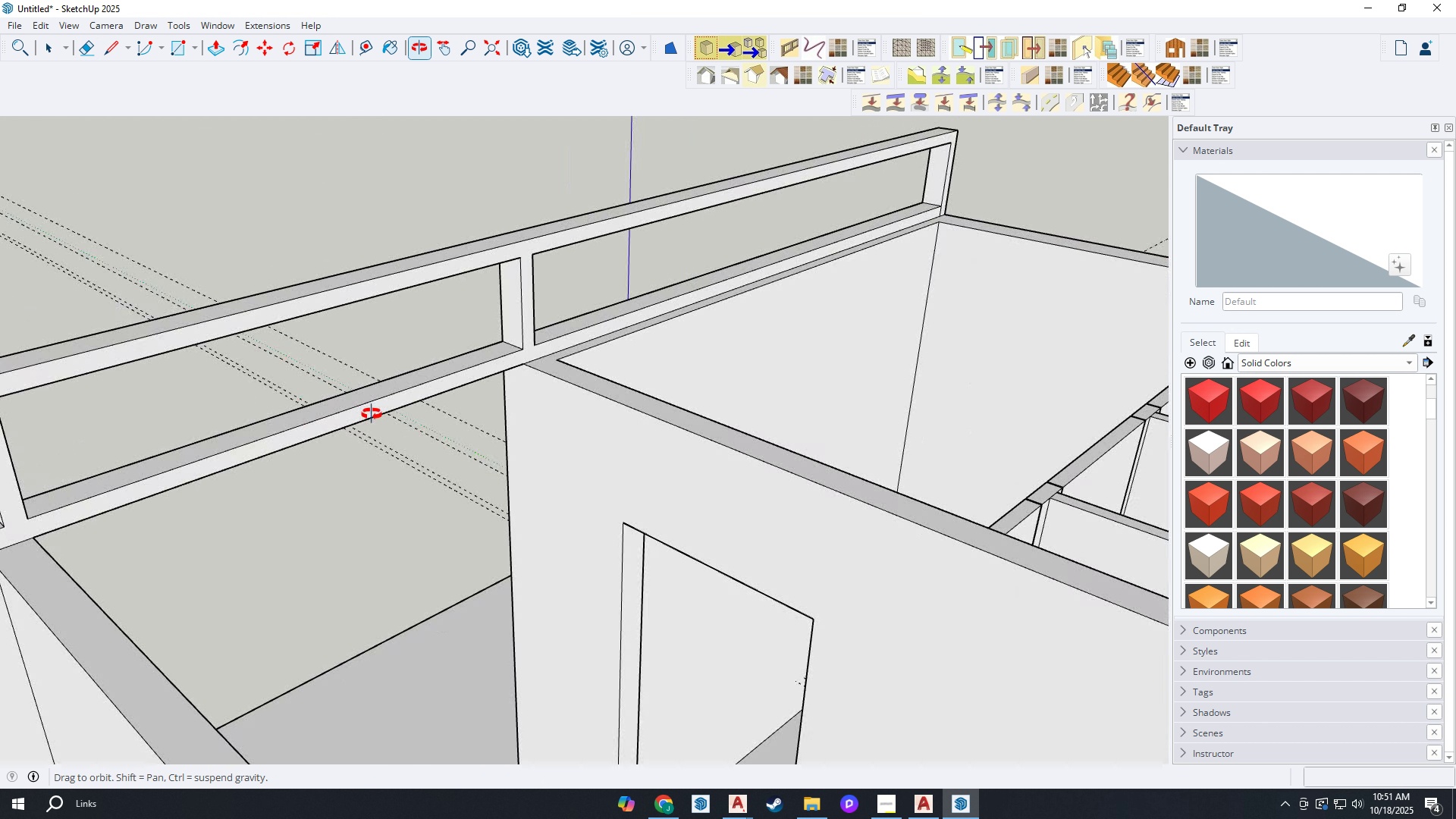 
scroll: coordinate [236, 513], scroll_direction: none, amount: 0.0
 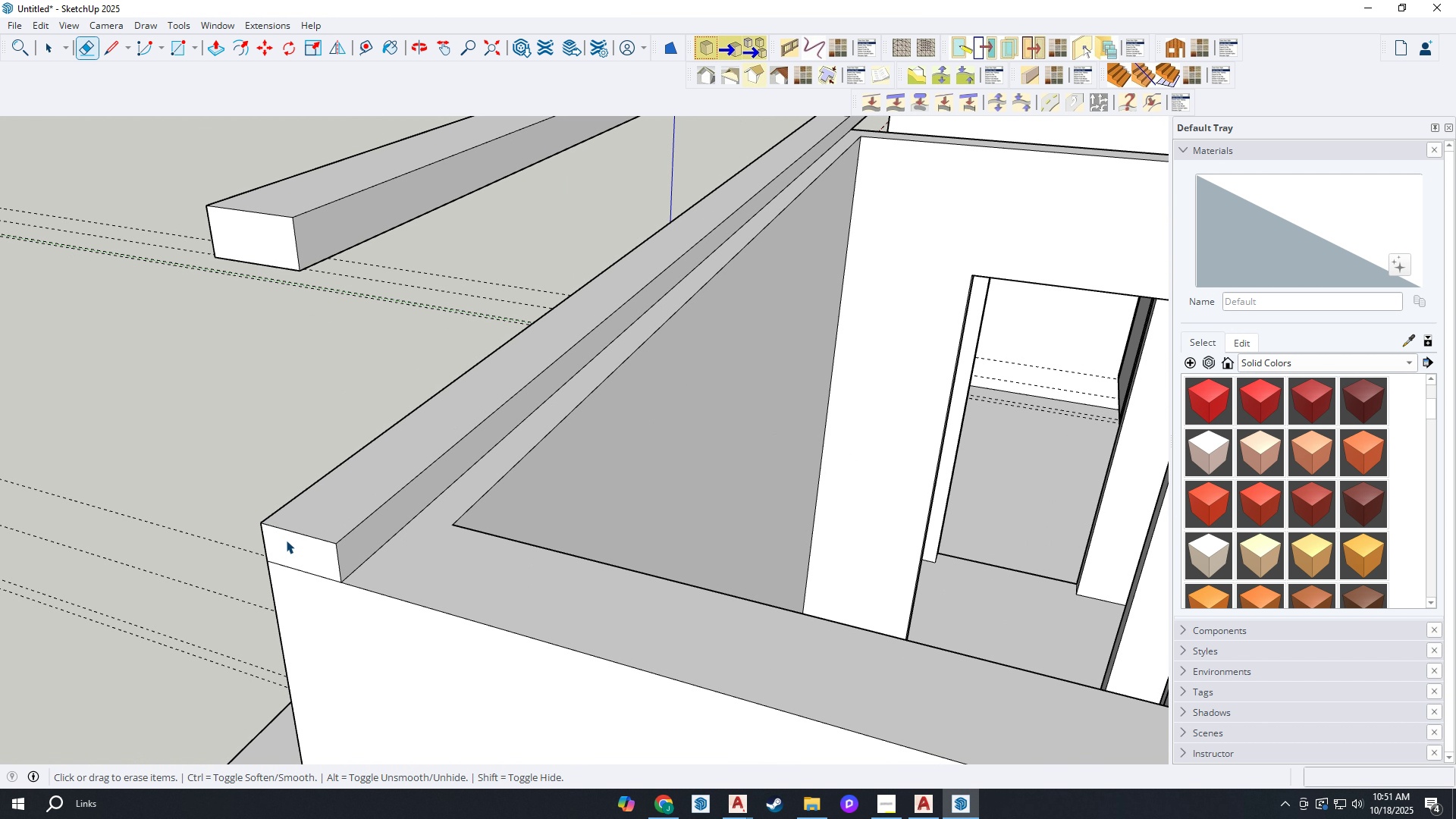 
key(Space)
 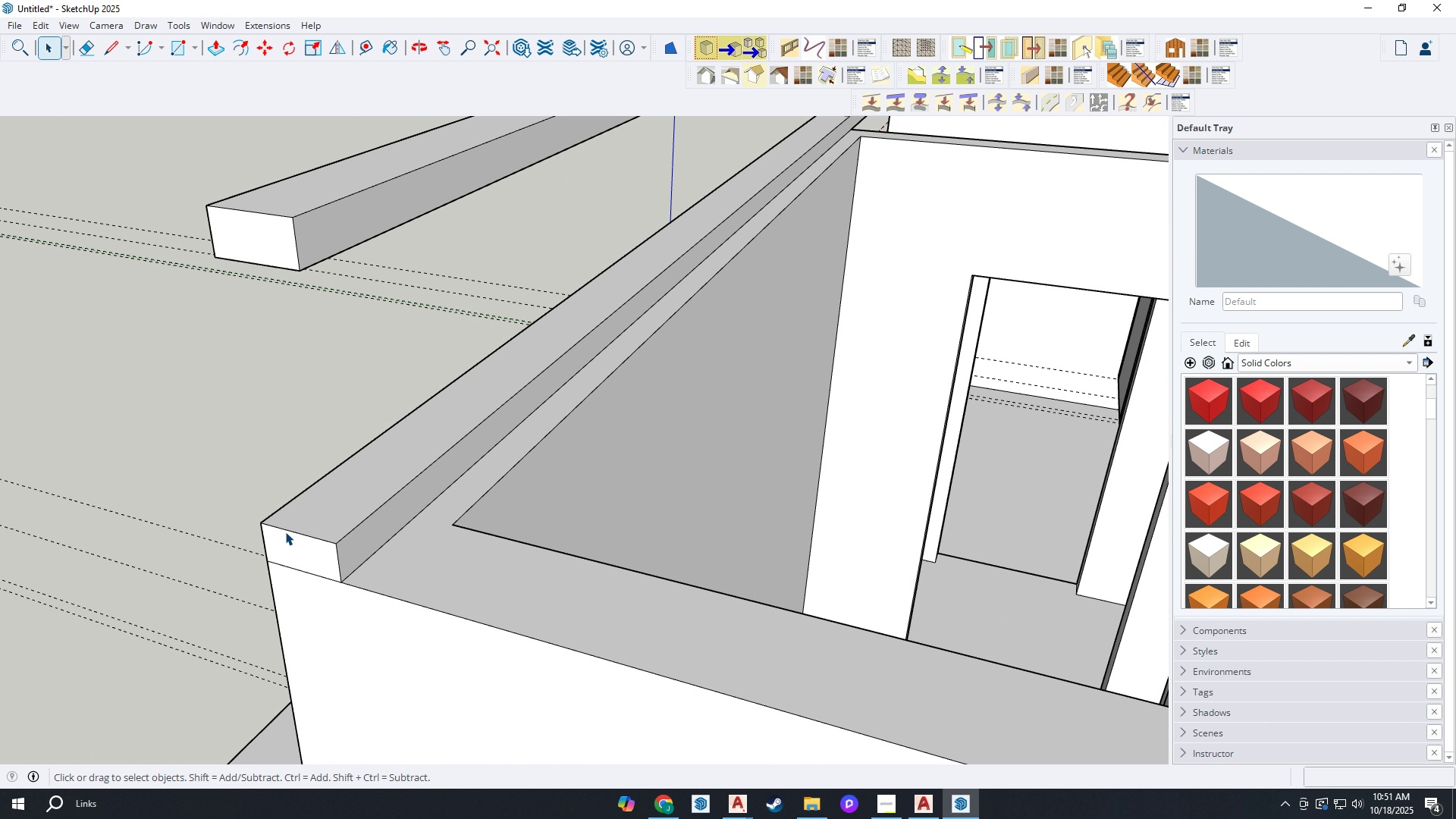 
left_click([285, 532])
 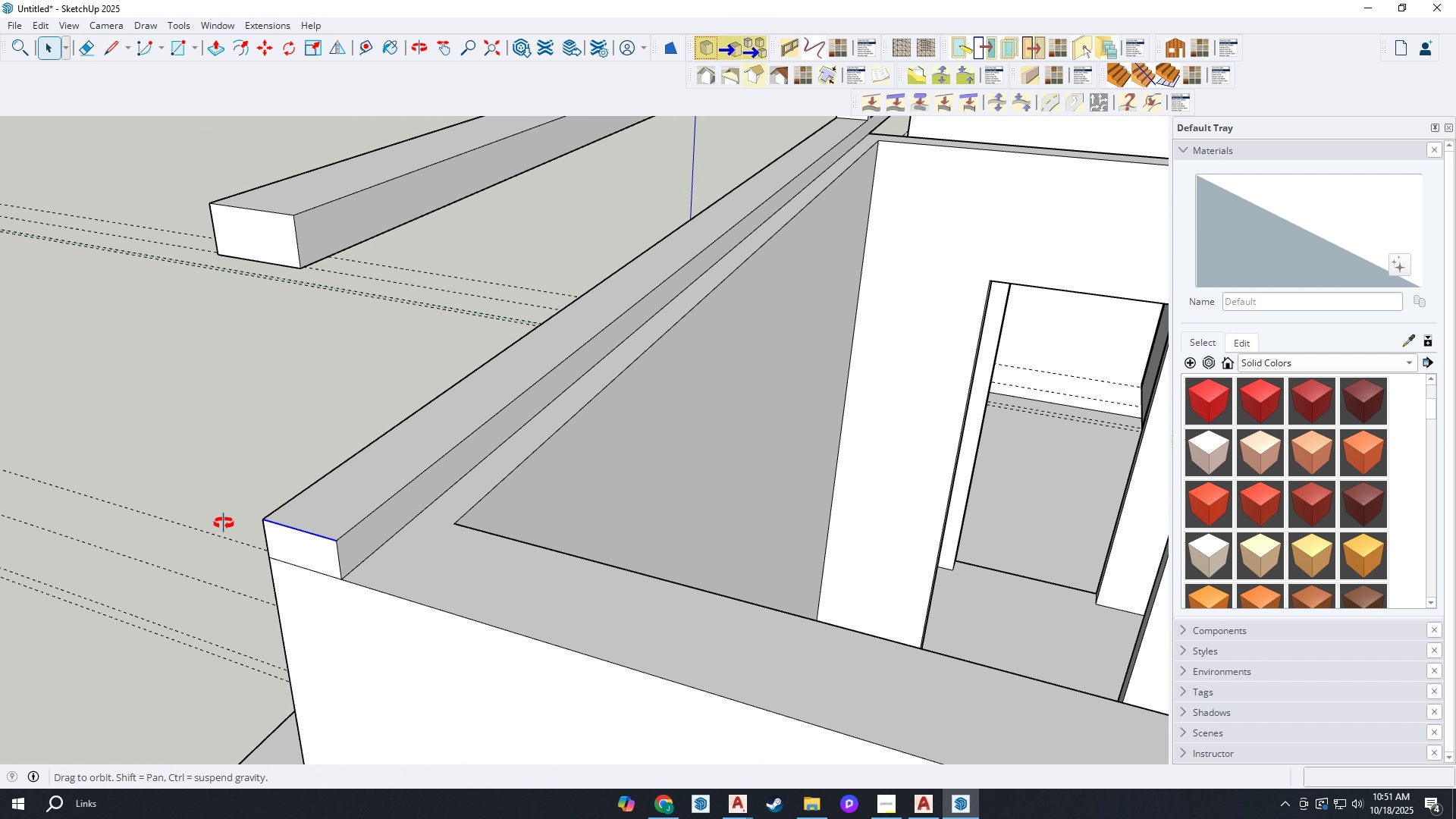 
key(M)
 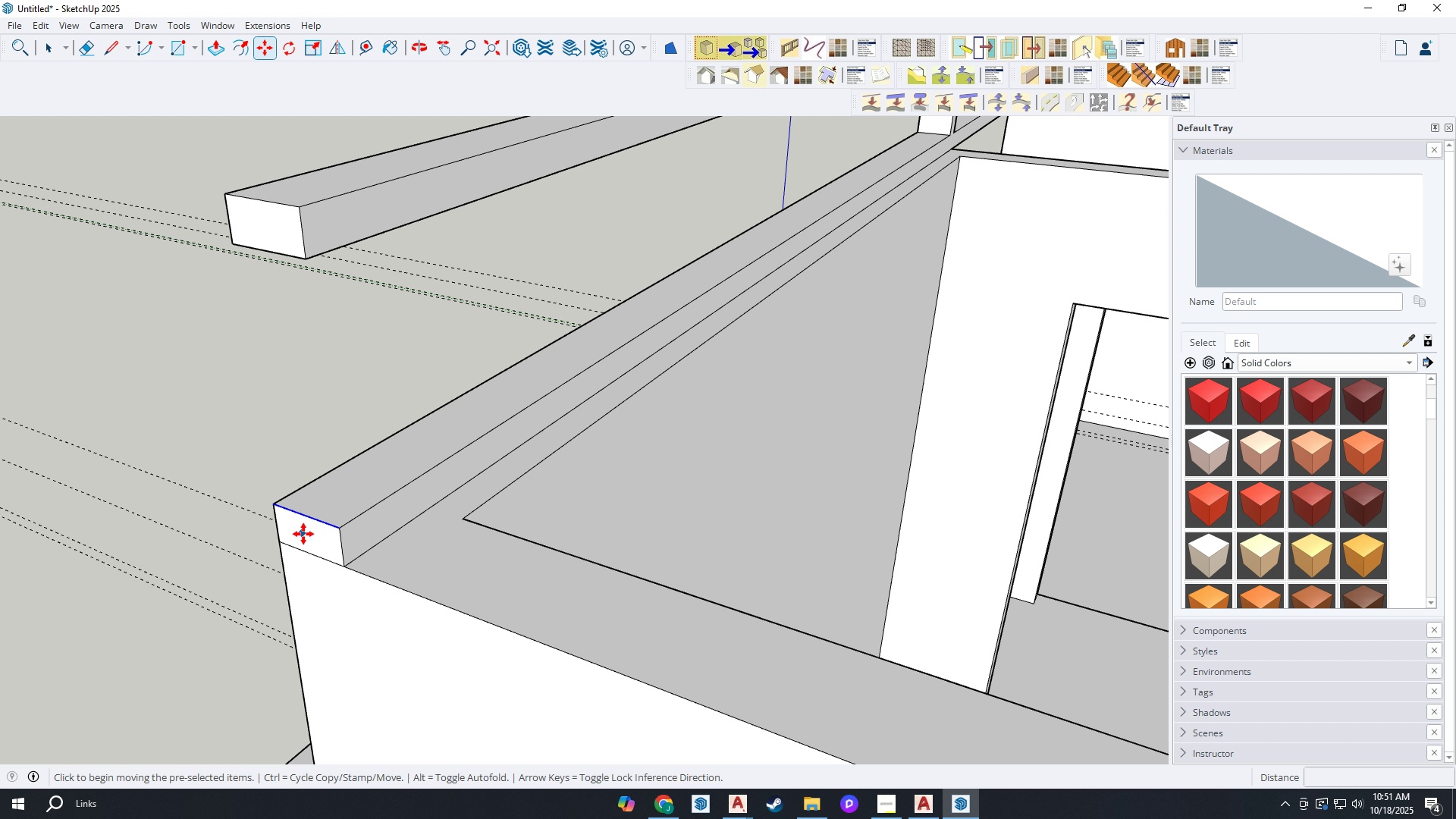 
key(Control+ControlLeft)
 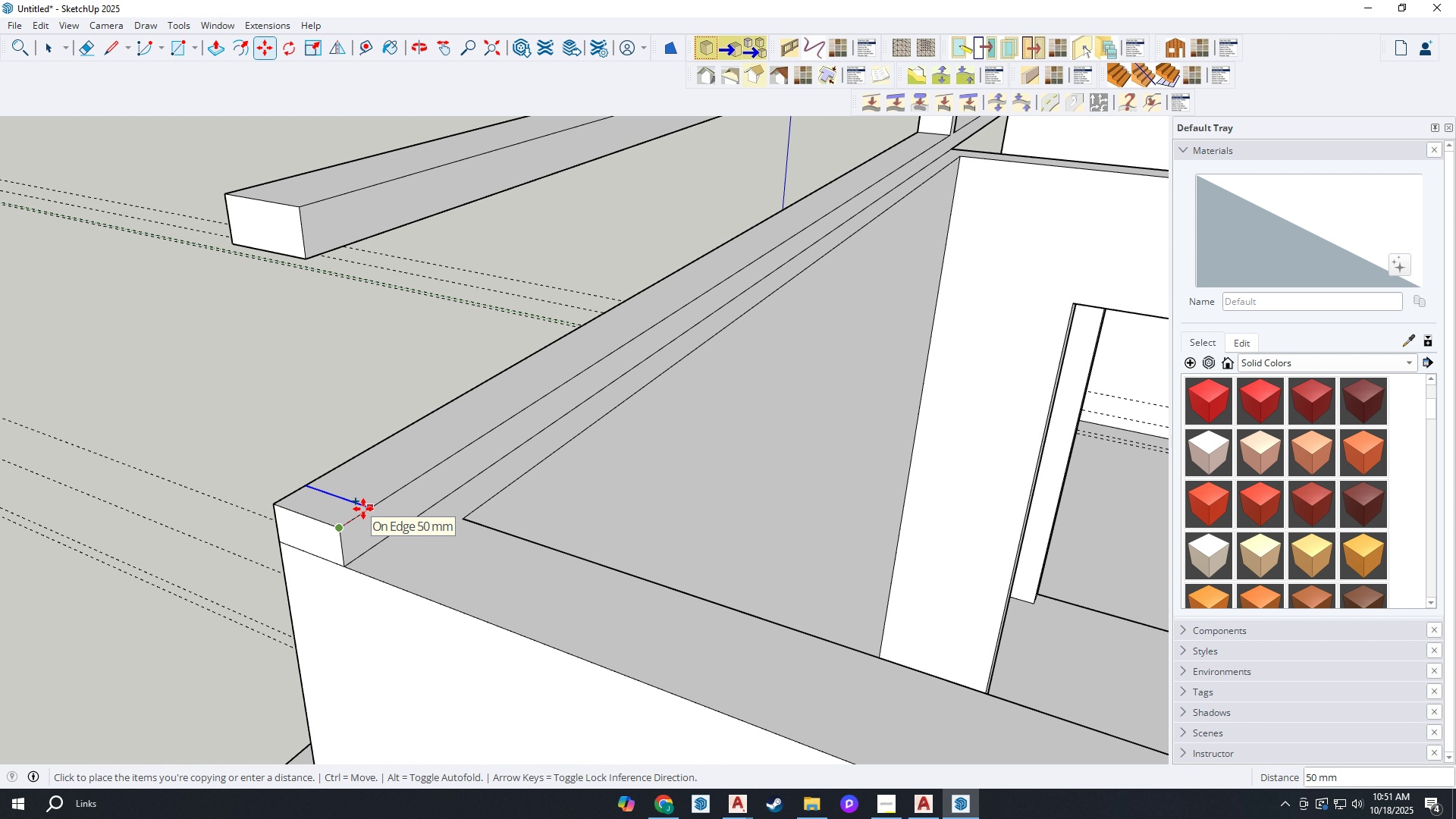 
left_click([363, 509])
 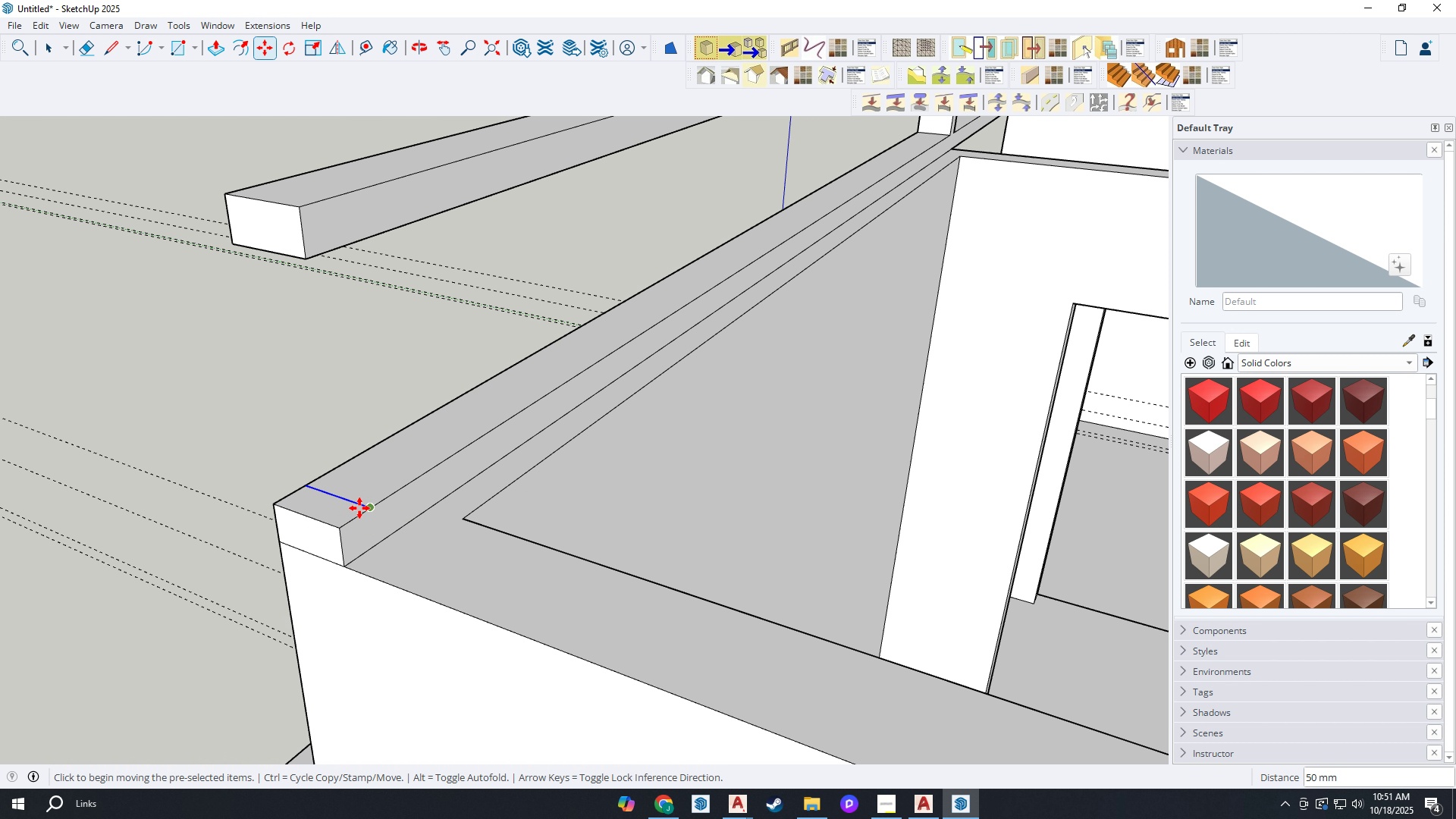 
key(P)
 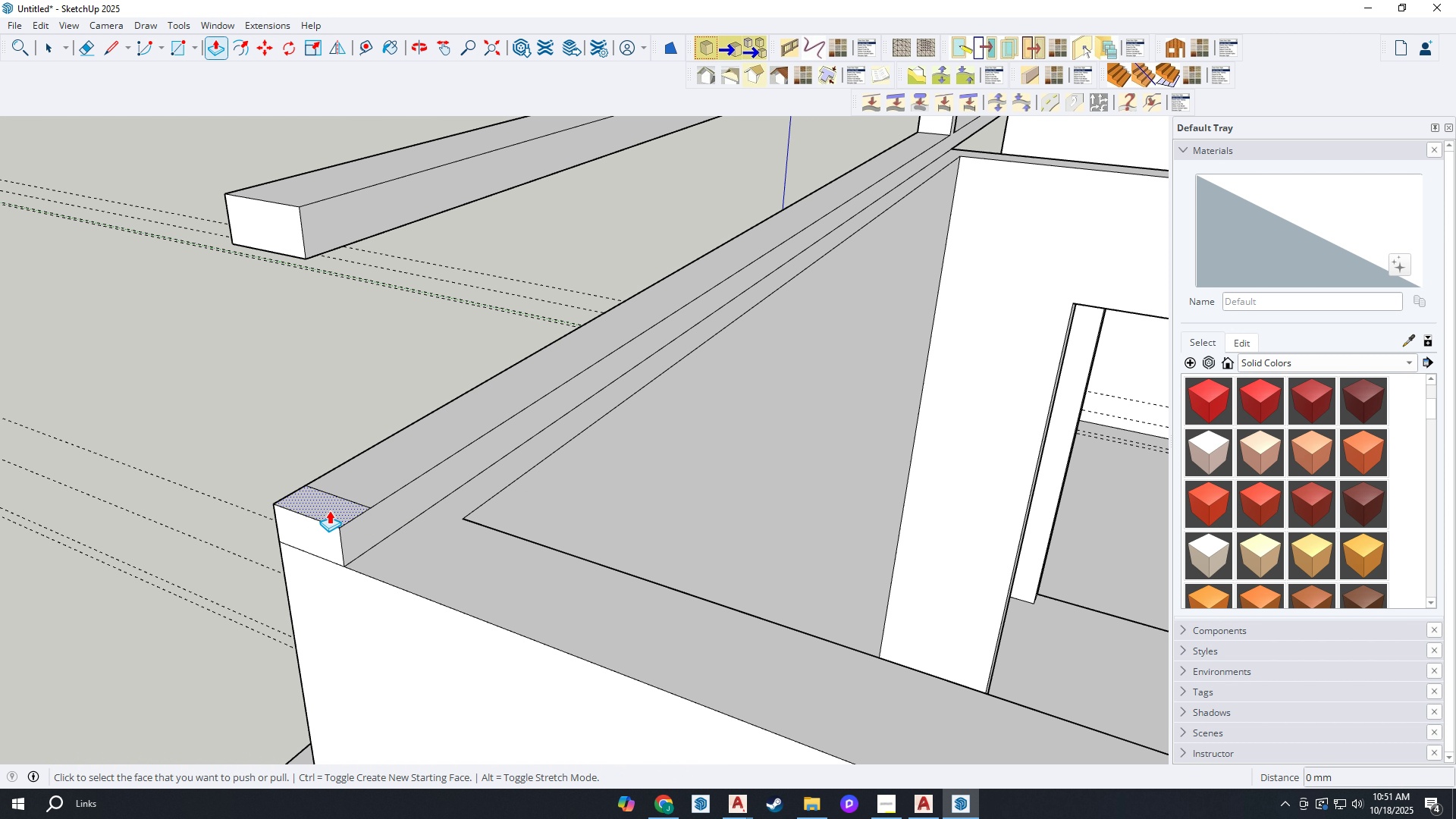 
left_click([329, 510])
 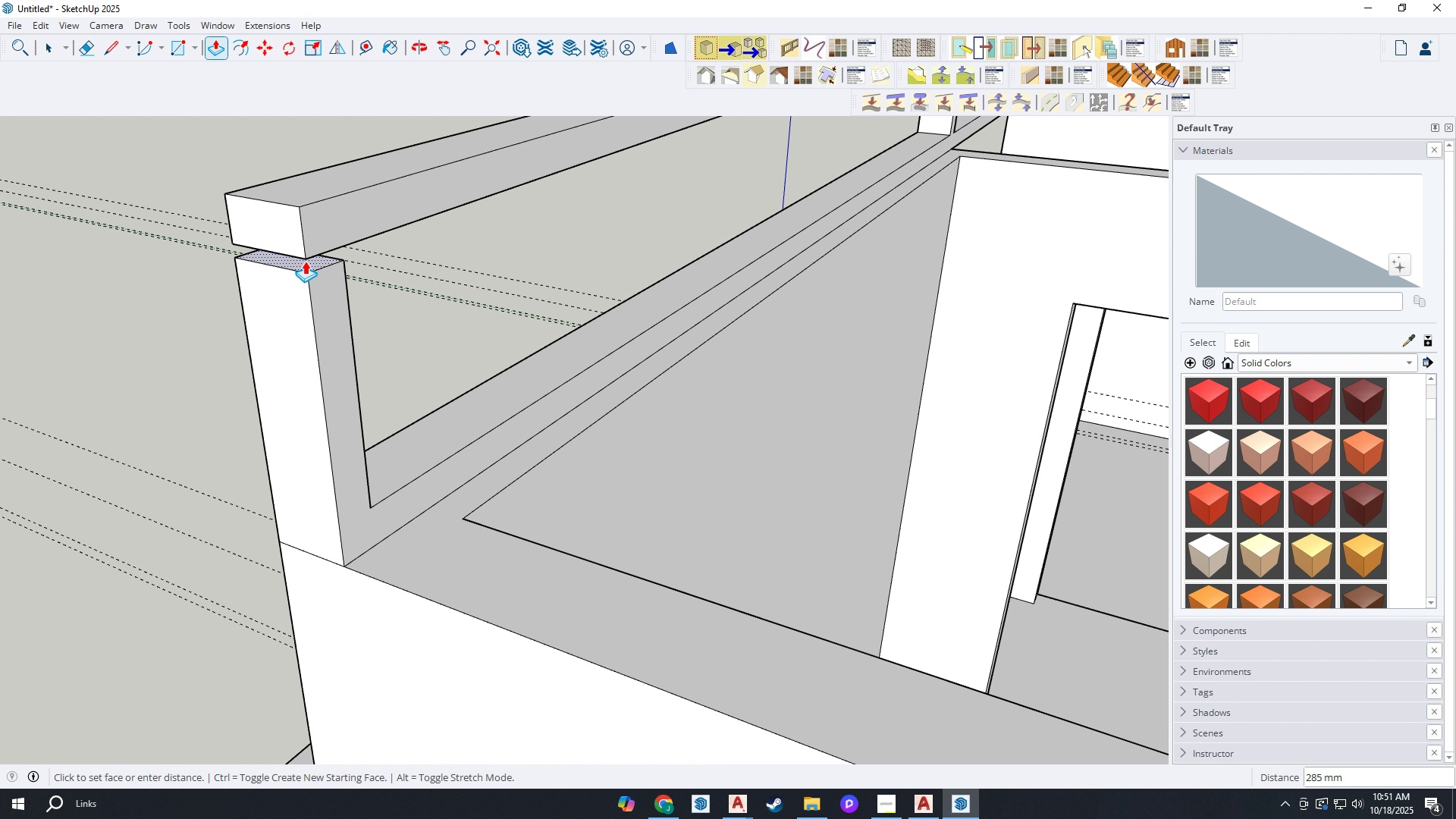 
left_click([303, 258])
 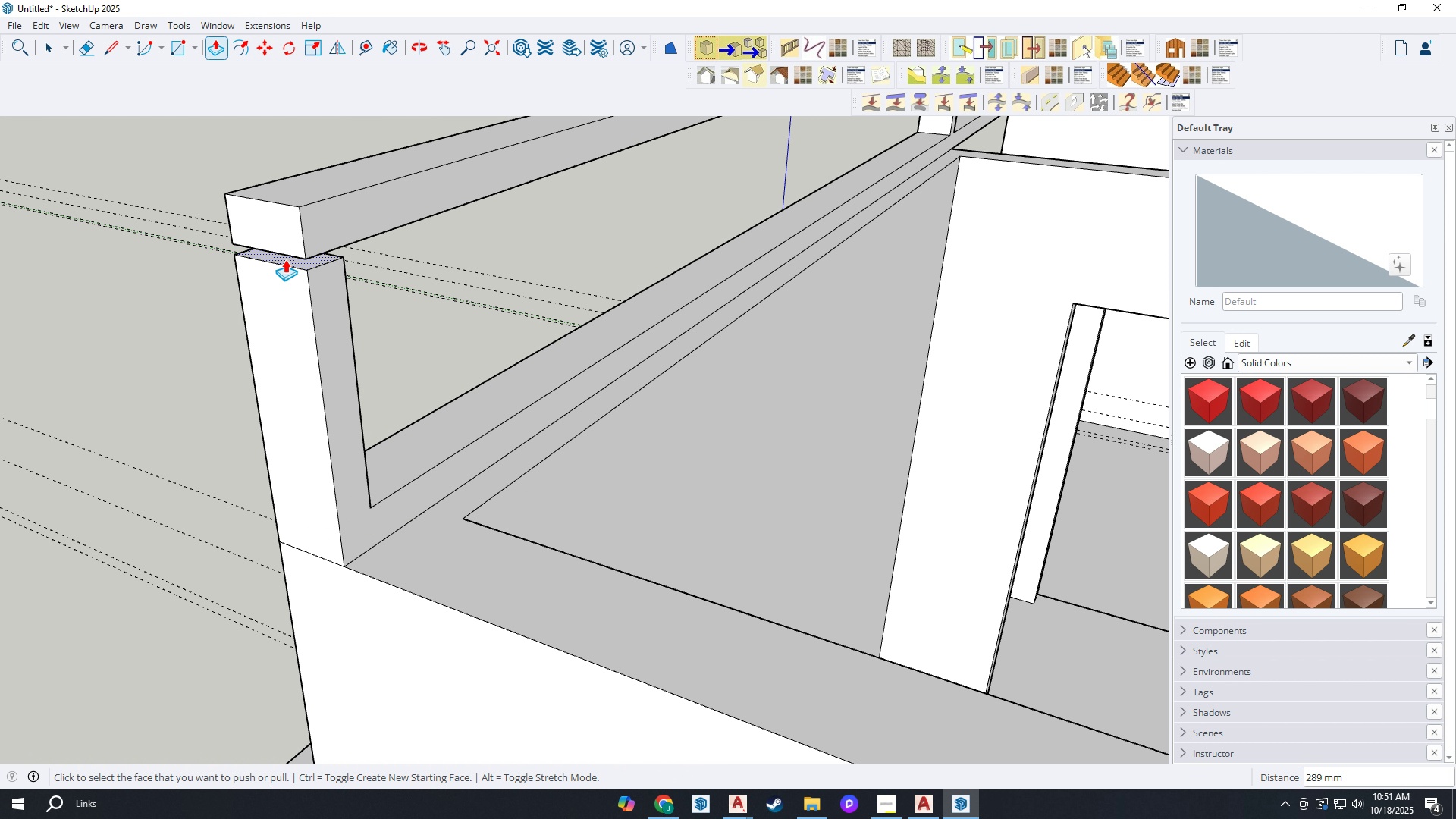 
scroll: coordinate [285, 259], scroll_direction: up, amount: 2.0
 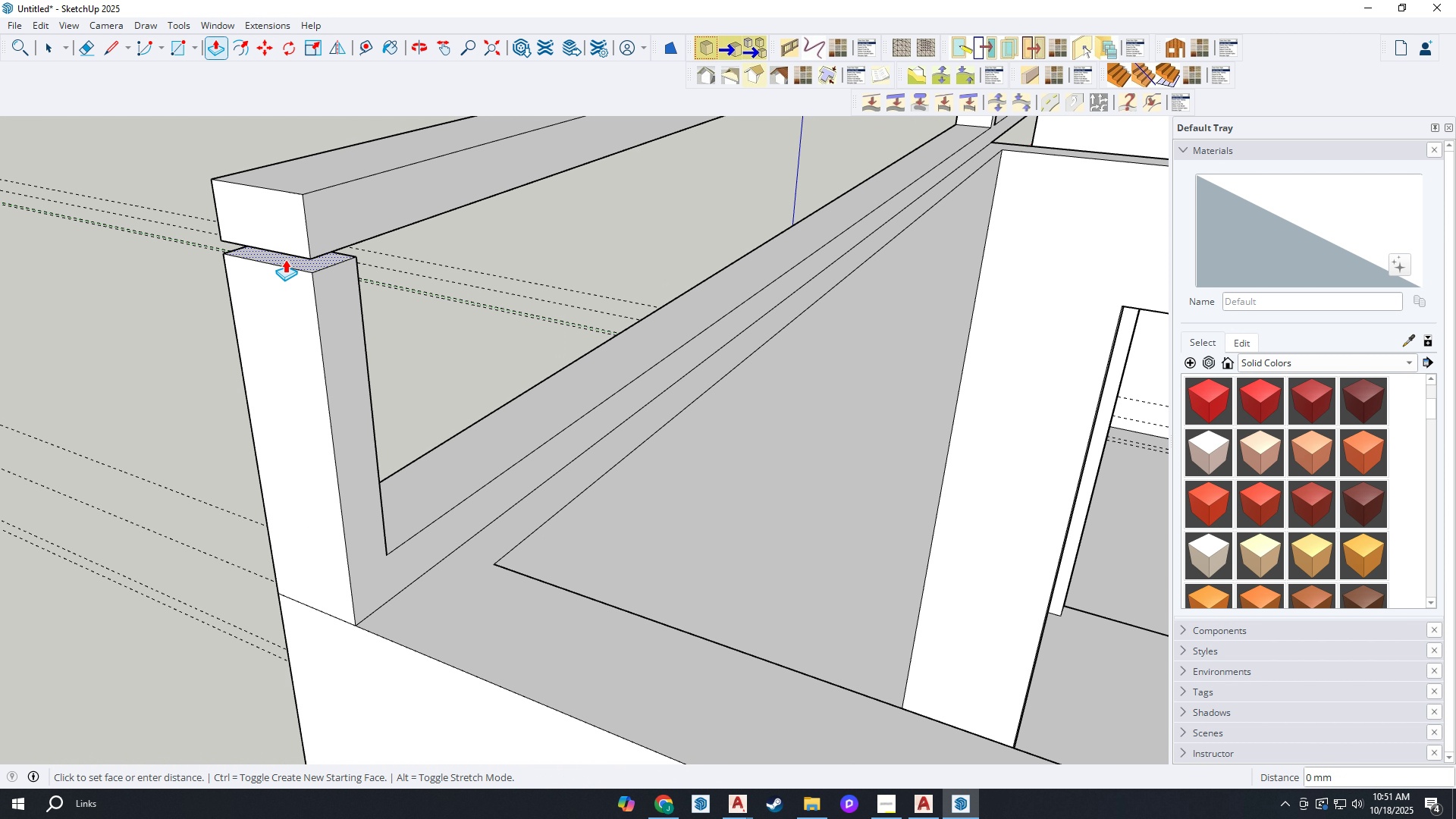 
left_click([285, 259])
 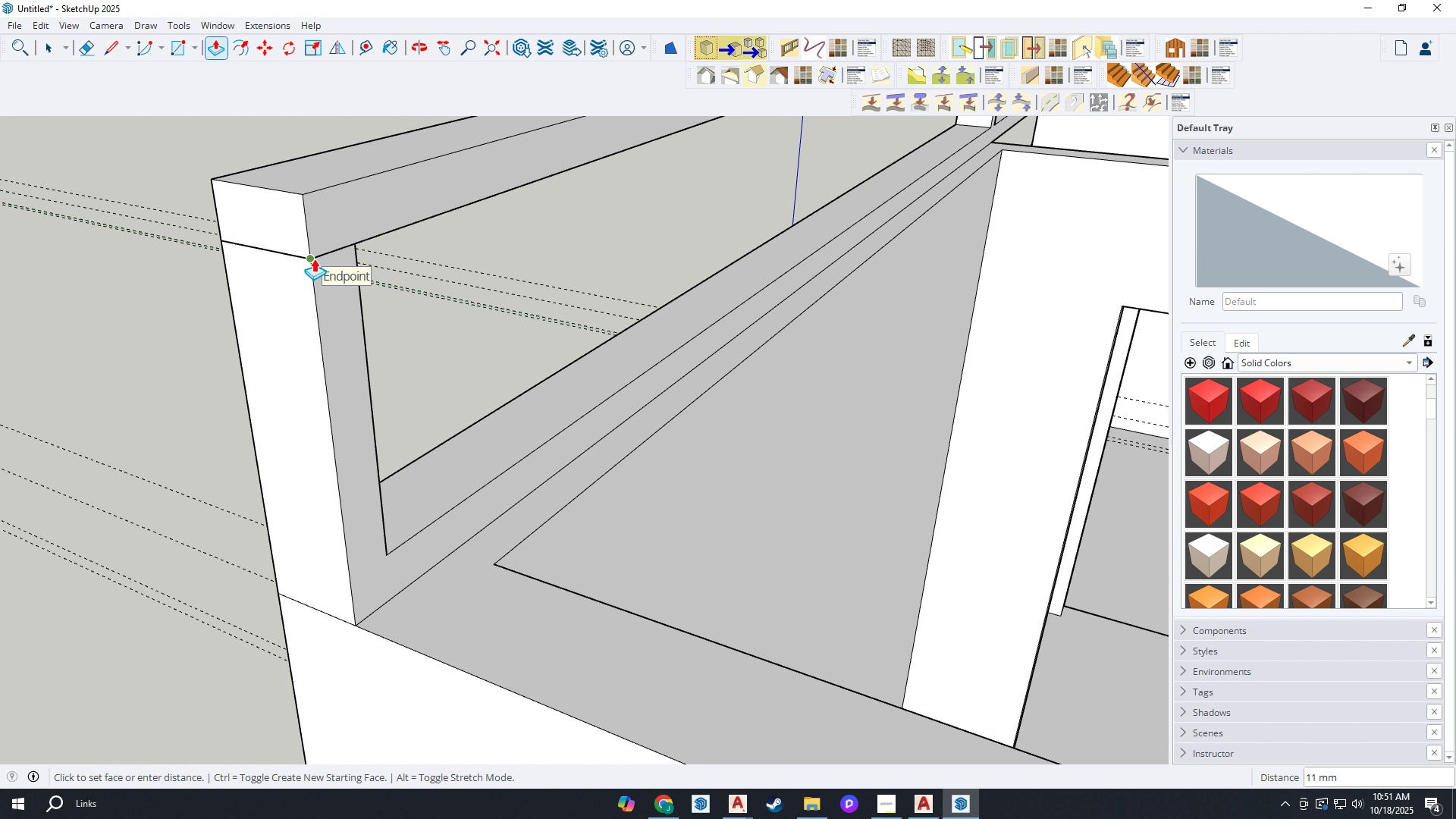 
left_click([314, 259])
 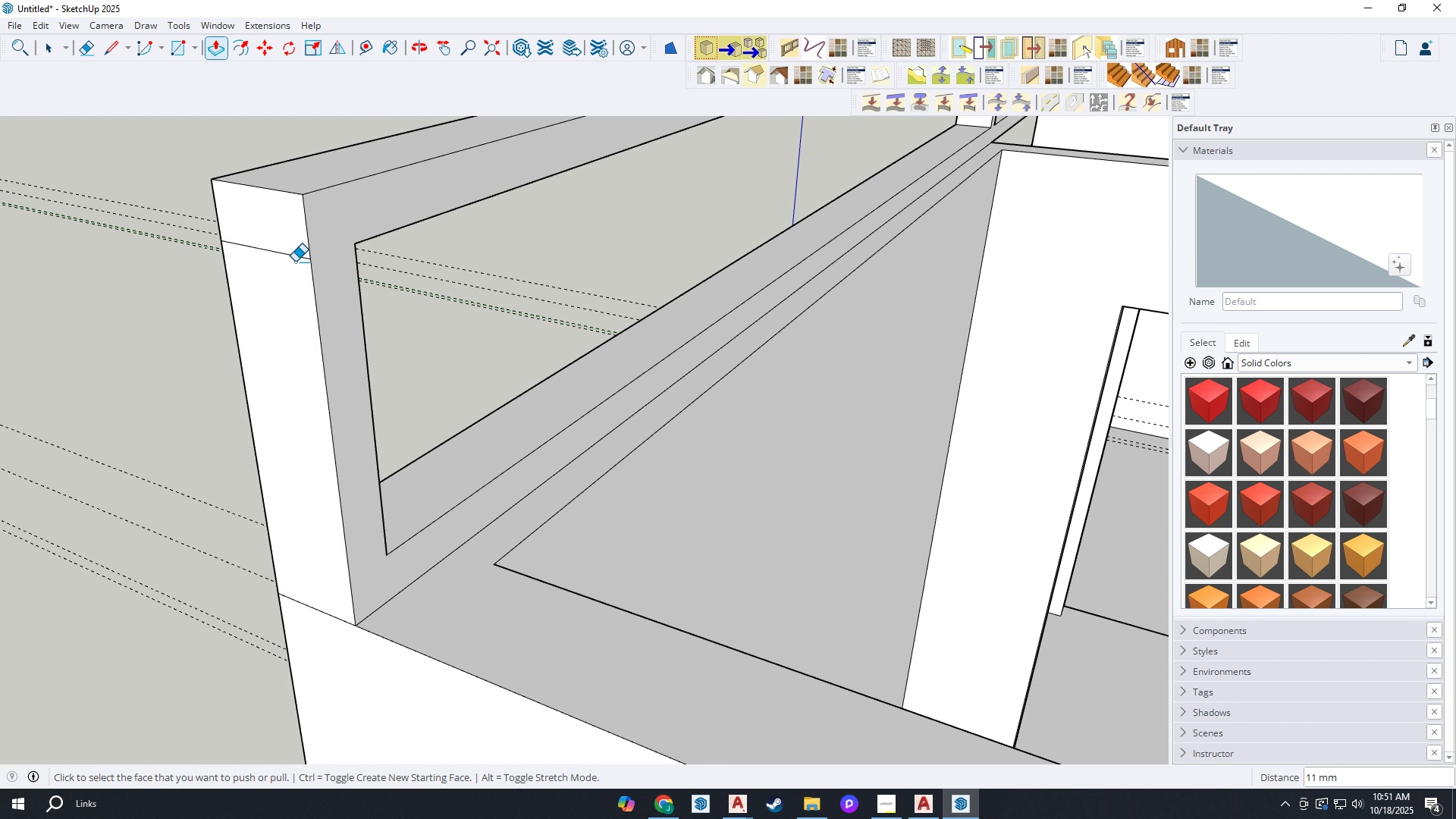 
key(E)
 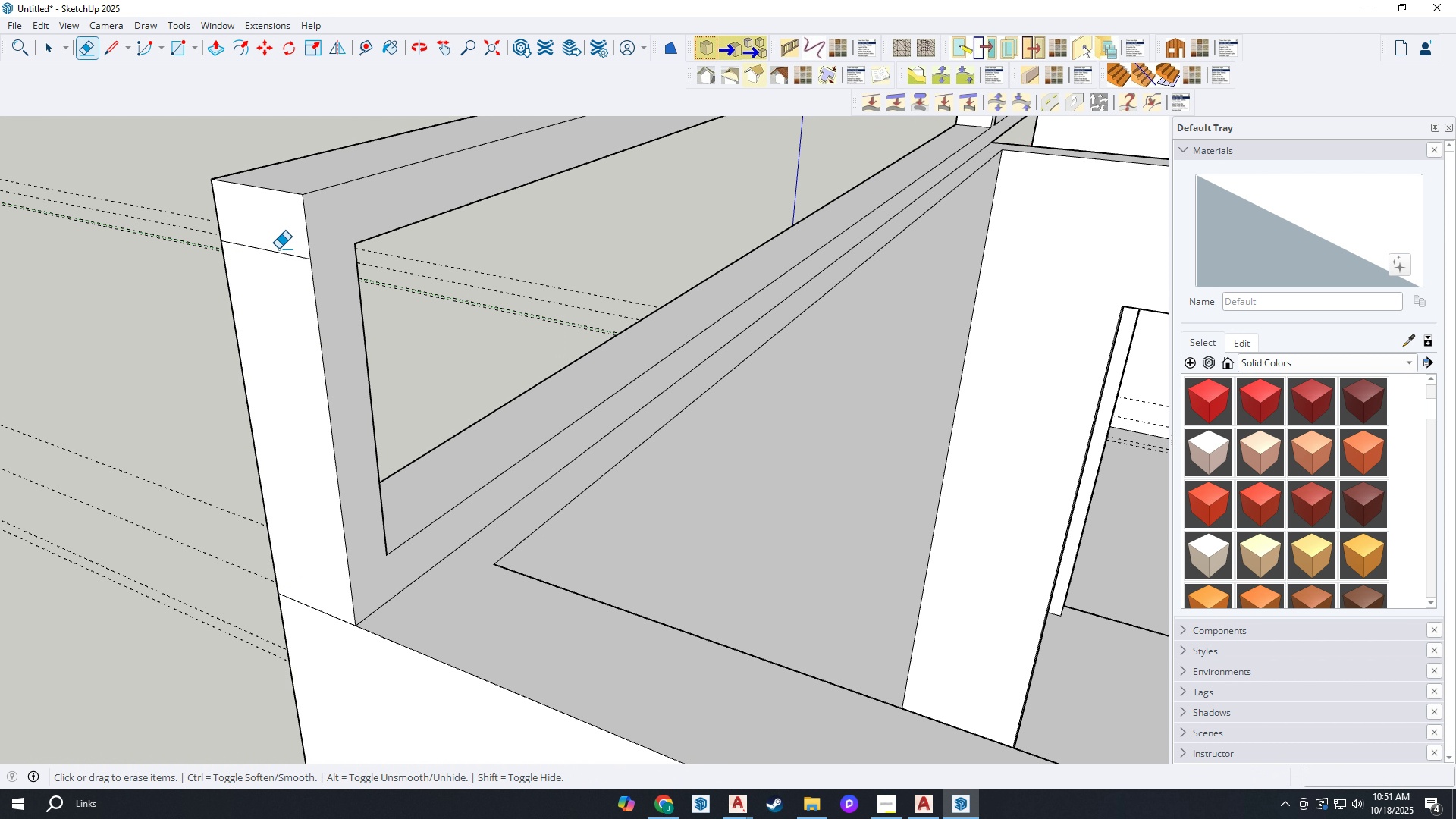 
left_click_drag(start_coordinate=[278, 249], to_coordinate=[284, 265])
 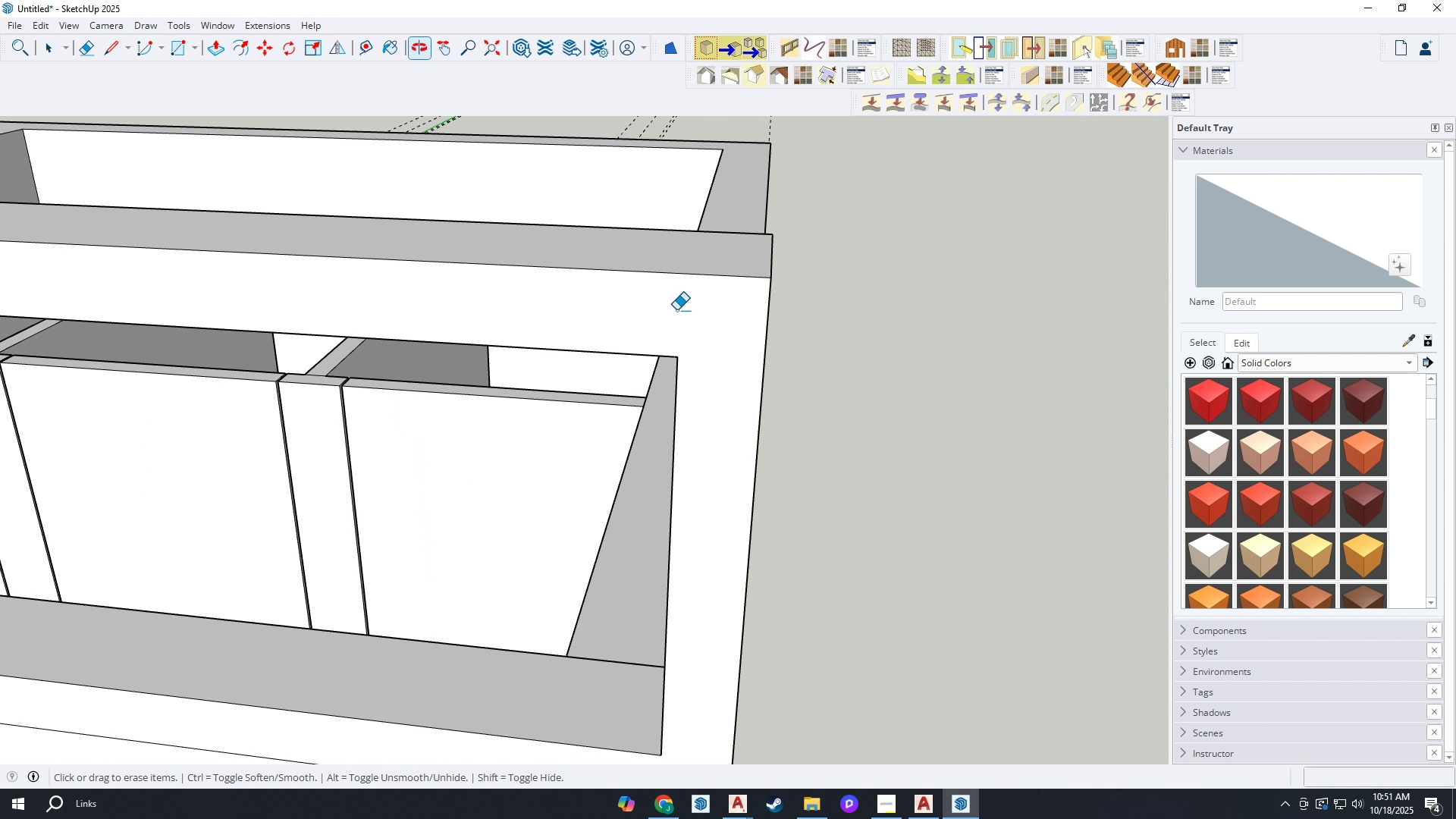 
scroll: coordinate [531, 445], scroll_direction: down, amount: 22.0
 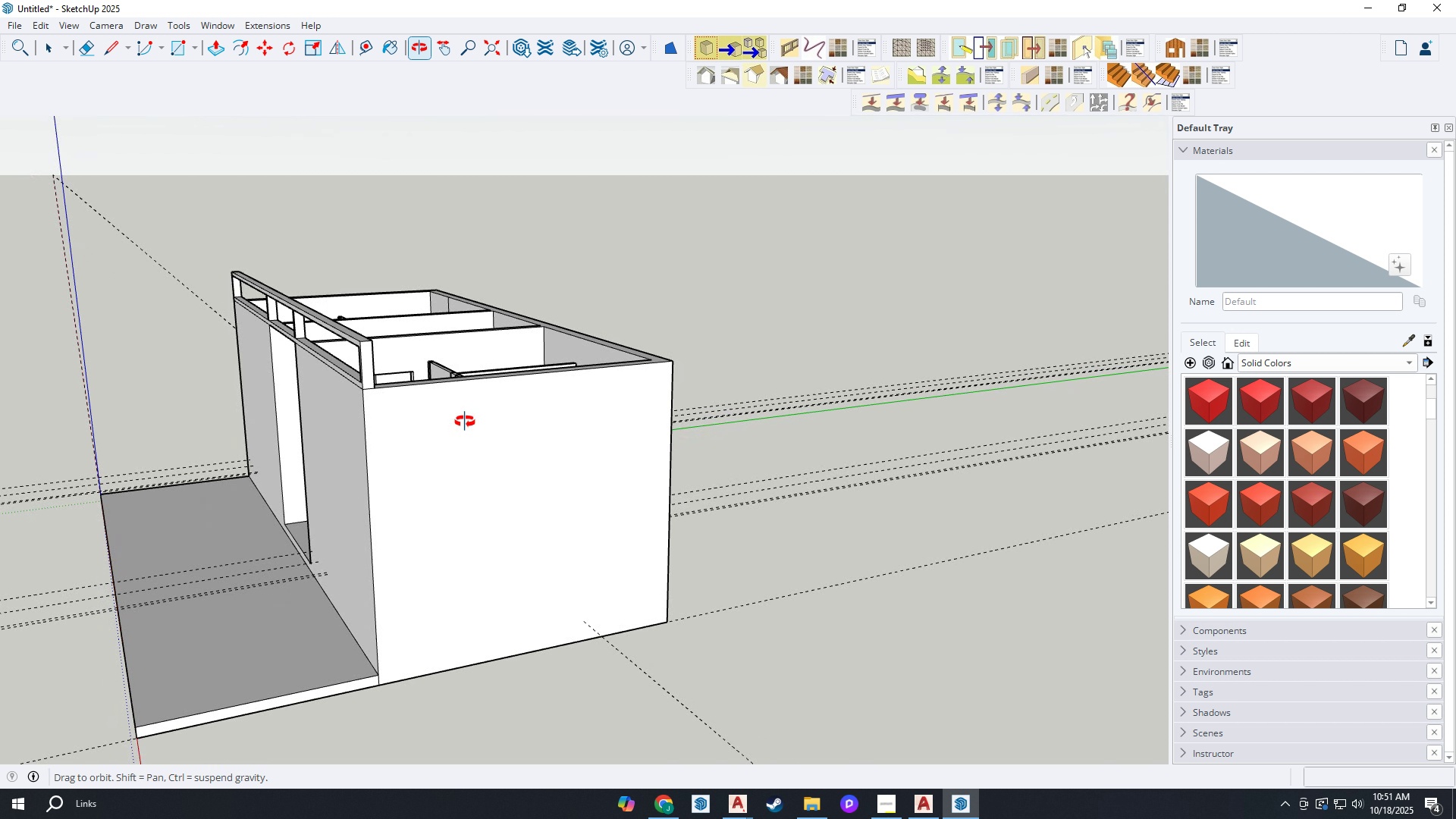 
scroll: coordinate [517, 359], scroll_direction: up, amount: 3.0
 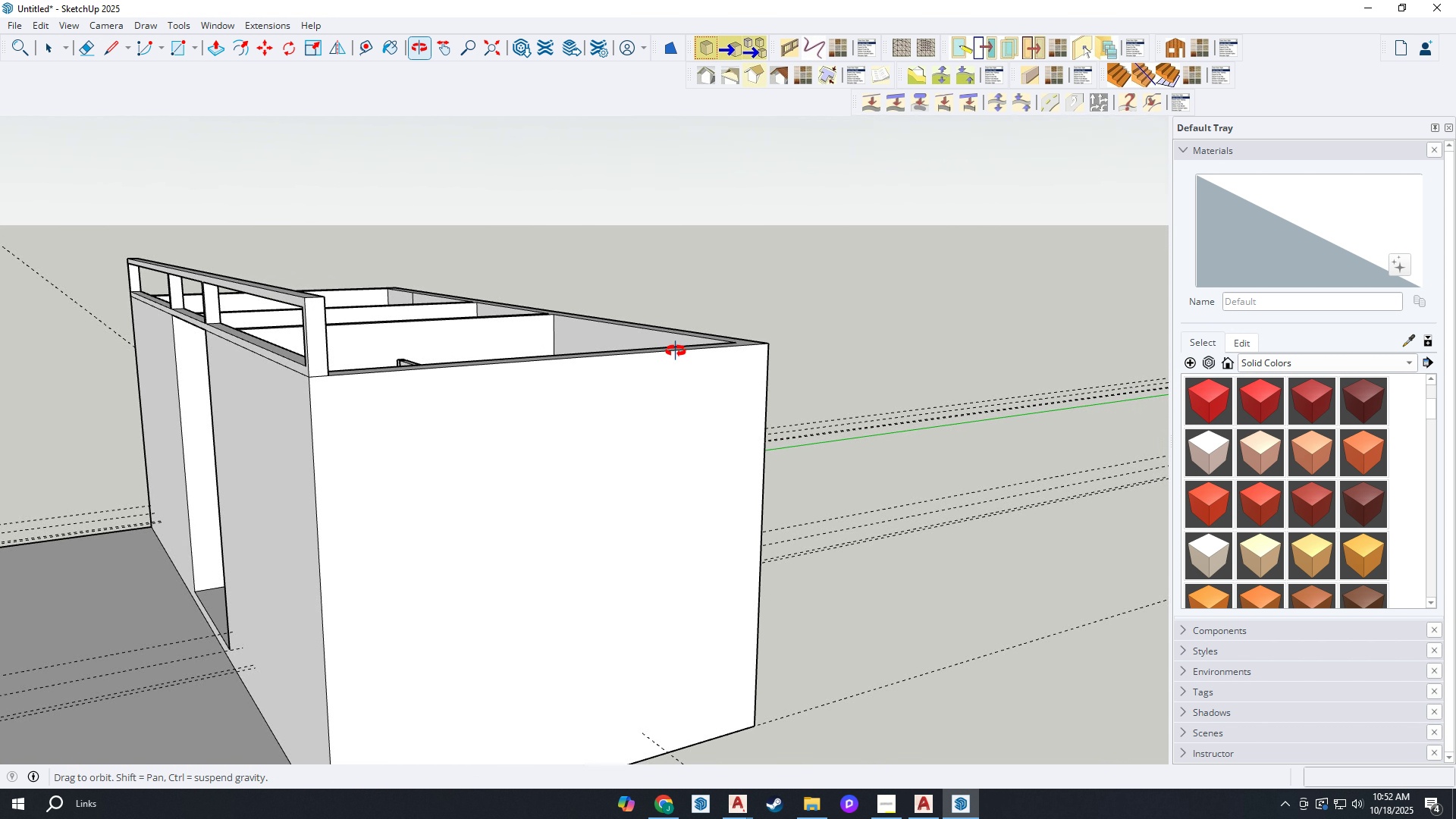 
wait(7.26)
 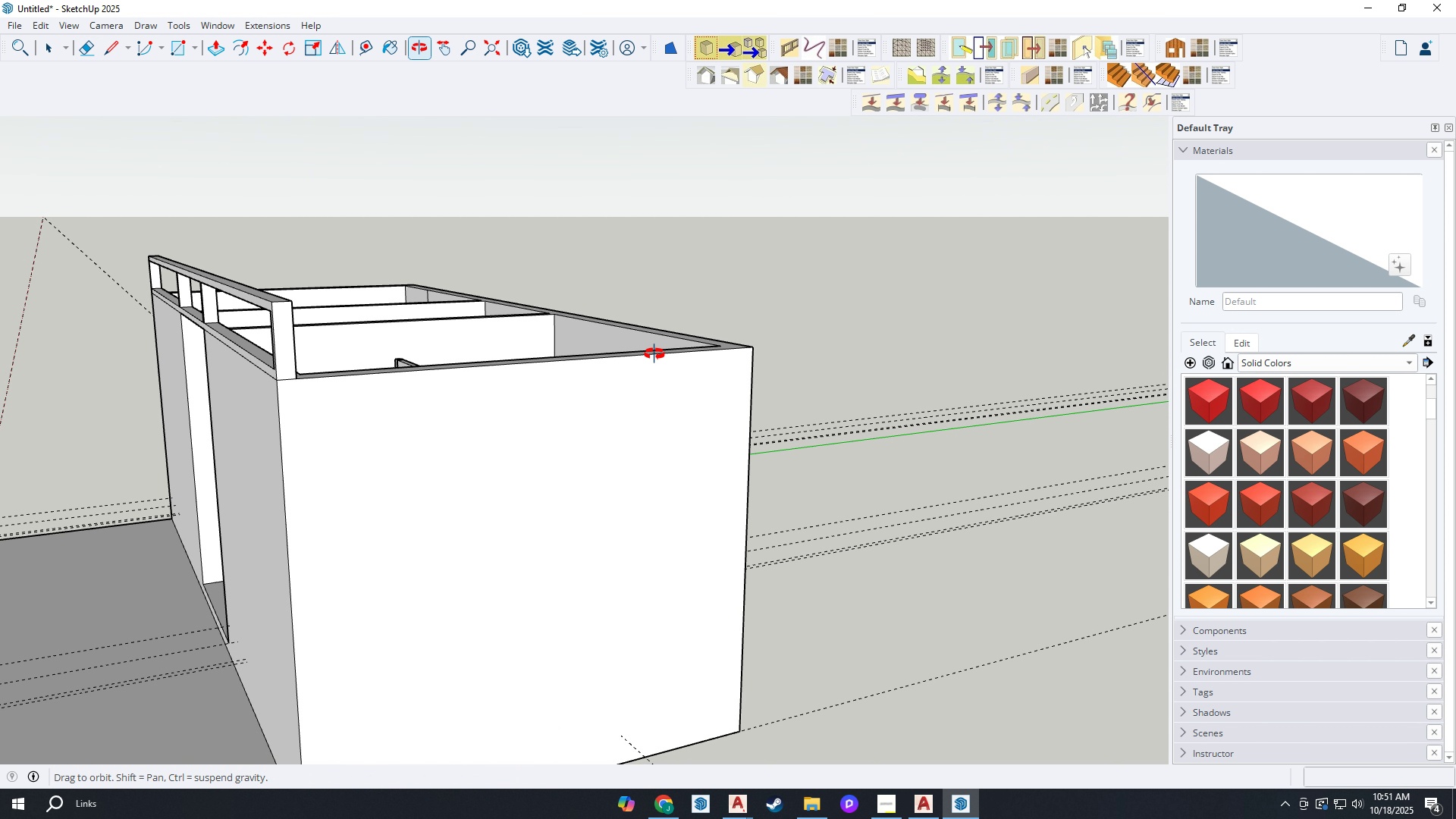 
scroll: coordinate [742, 451], scroll_direction: up, amount: 4.0
 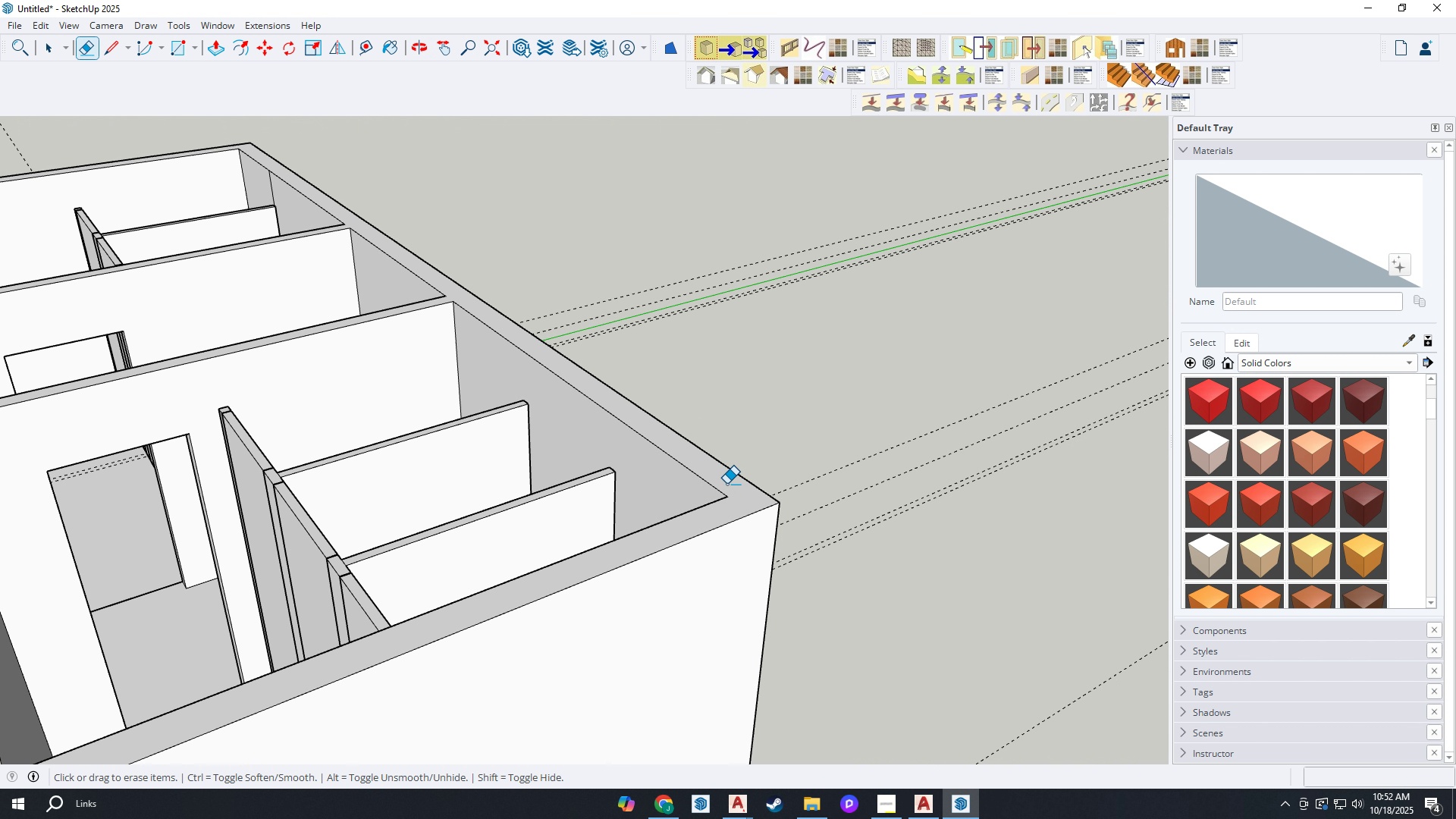 
scroll: coordinate [726, 484], scroll_direction: down, amount: 3.0
 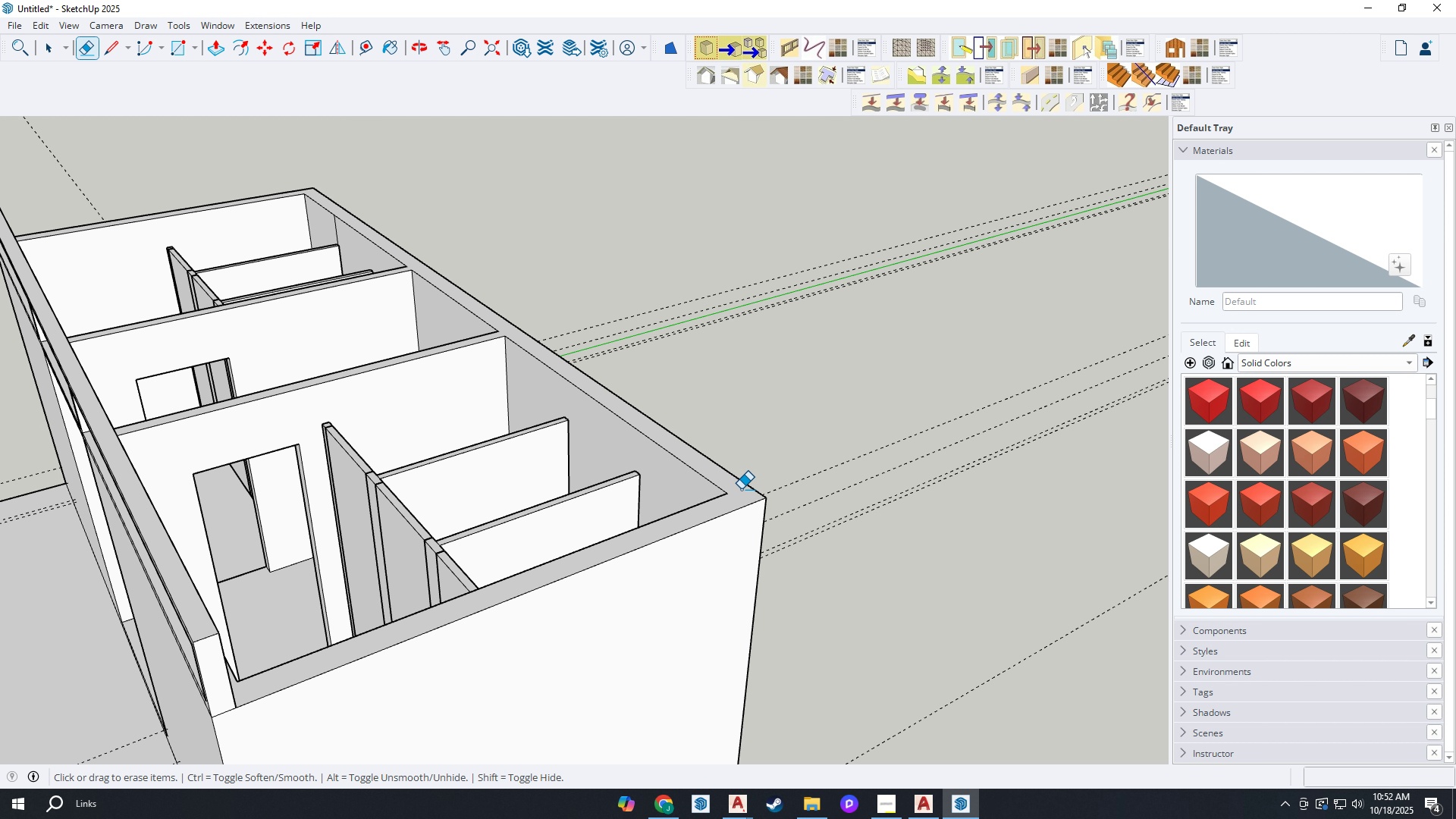 
scroll: coordinate [738, 491], scroll_direction: up, amount: 3.0
 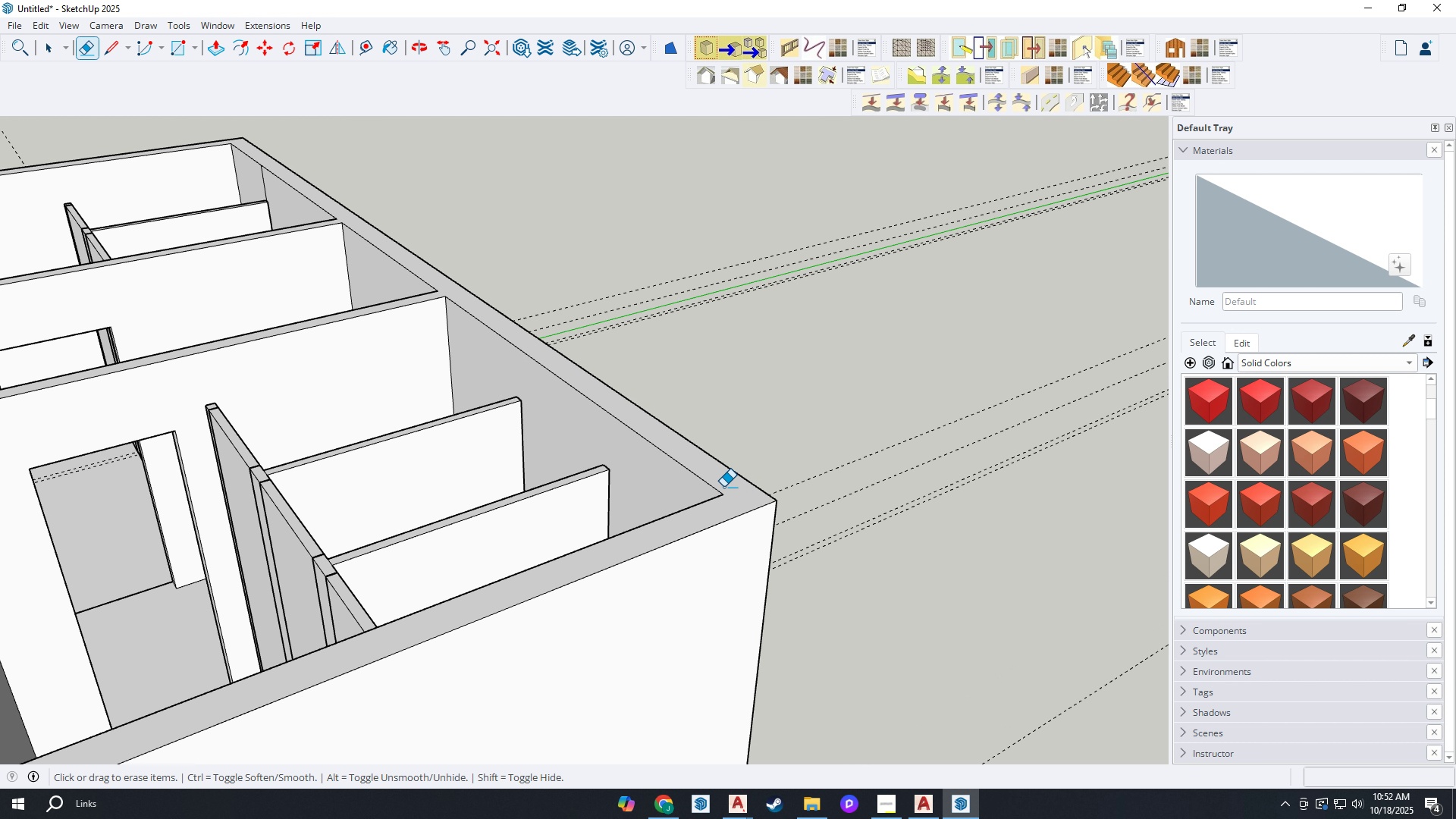 
key(R)
 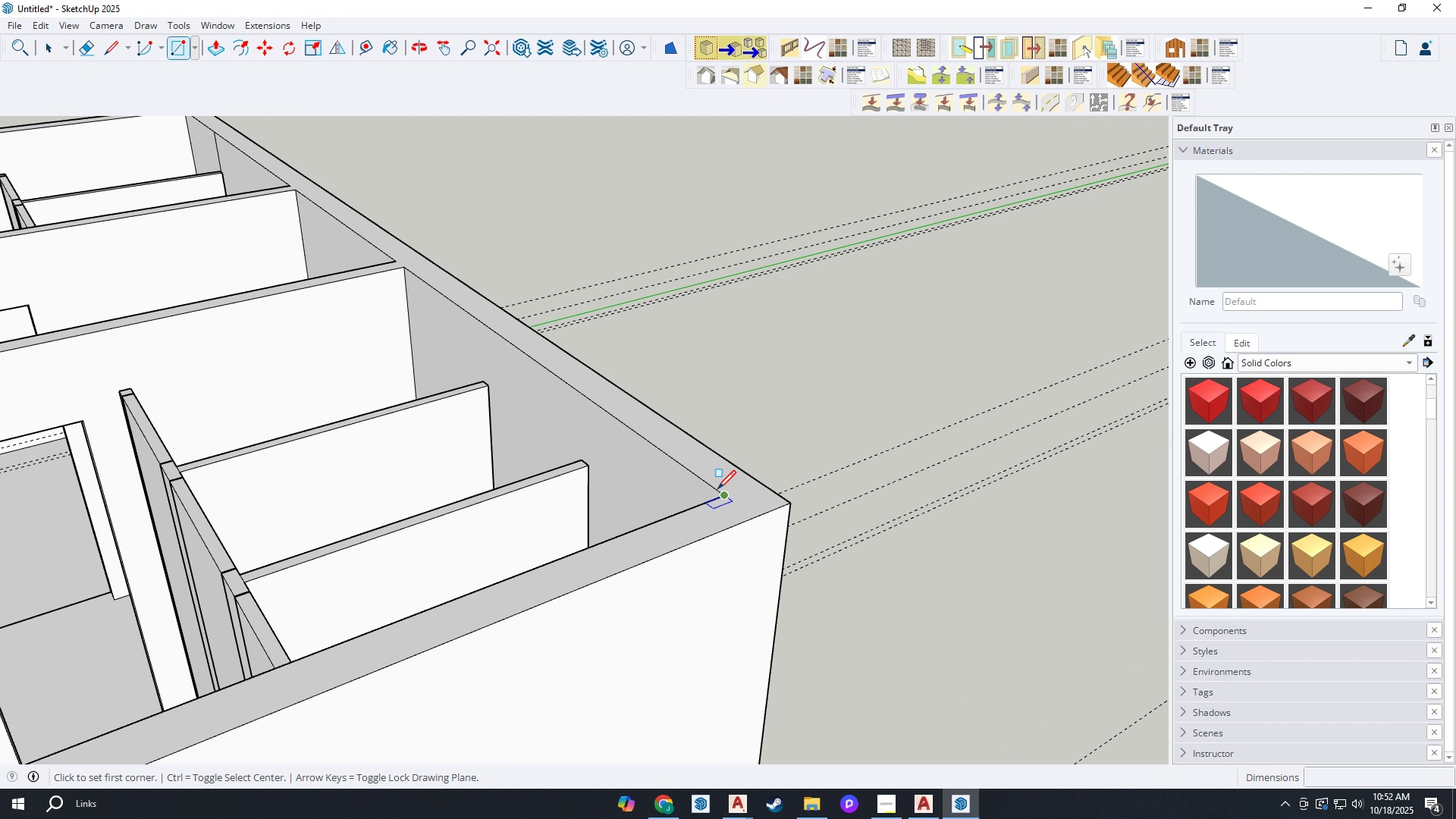 
scroll: coordinate [717, 490], scroll_direction: up, amount: 2.0
 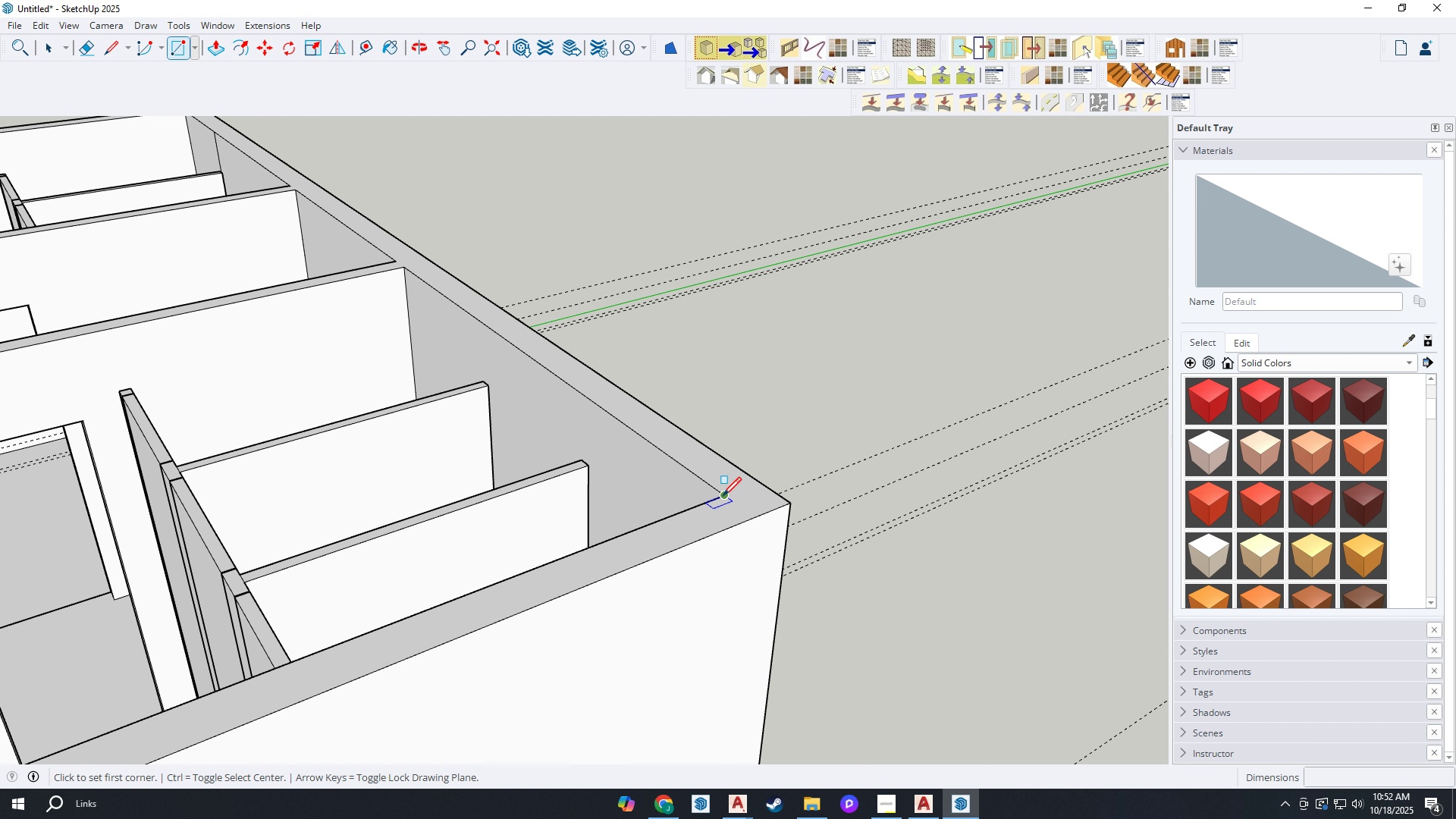 
left_click([723, 497])
 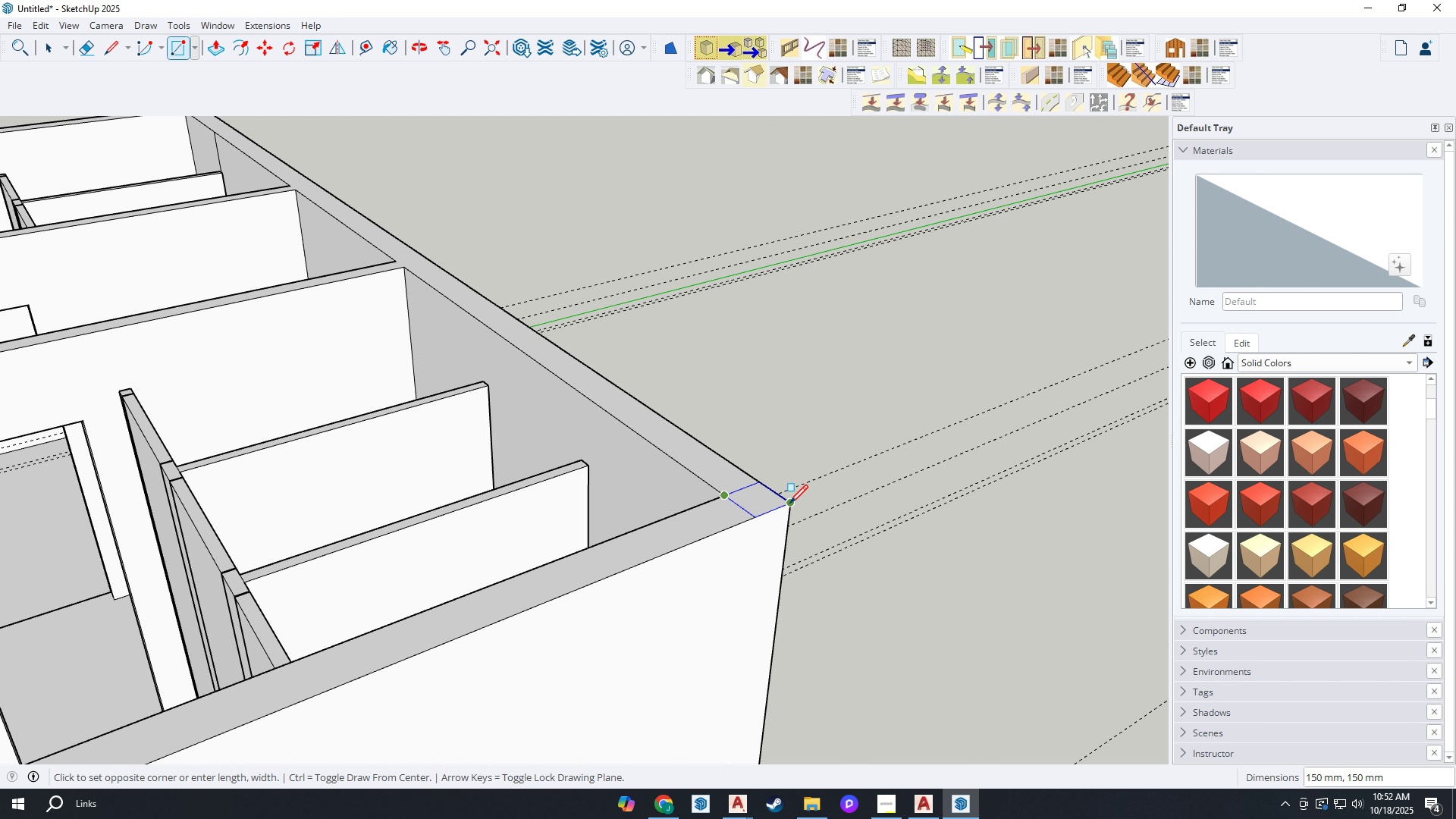 
left_click([789, 505])
 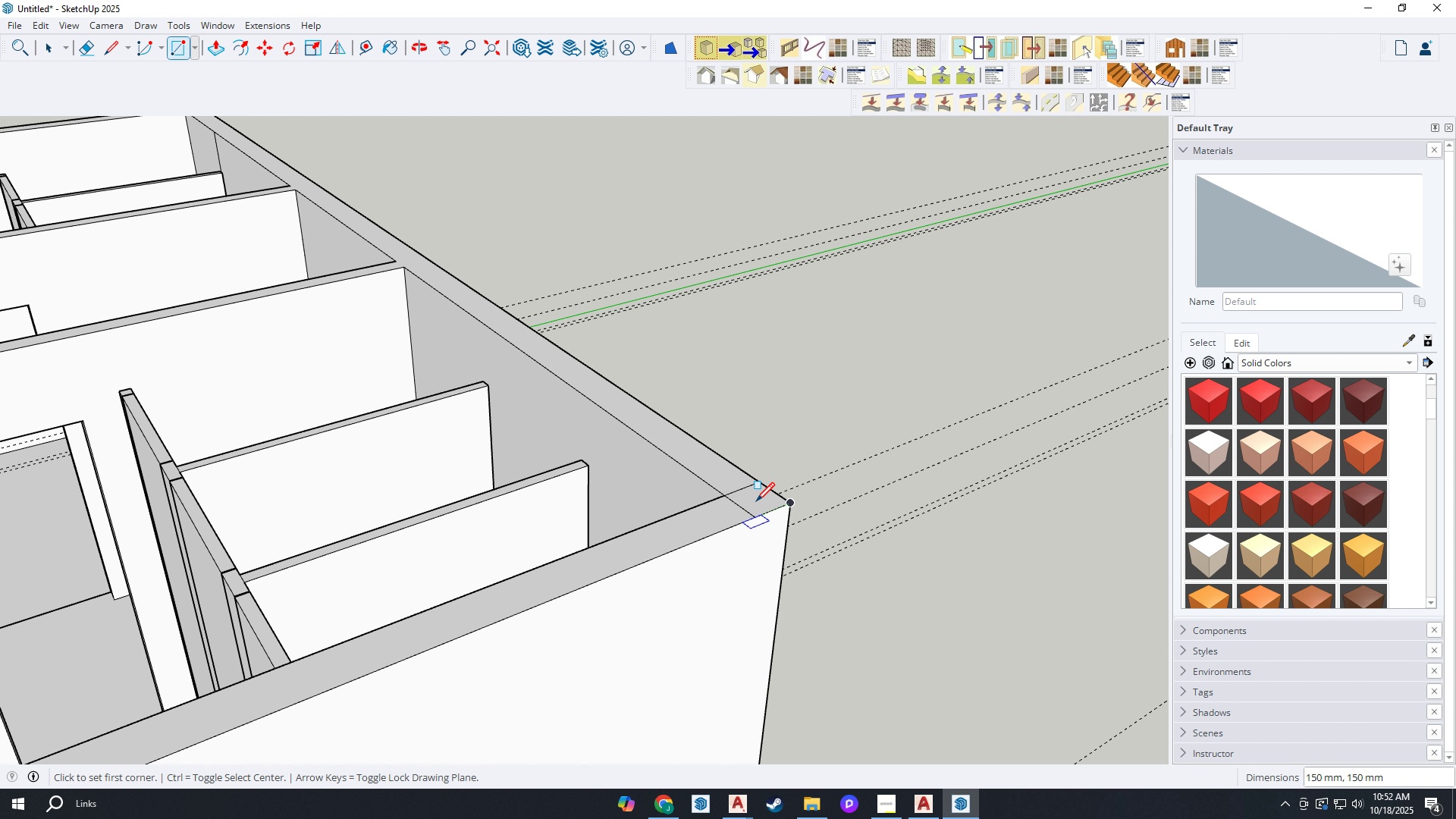 
scroll: coordinate [756, 503], scroll_direction: up, amount: 1.0
 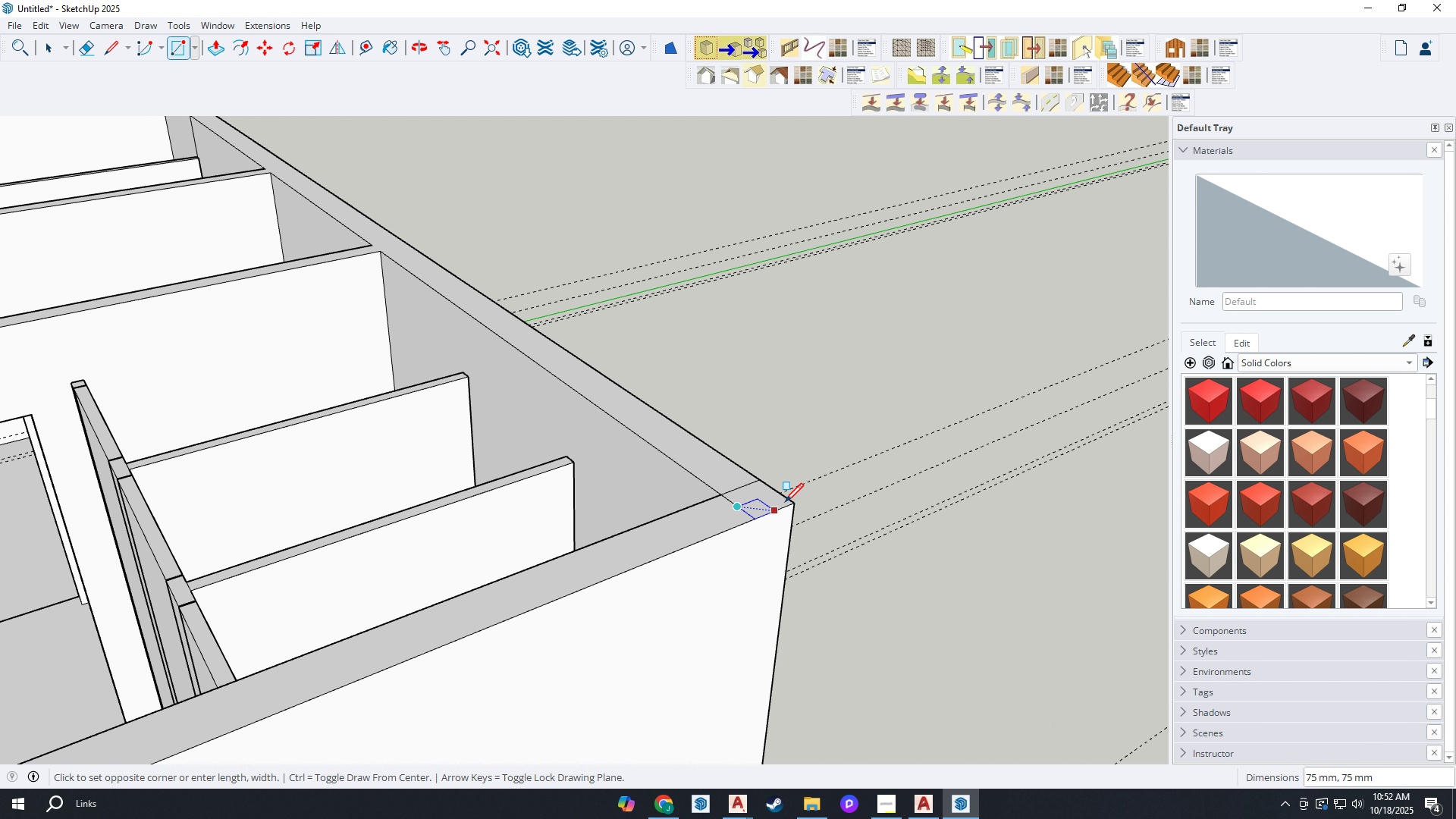 
left_click([790, 504])
 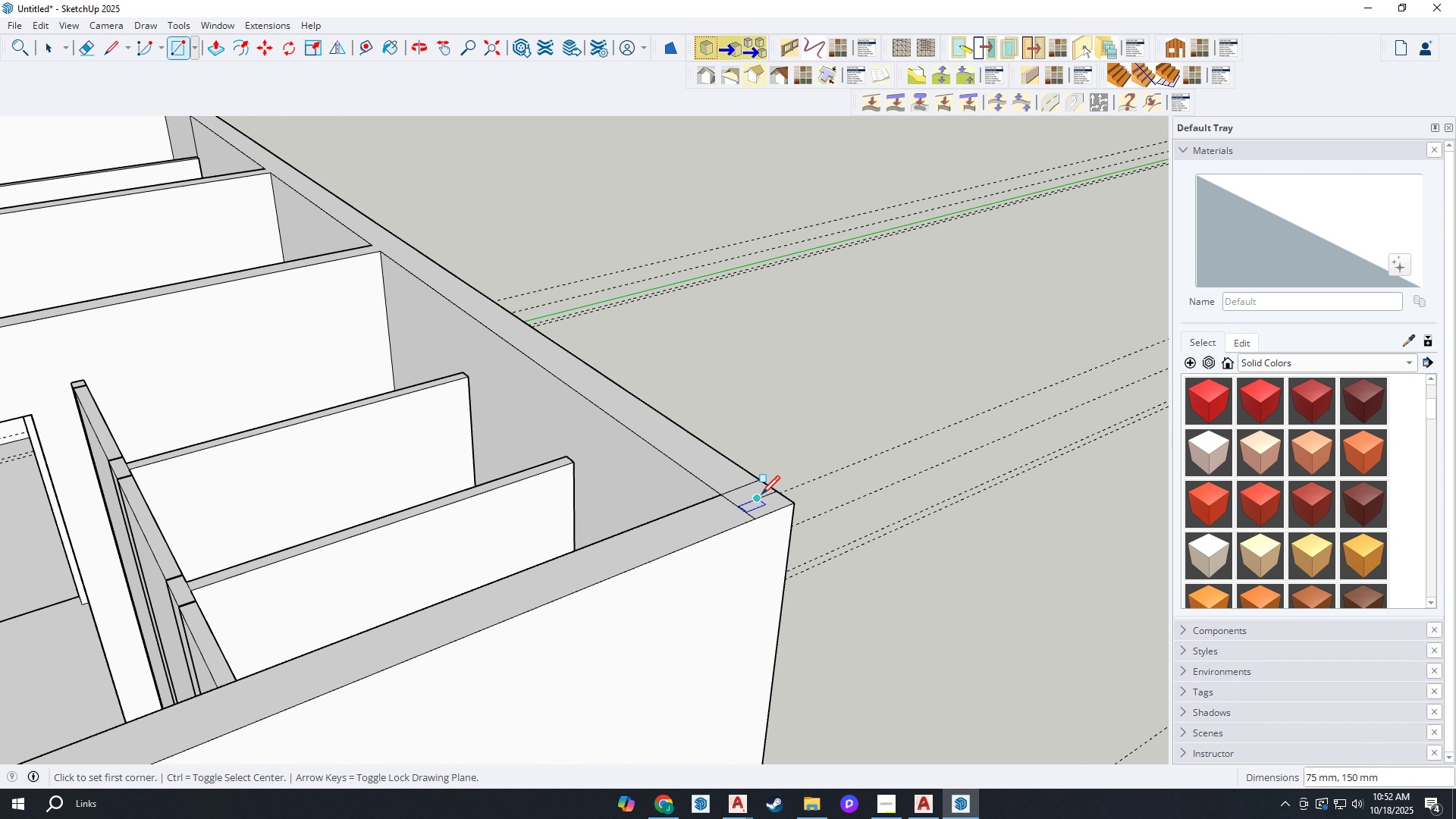 
type(wep)
 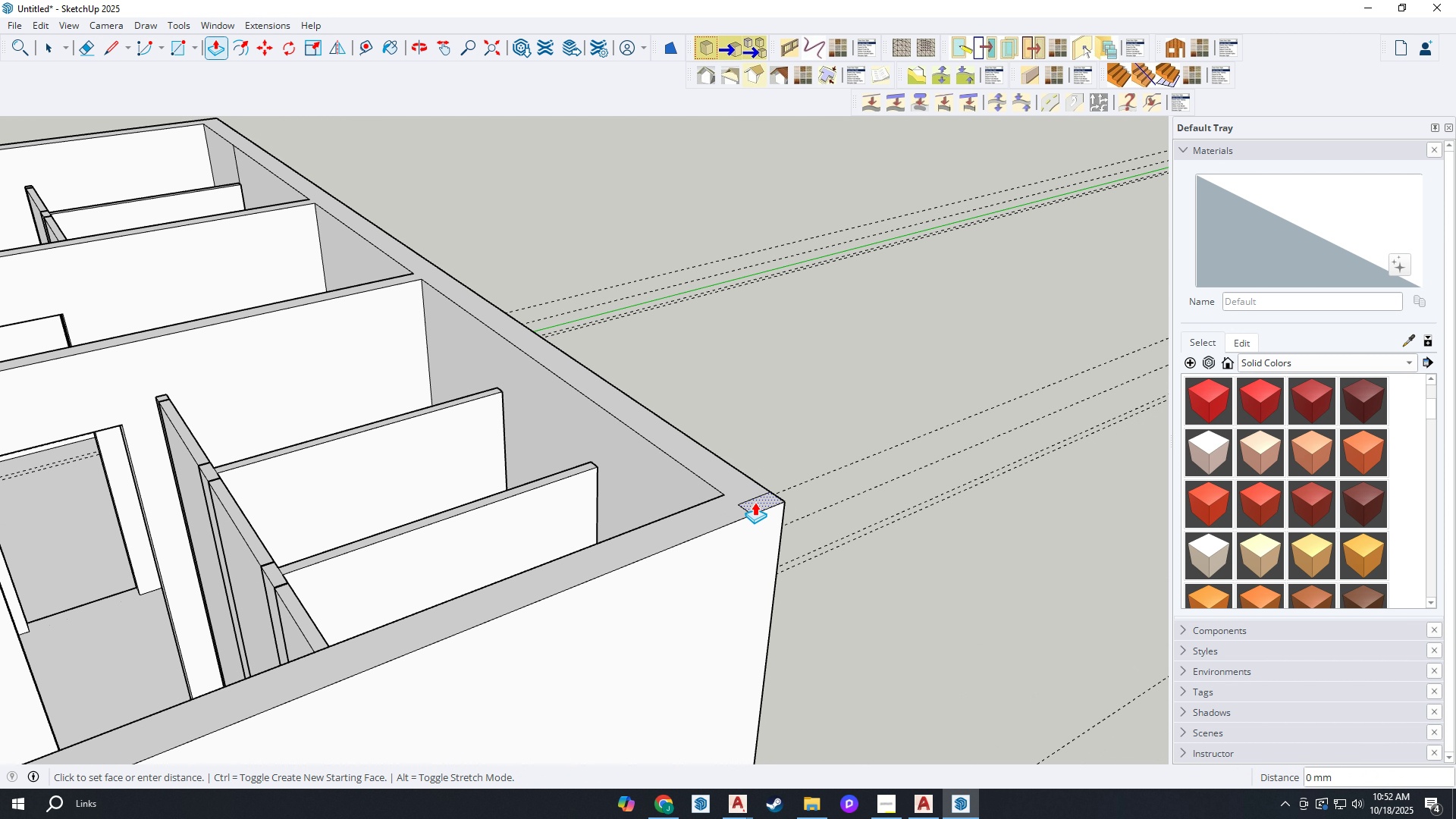 
left_click_drag(start_coordinate=[746, 491], to_coordinate=[735, 487])
 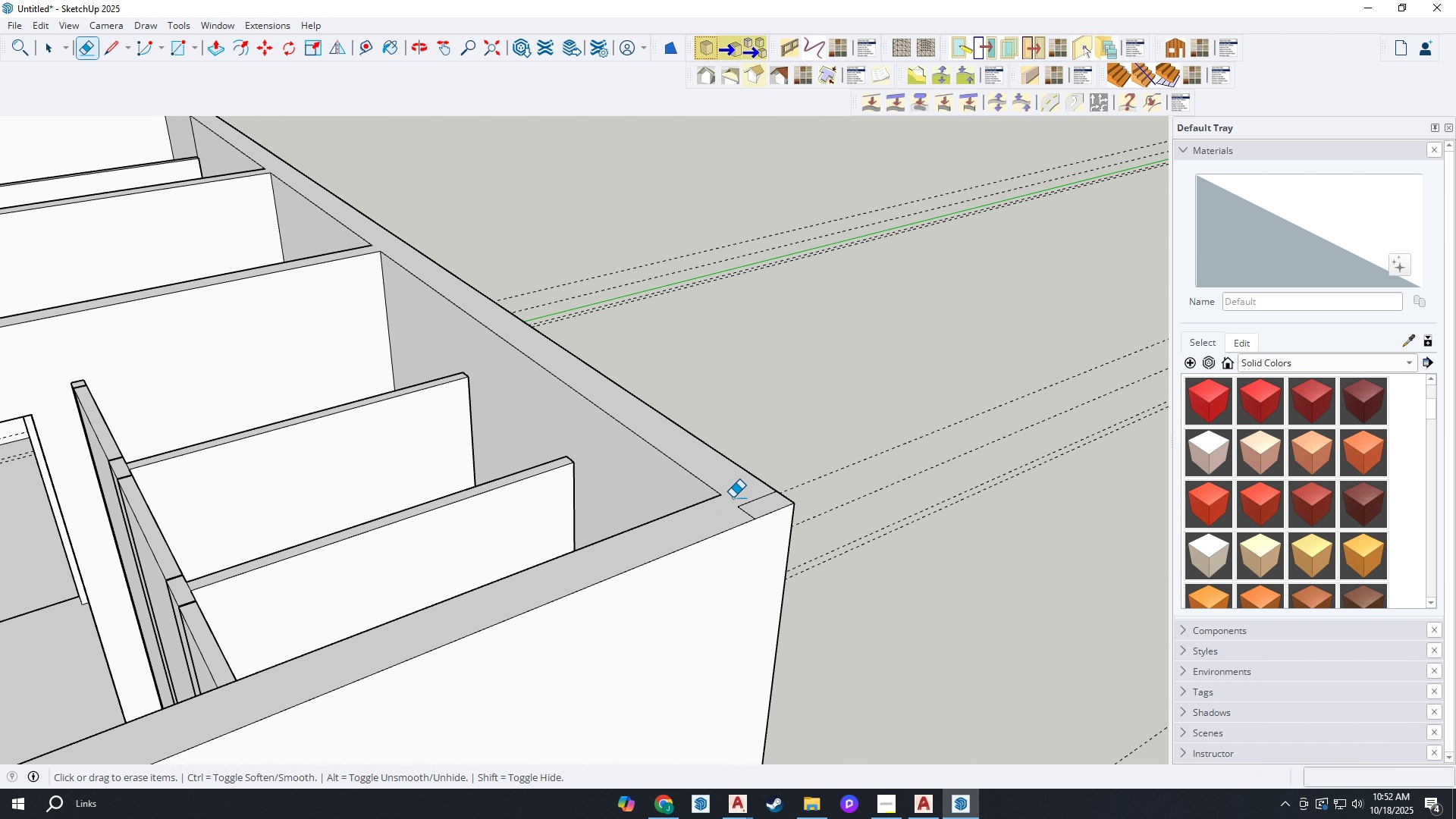 
scroll: coordinate [742, 497], scroll_direction: down, amount: 2.0
 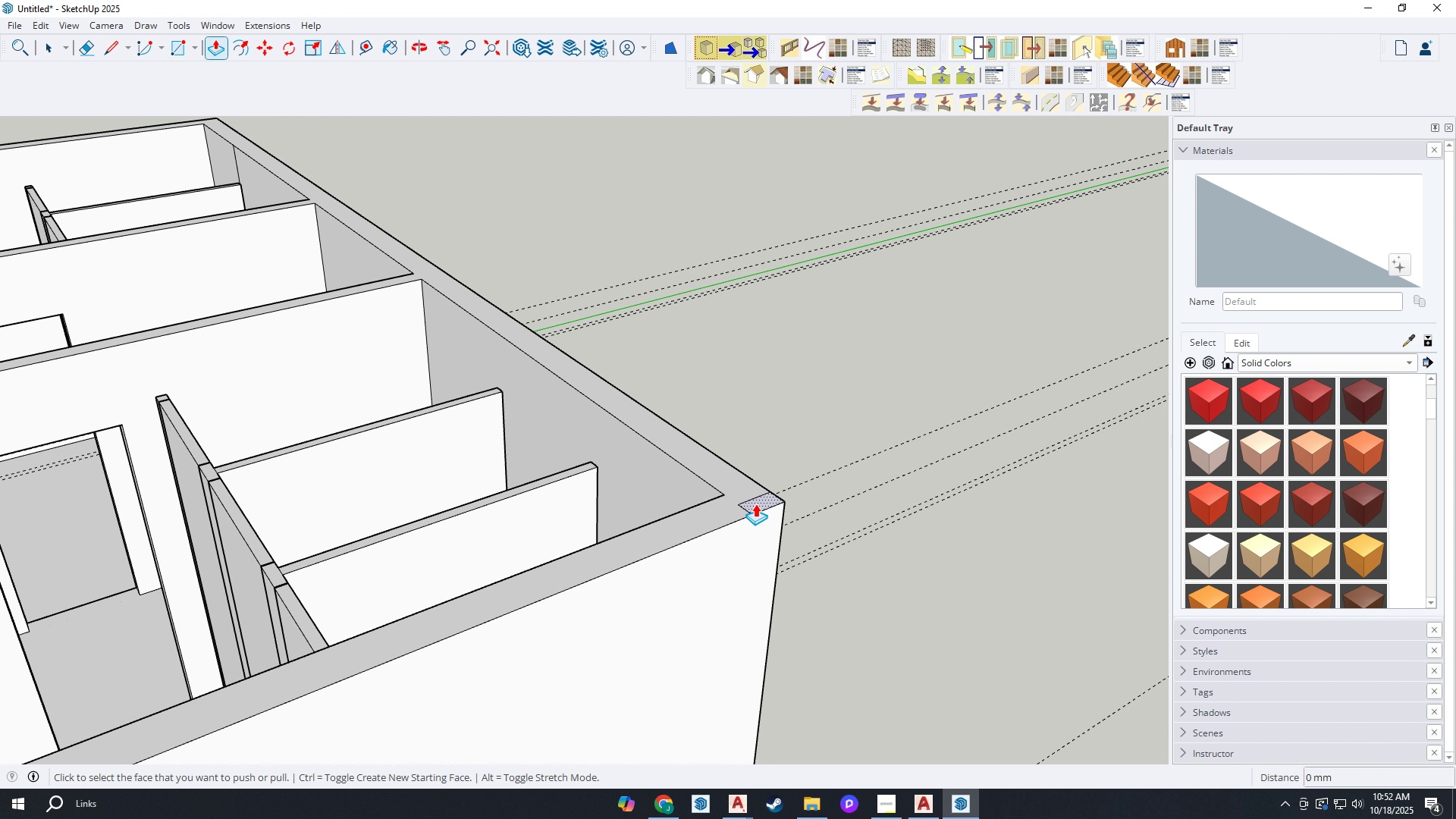 
left_click([755, 504])
 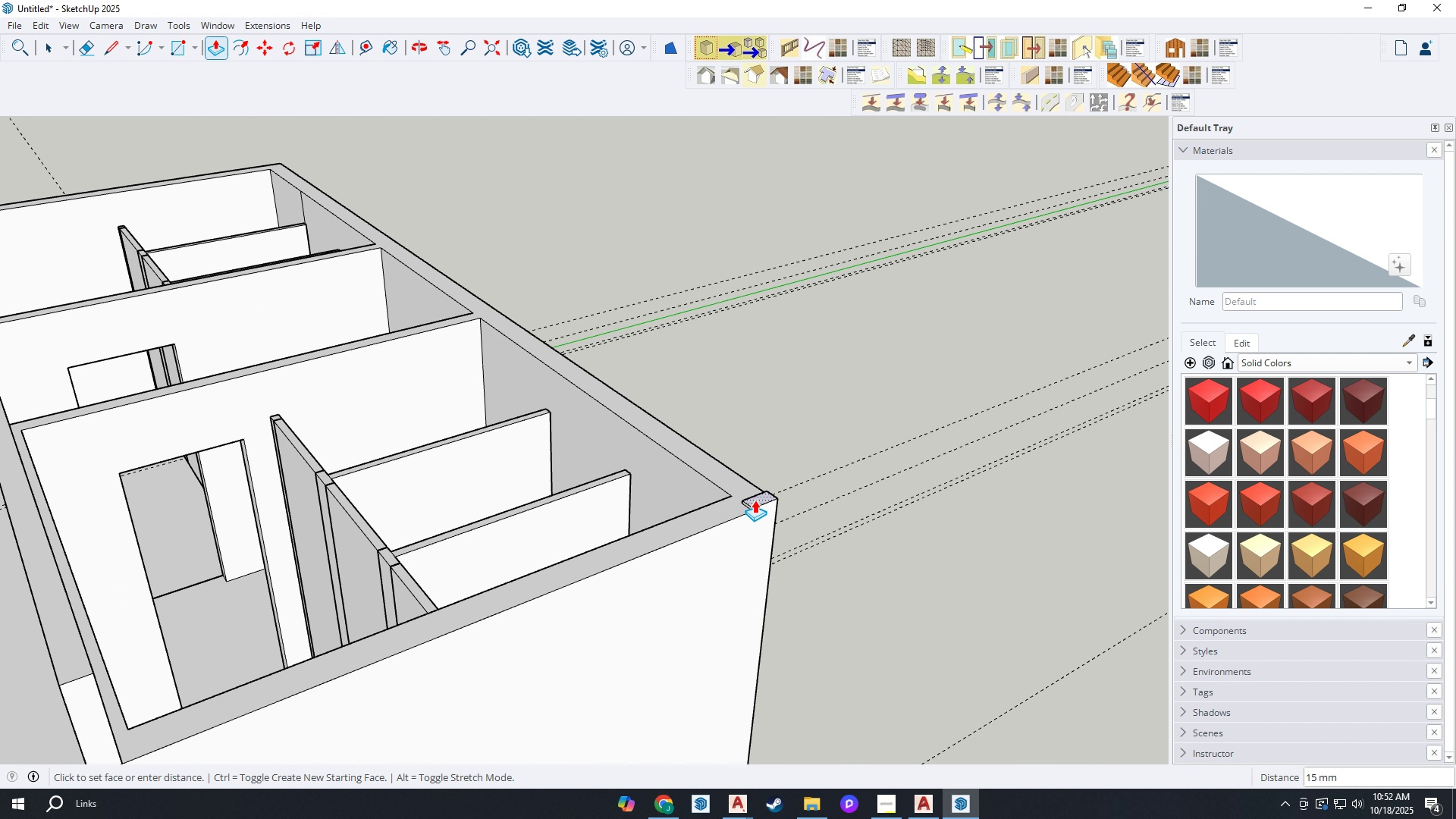 
scroll: coordinate [755, 500], scroll_direction: down, amount: 4.0
 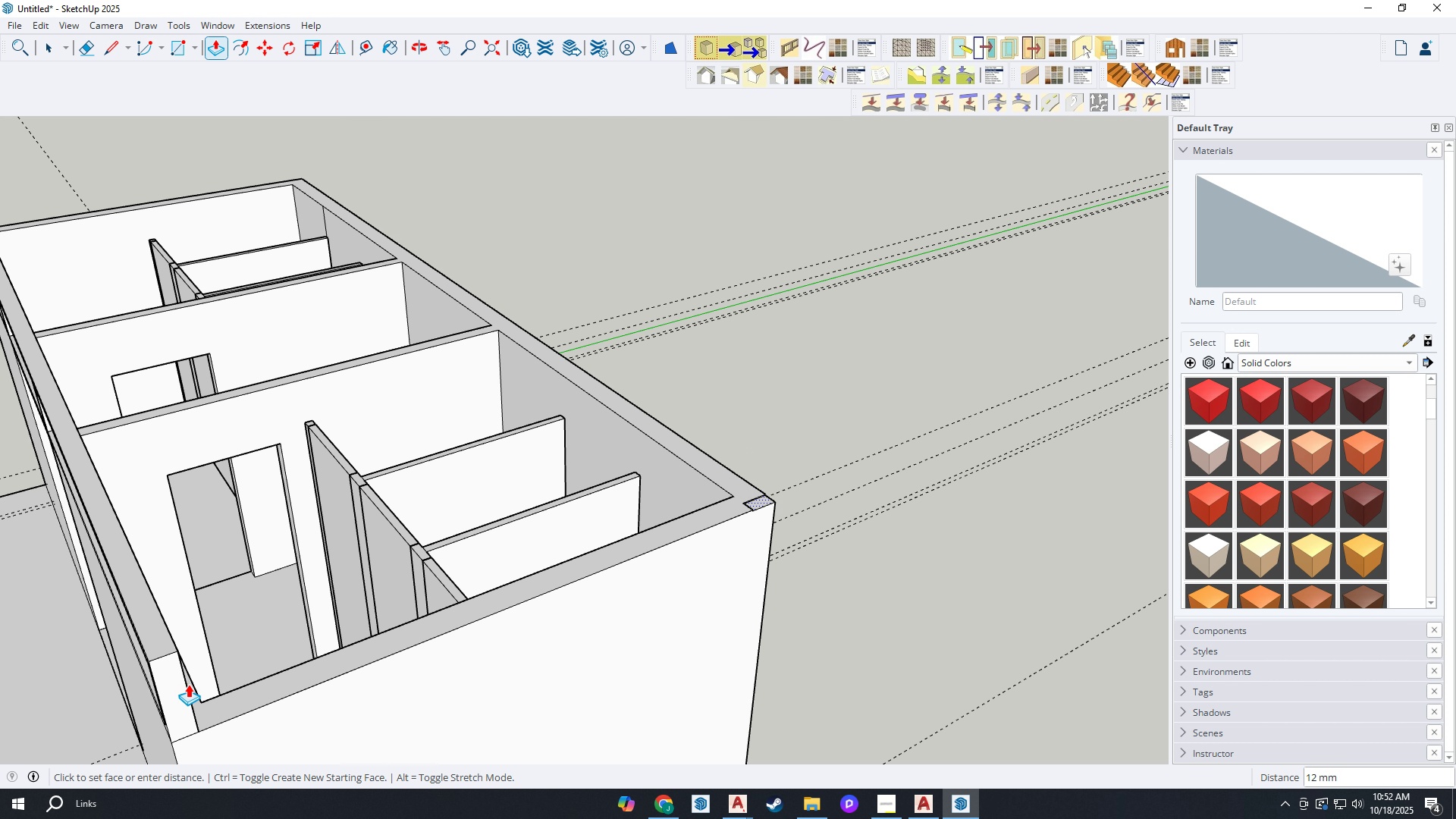 
left_click([188, 689])
 